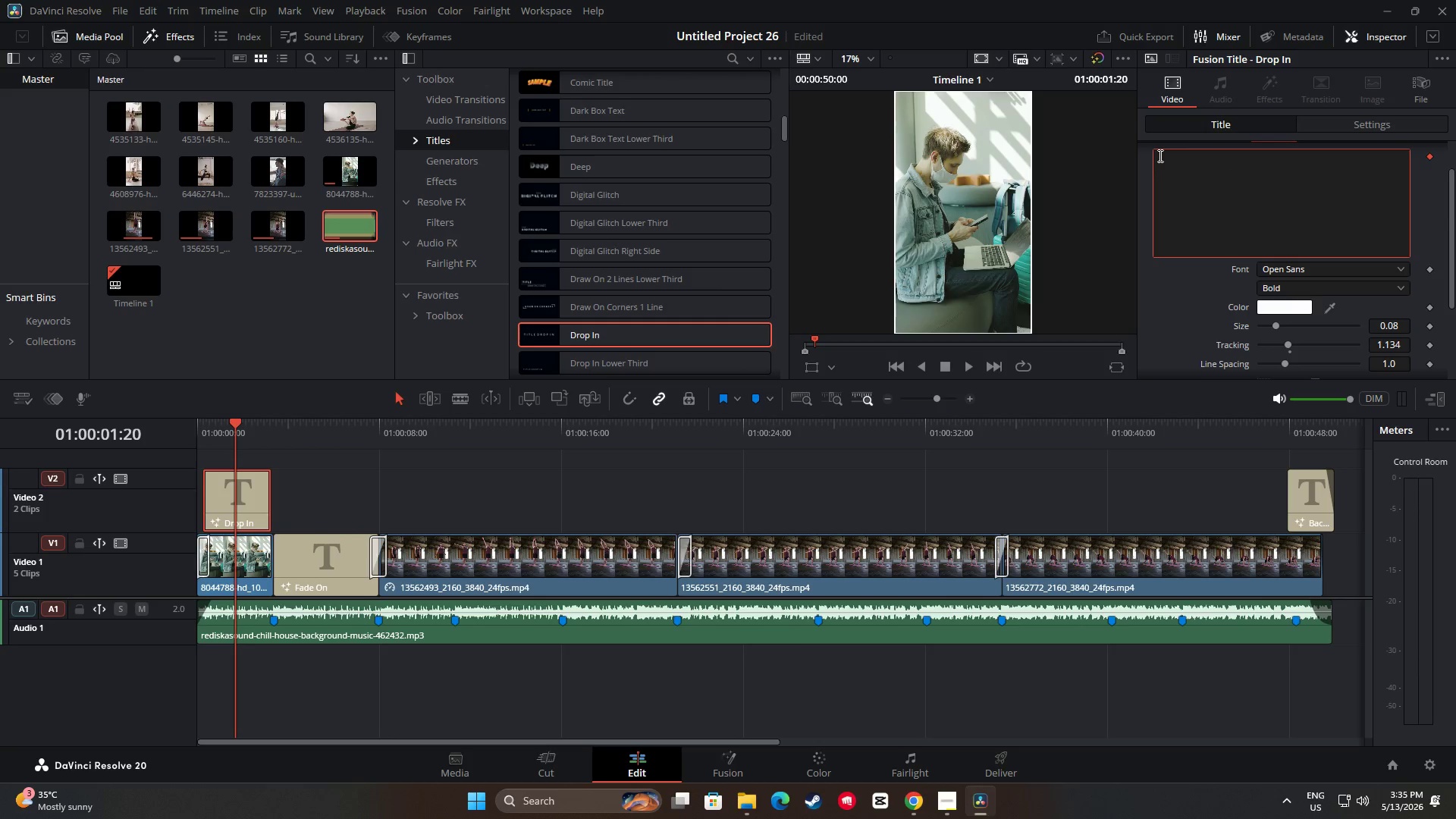 
key(Shift+Backslash)
 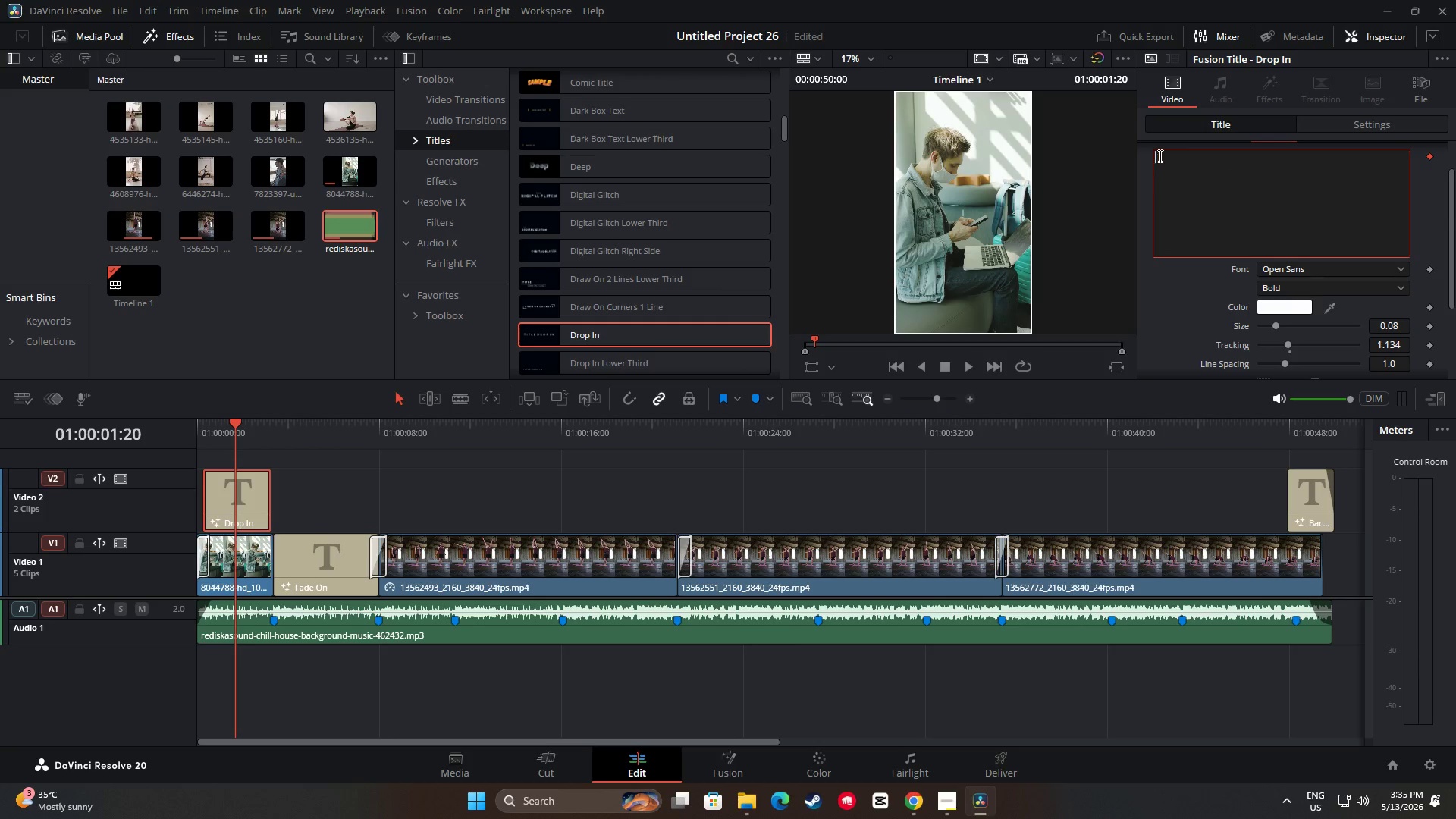 
key(Backspace)
 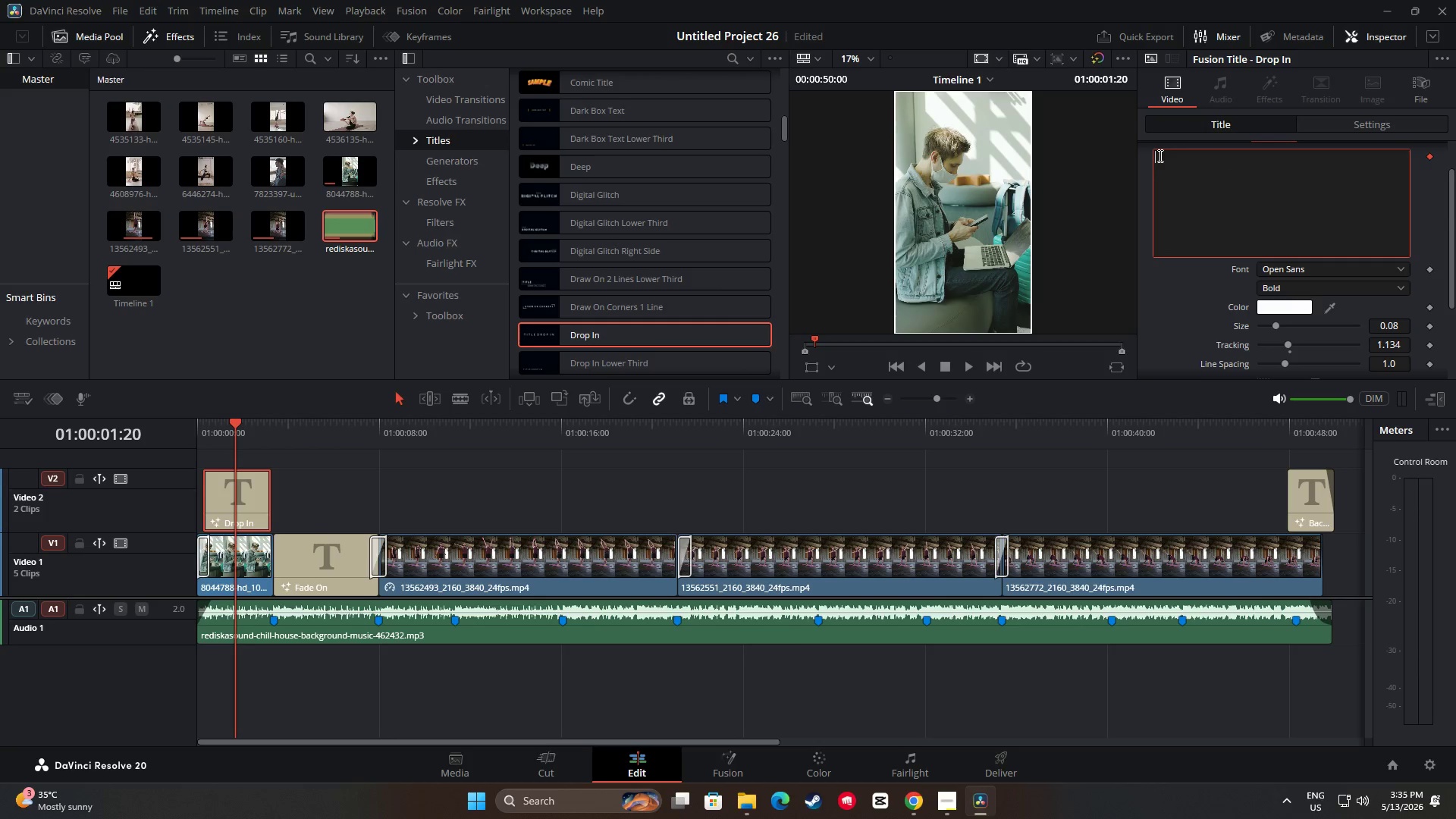 
key(Shift+Quote)
 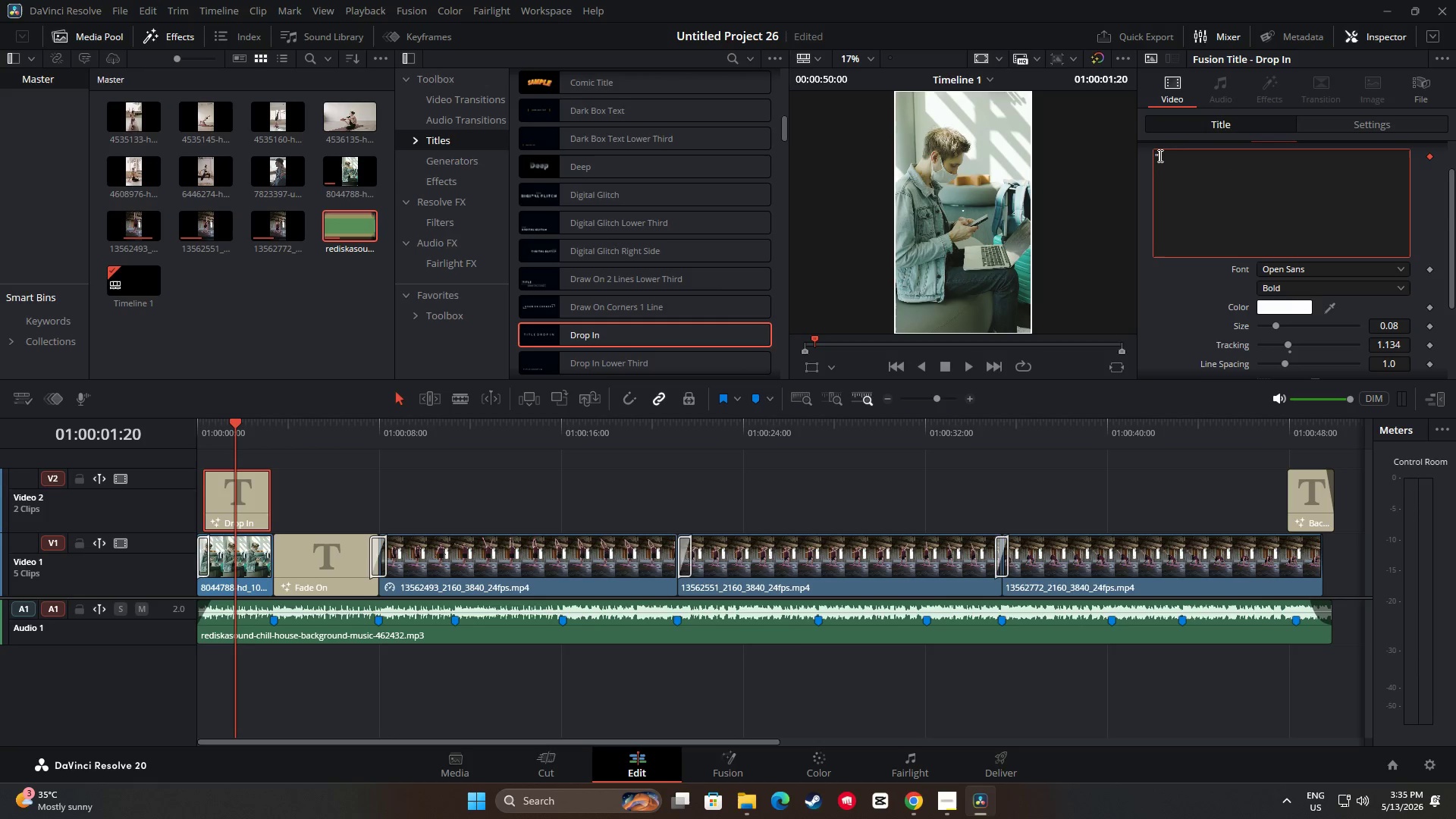 
key(Shift+S)
 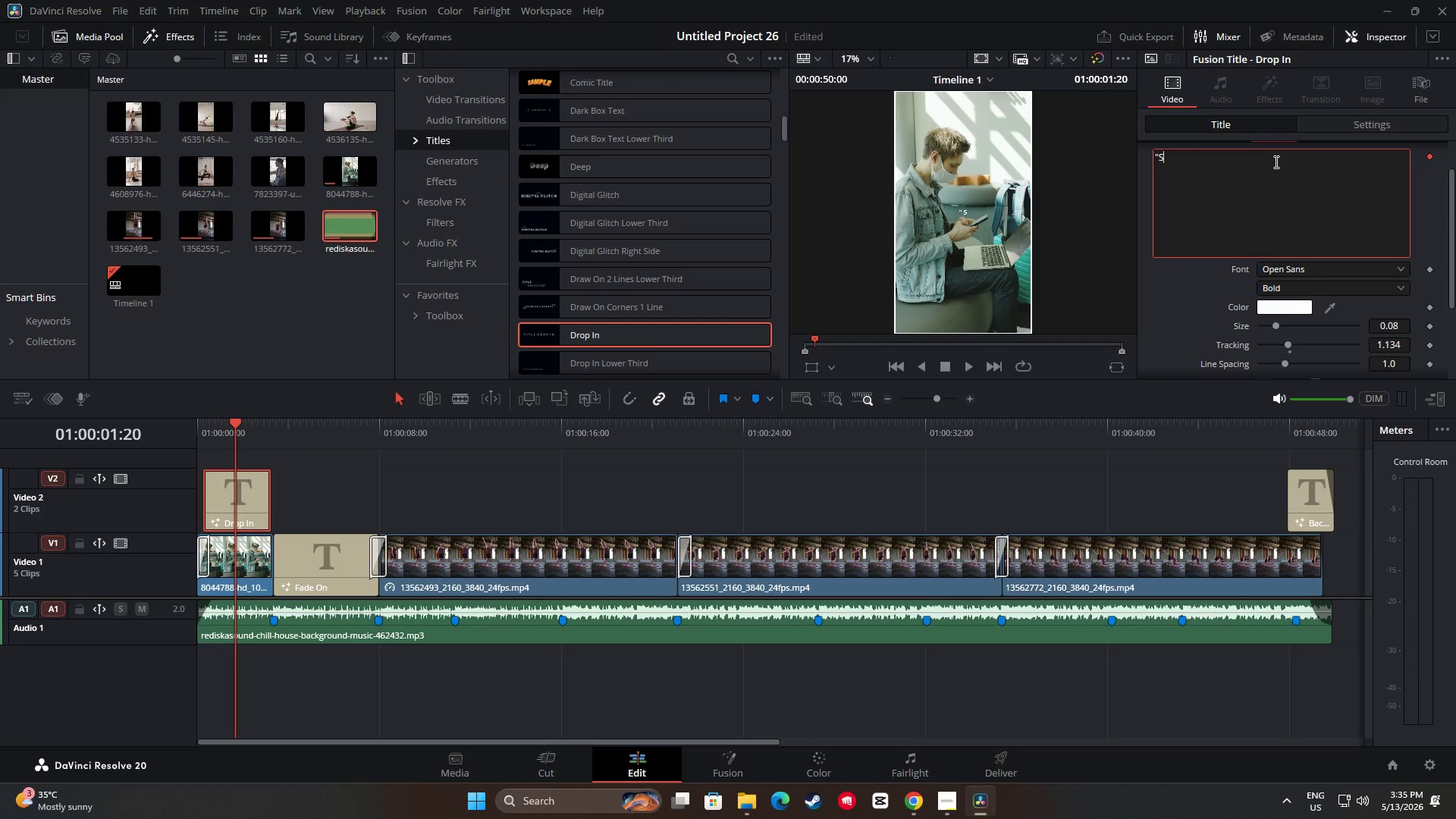 
type(tiff after a f;og)
key(Backspace)
key(Backspace)
key(Backspace)
type(light?" )
 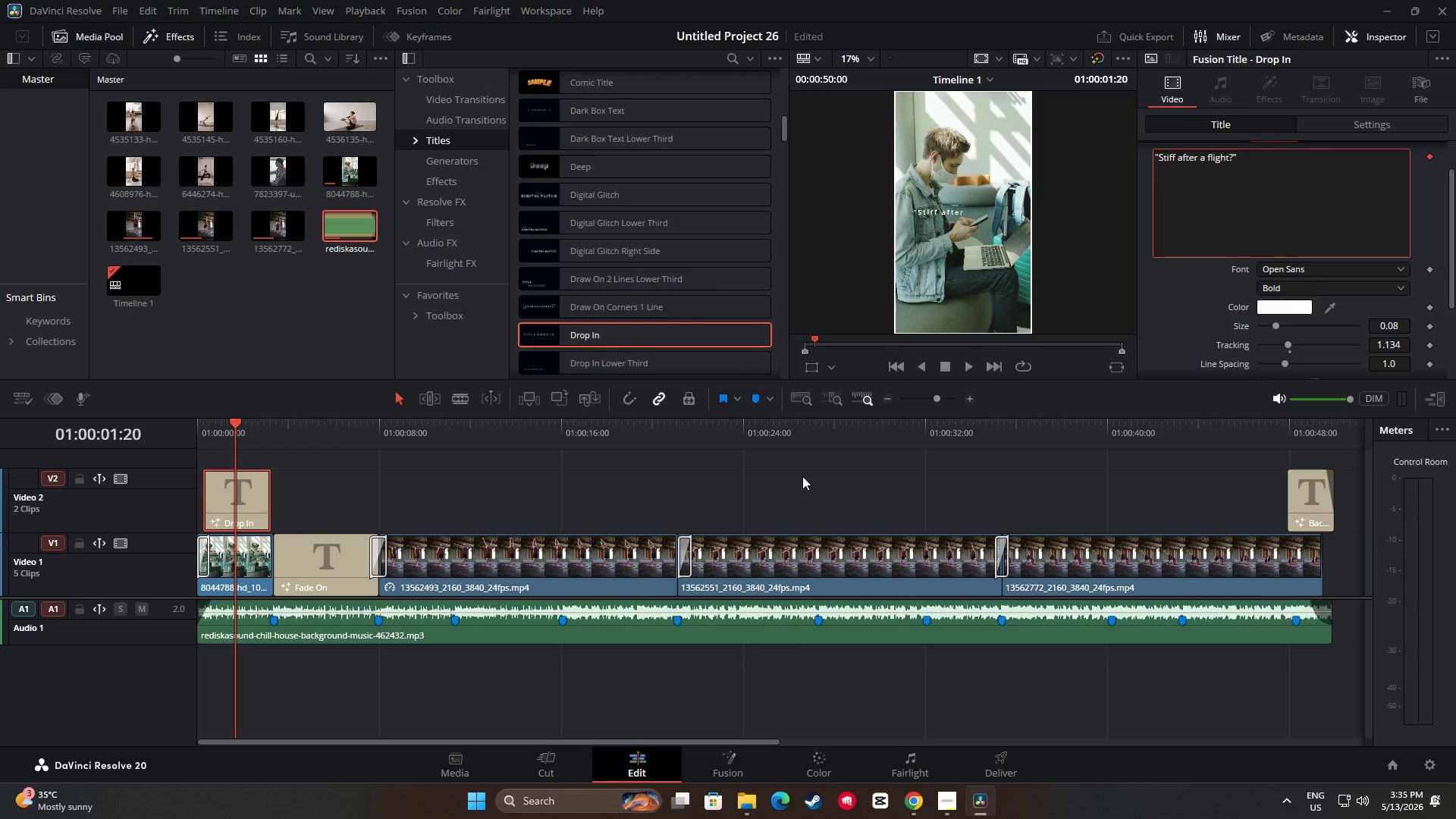 
left_click_drag(start_coordinate=[238, 427], to_coordinate=[181, 431])
 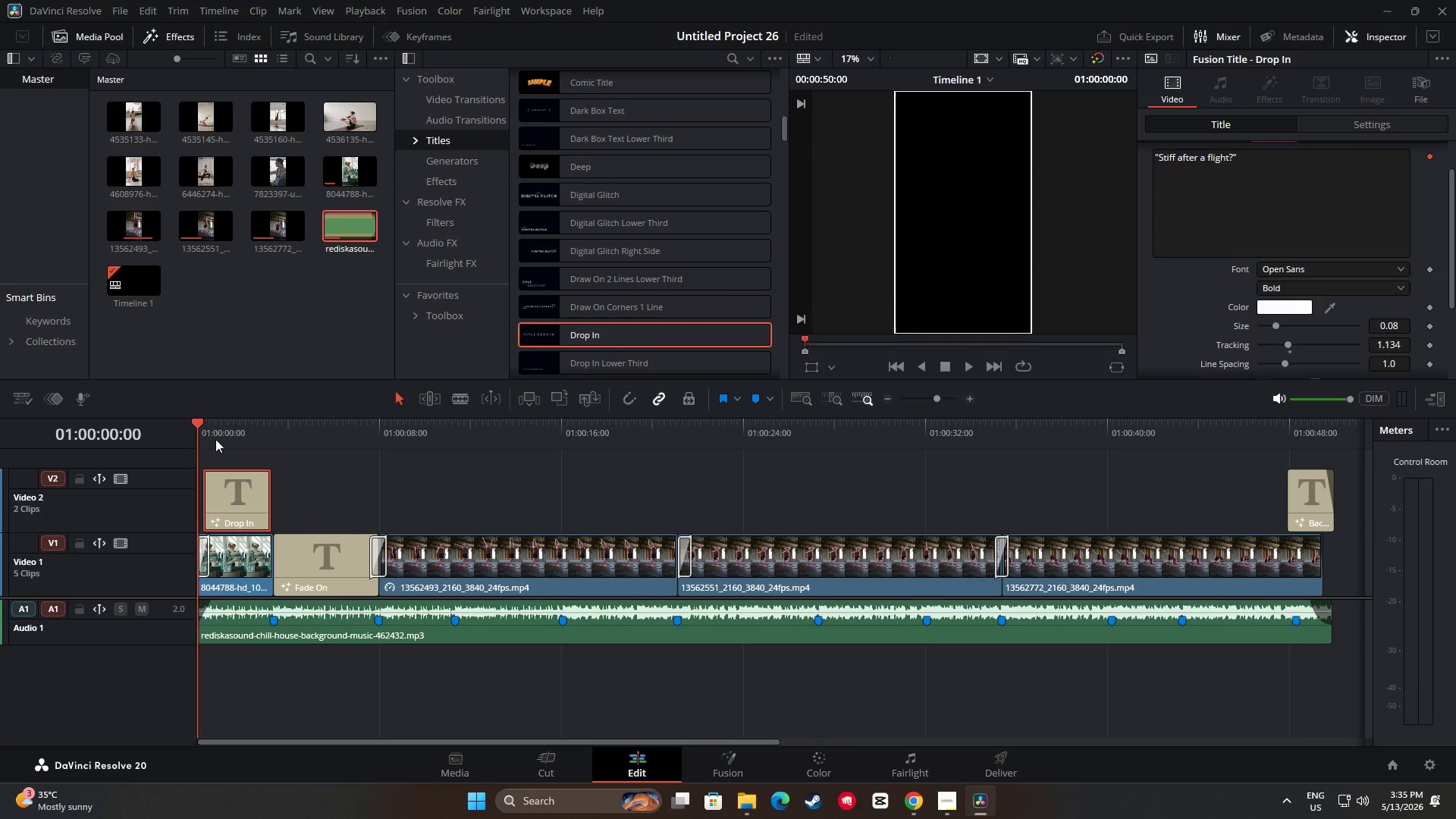 
key(Space)
 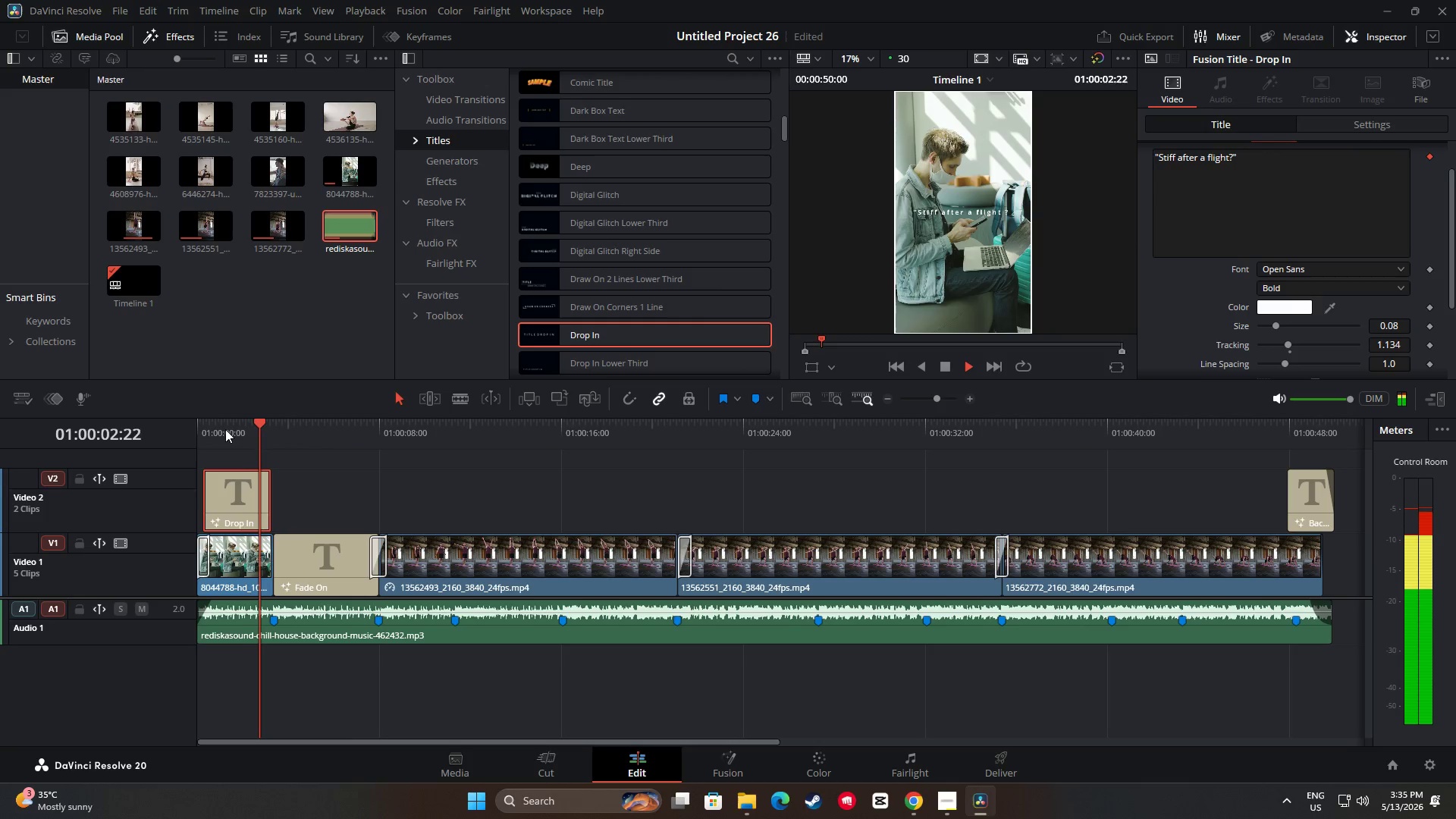 
key(Space)
 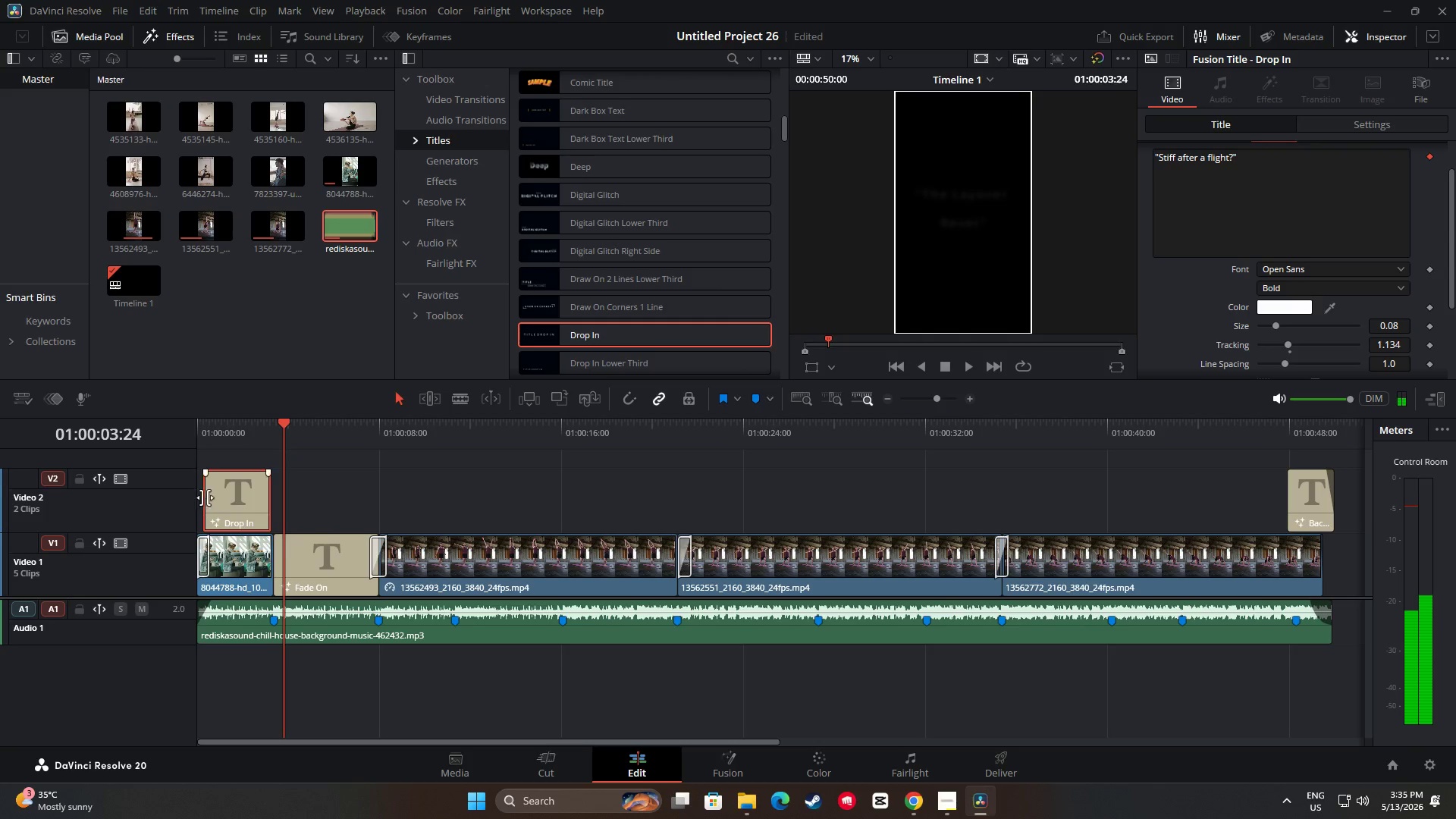 
left_click_drag(start_coordinate=[208, 497], to_coordinate=[193, 500])
 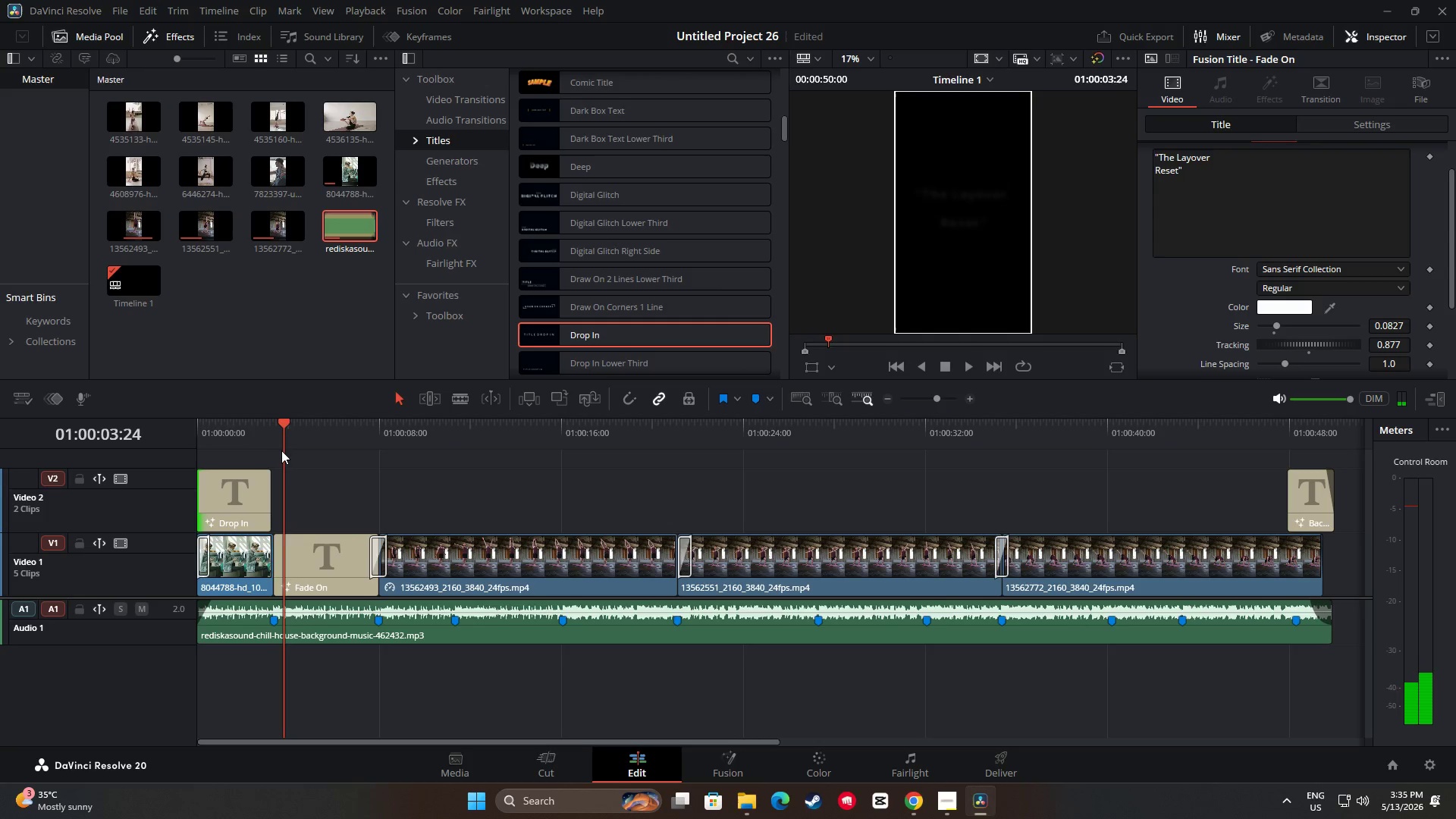 
left_click_drag(start_coordinate=[283, 432], to_coordinate=[196, 440])
 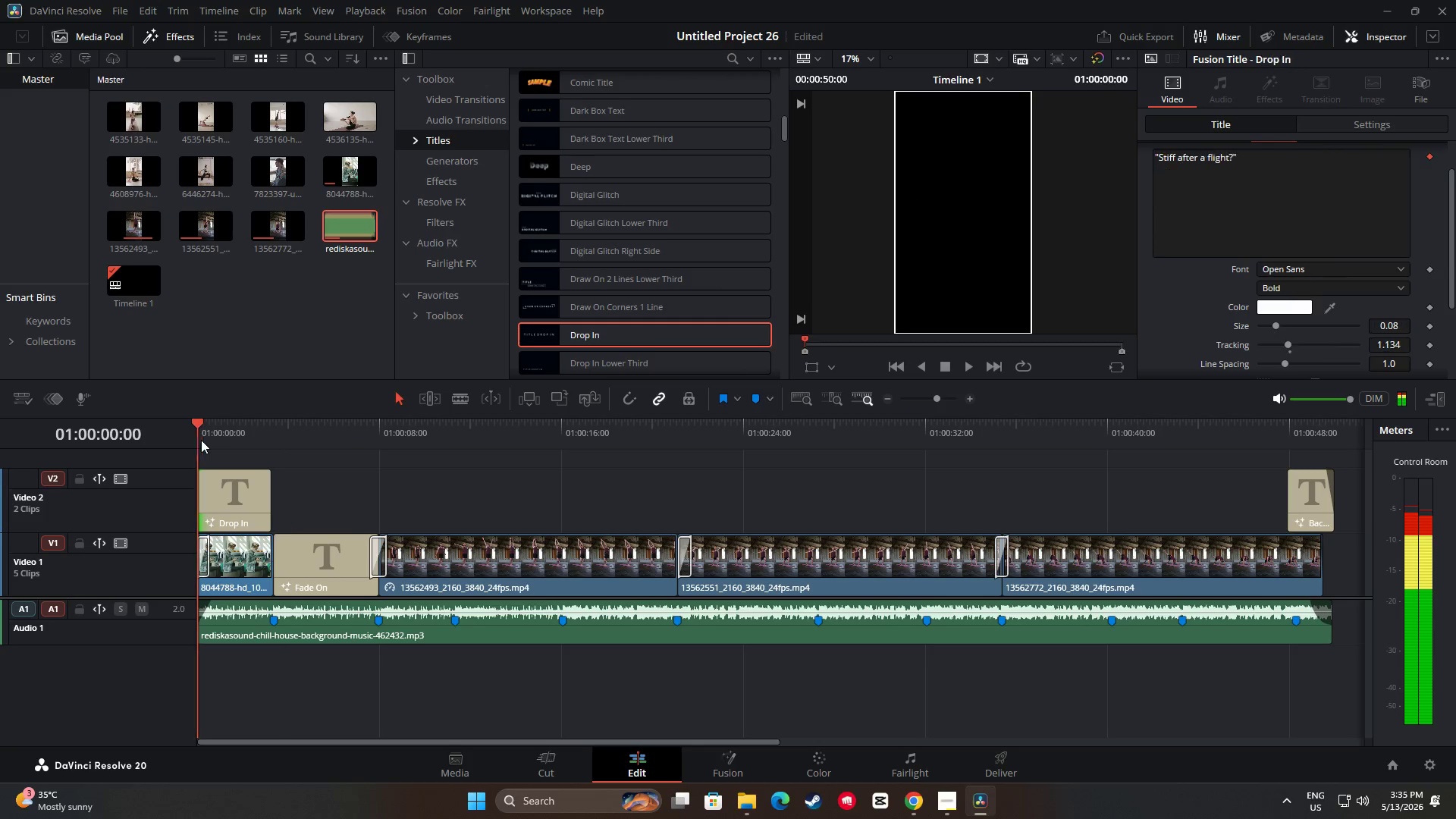 
key(Space)
 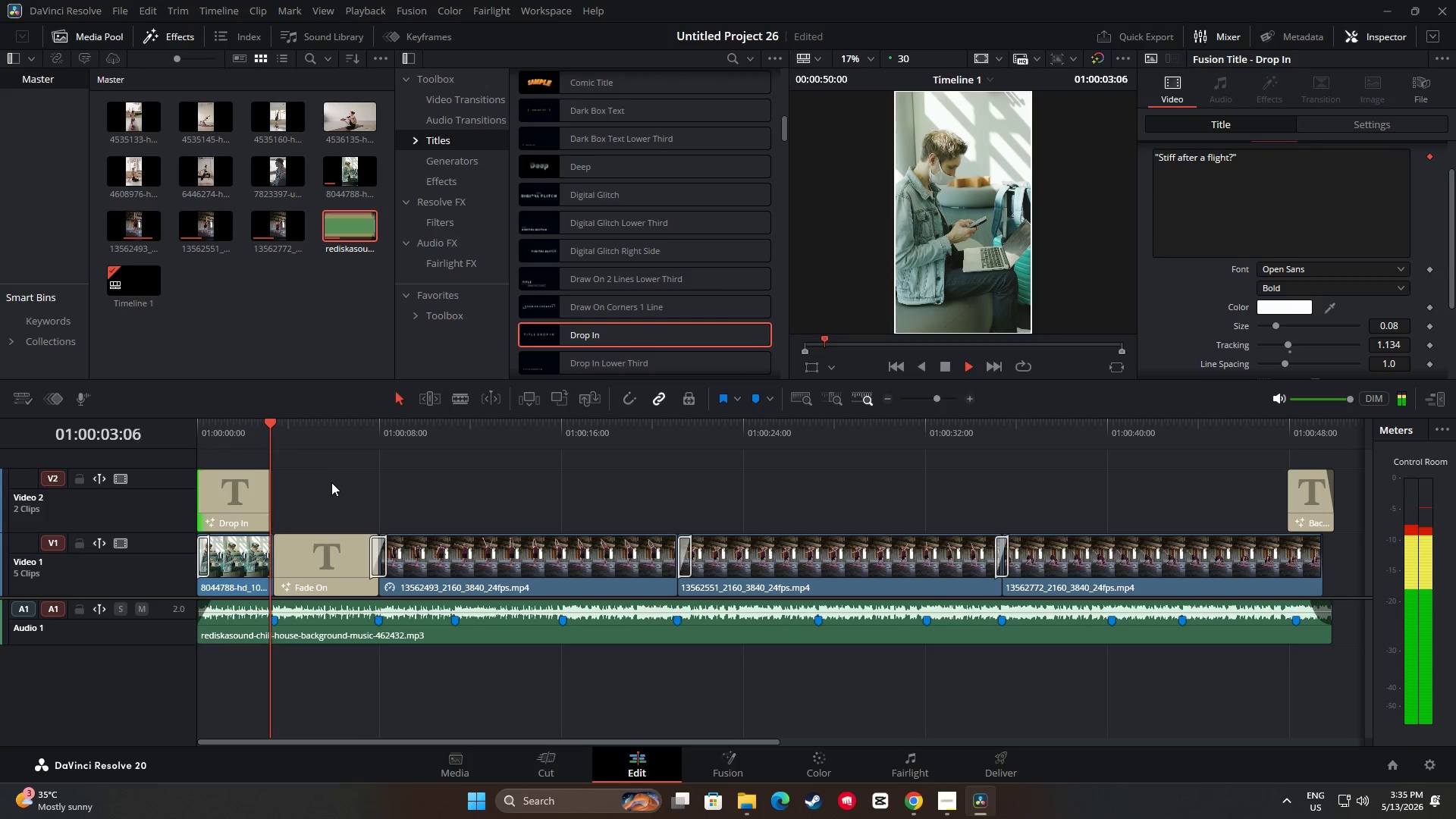 
key(Space)
 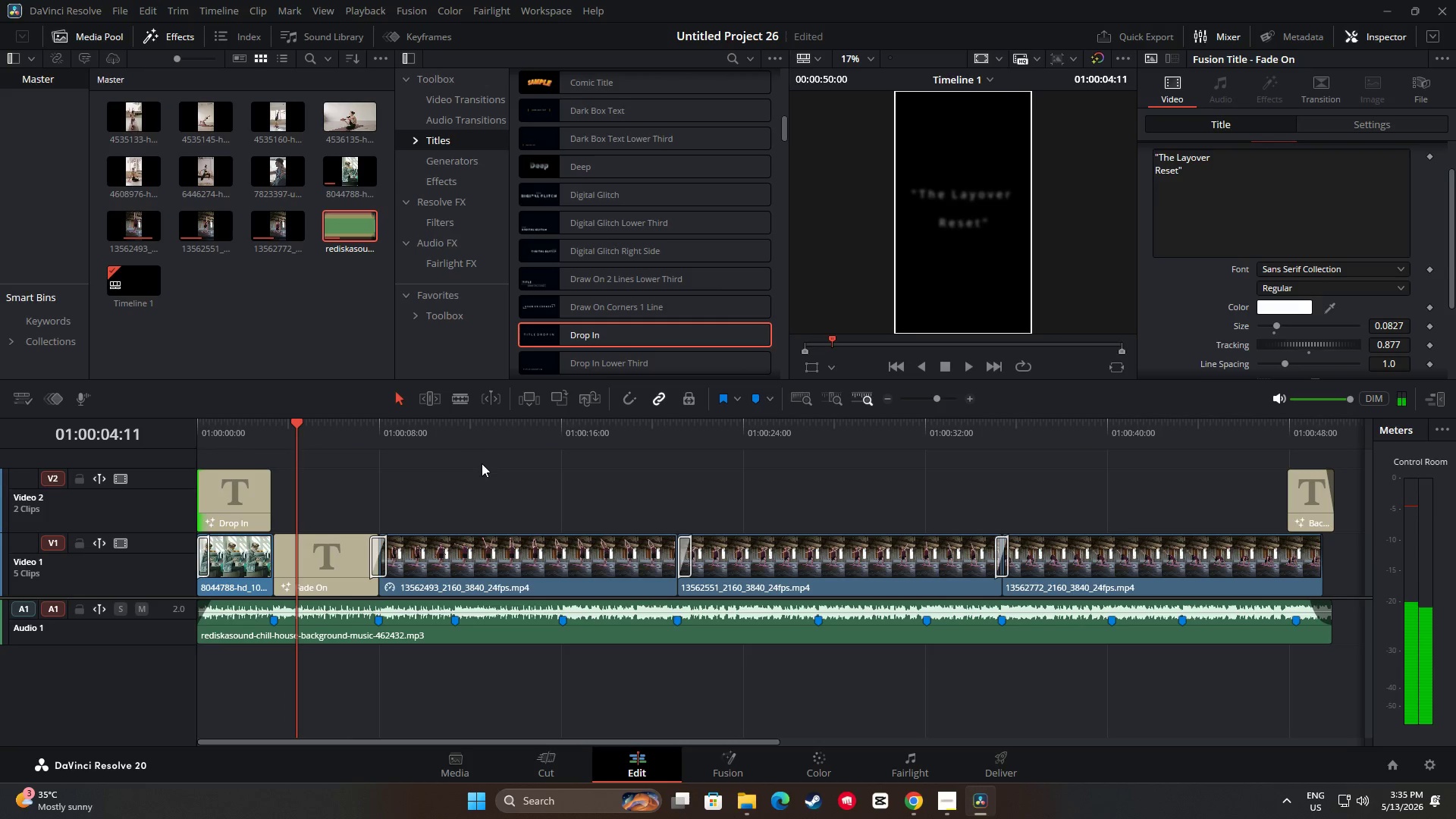 
left_click_drag(start_coordinate=[294, 426], to_coordinate=[154, 433])
 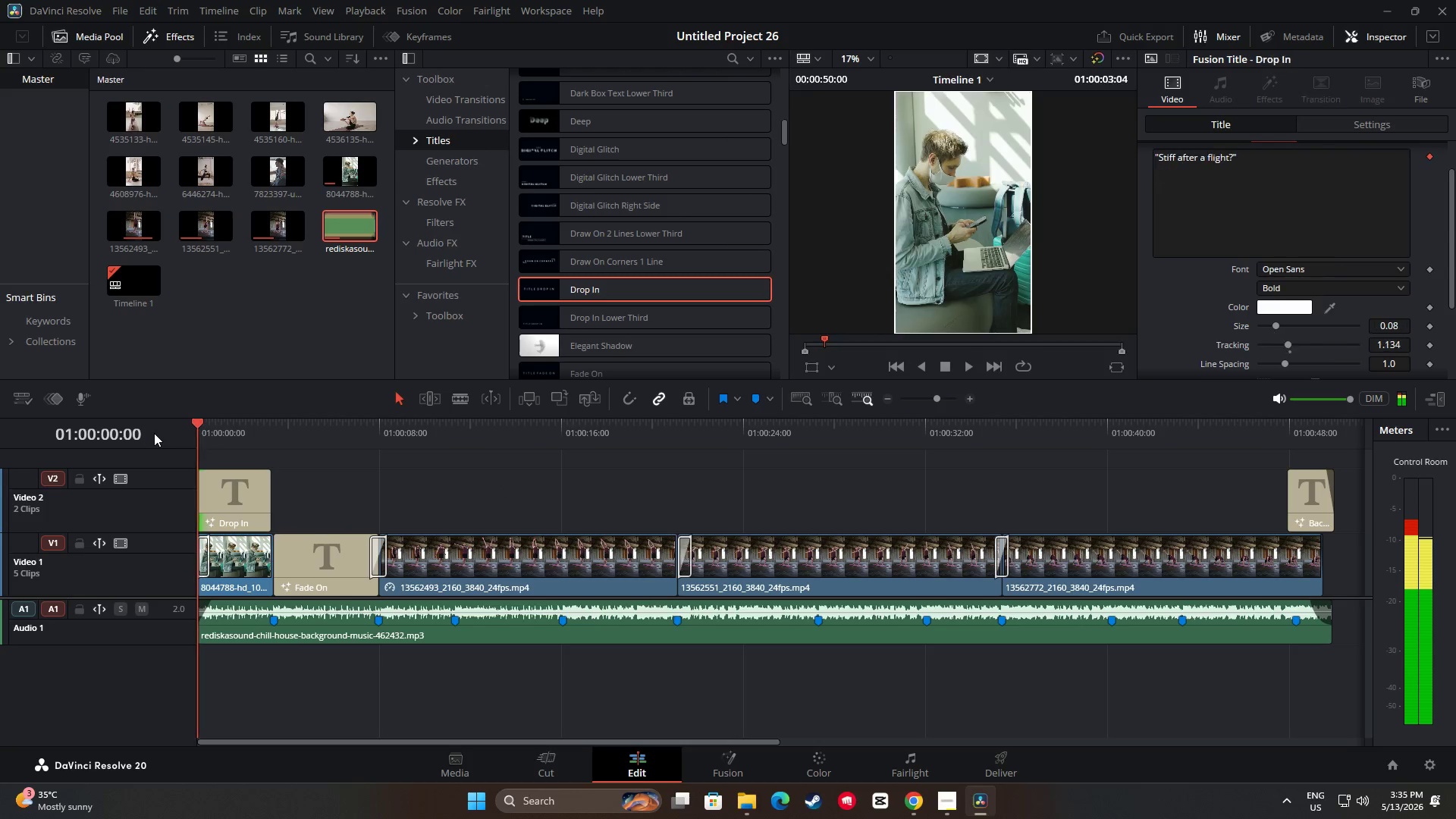 
scroll: coordinate [607, 320], scroll_direction: down, amount: 1.0
 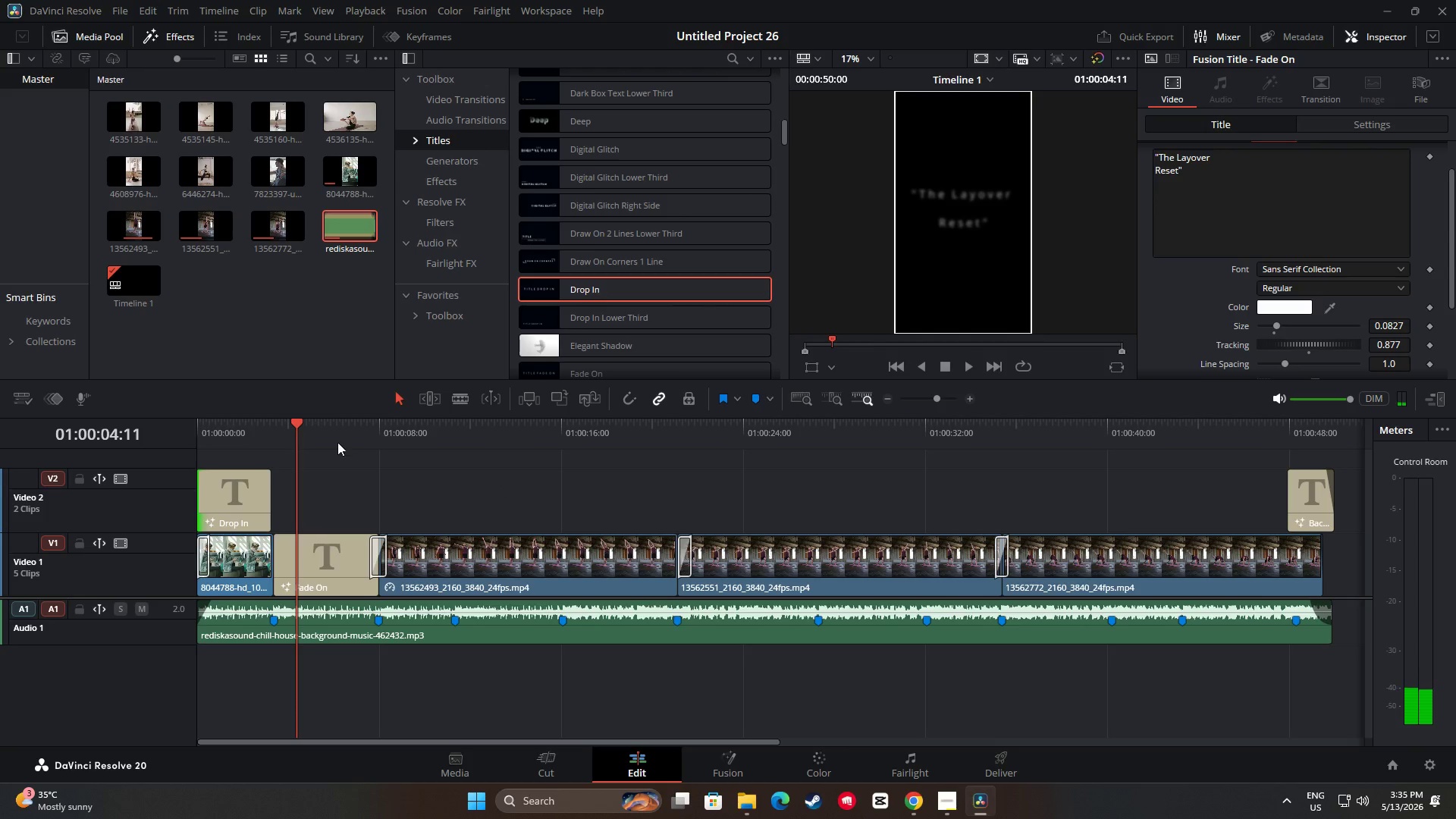 
key(Space)
 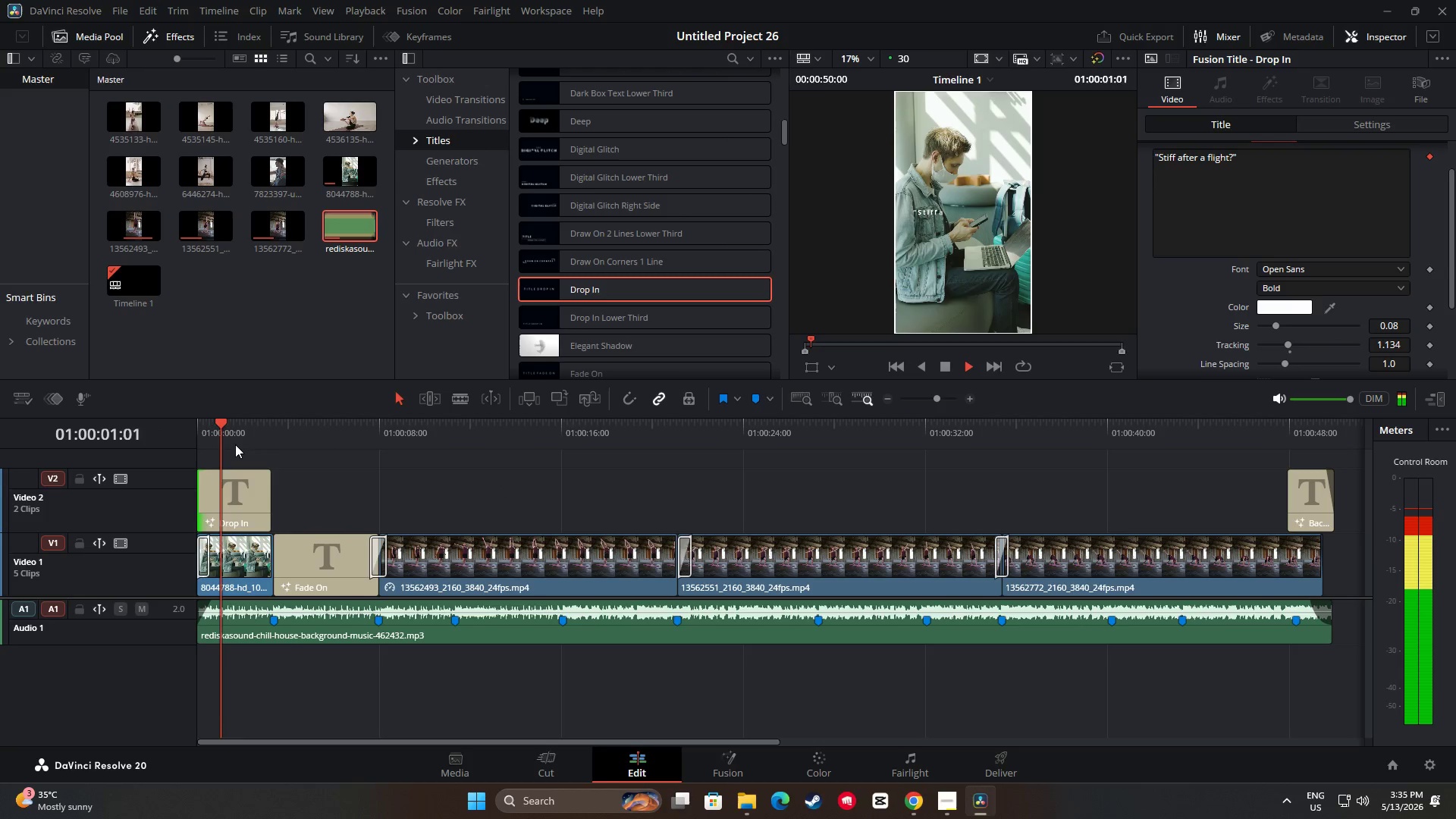 
key(Space)
 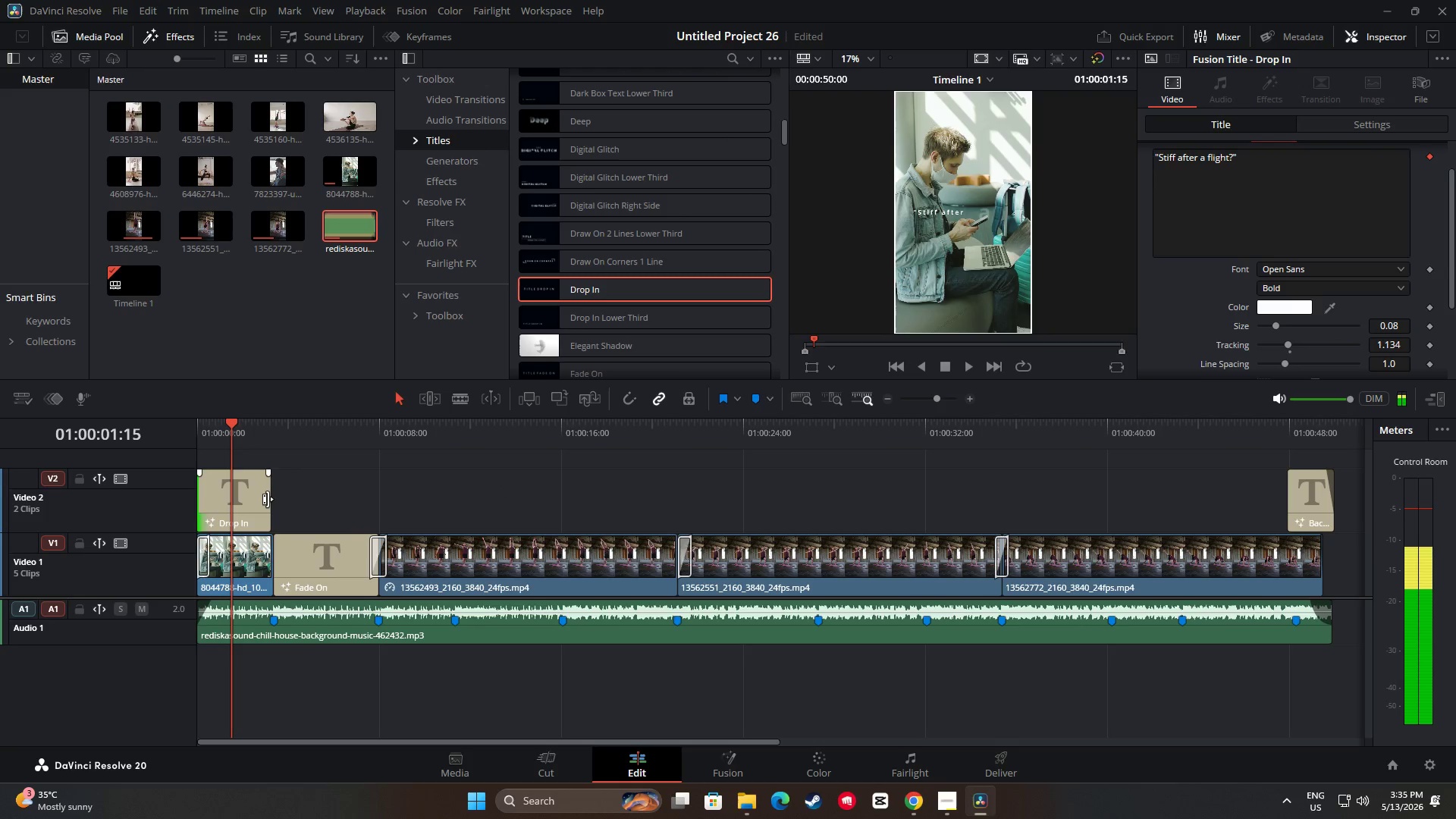 
left_click_drag(start_coordinate=[268, 499], to_coordinate=[274, 499])
 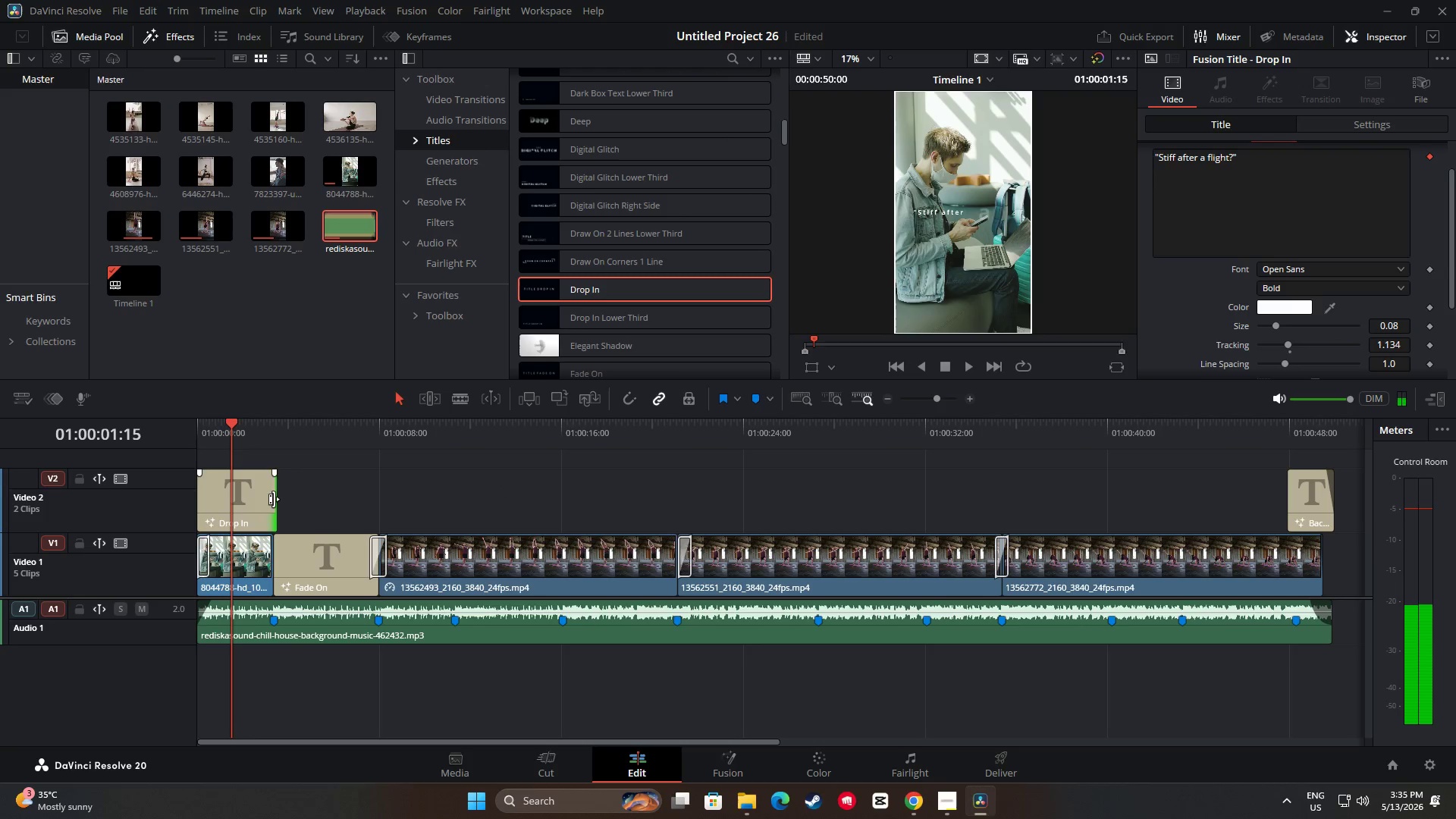 
key(Space)
 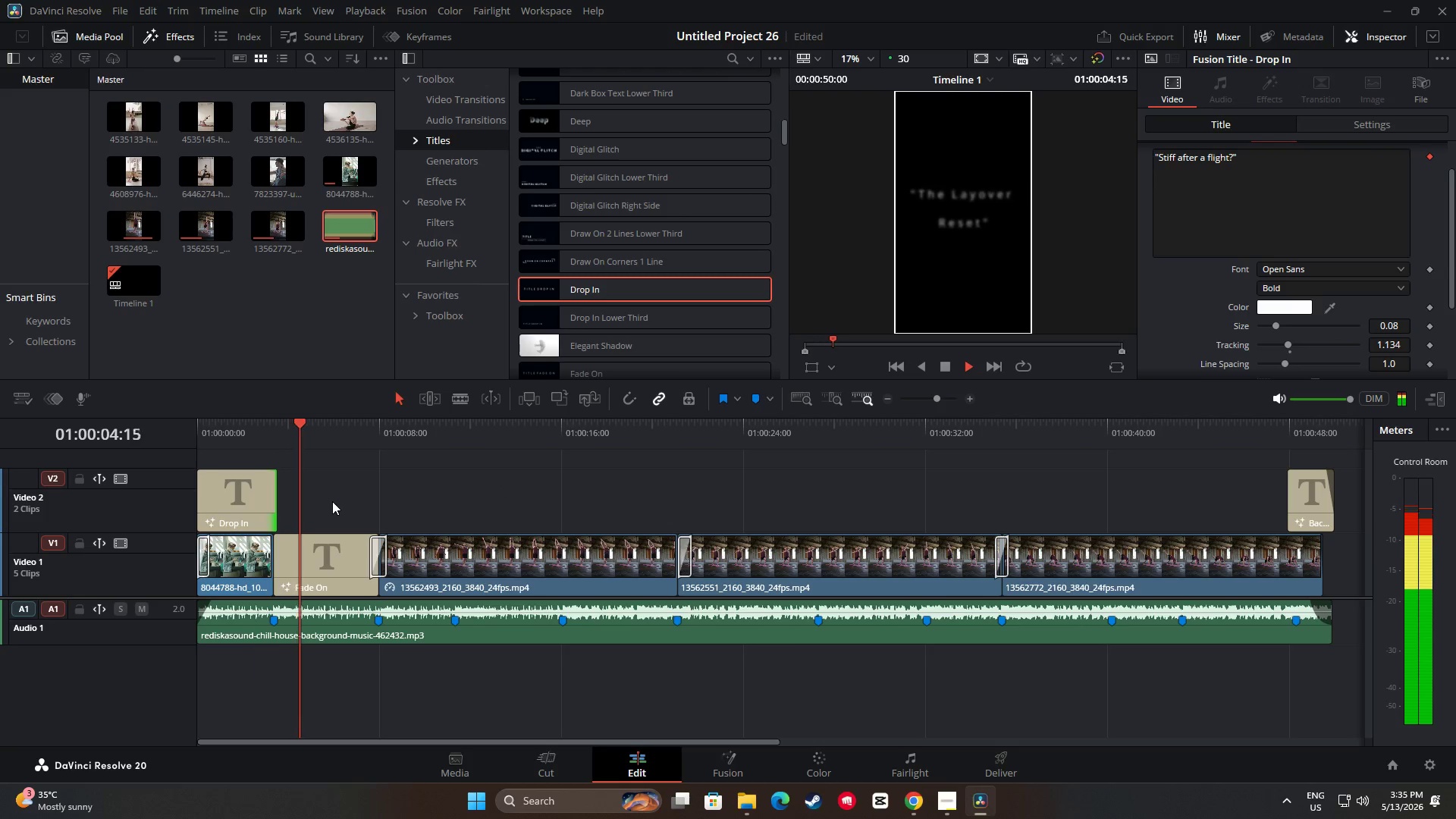 
key(Space)
 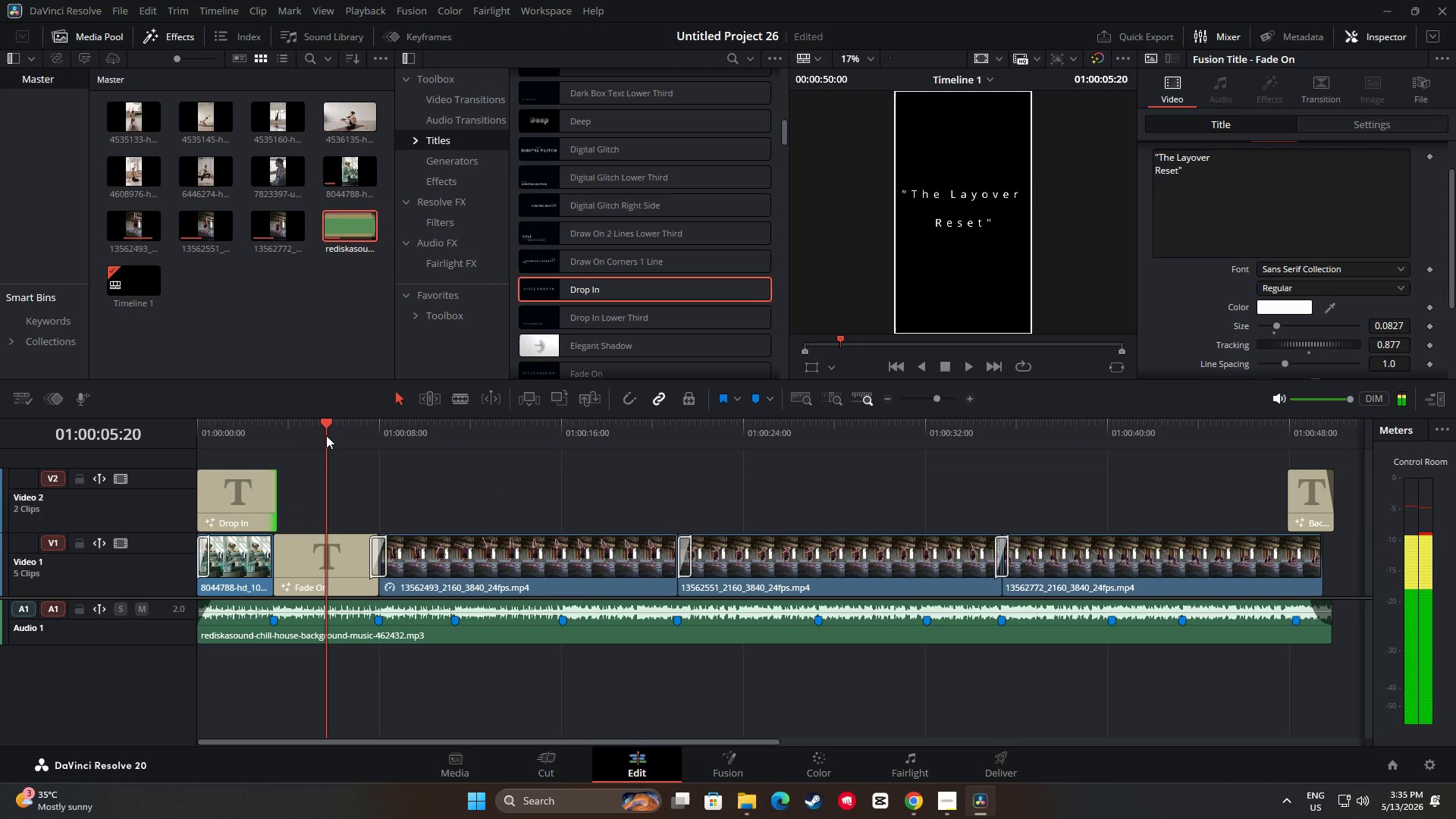 
left_click_drag(start_coordinate=[329, 430], to_coordinate=[196, 431])
 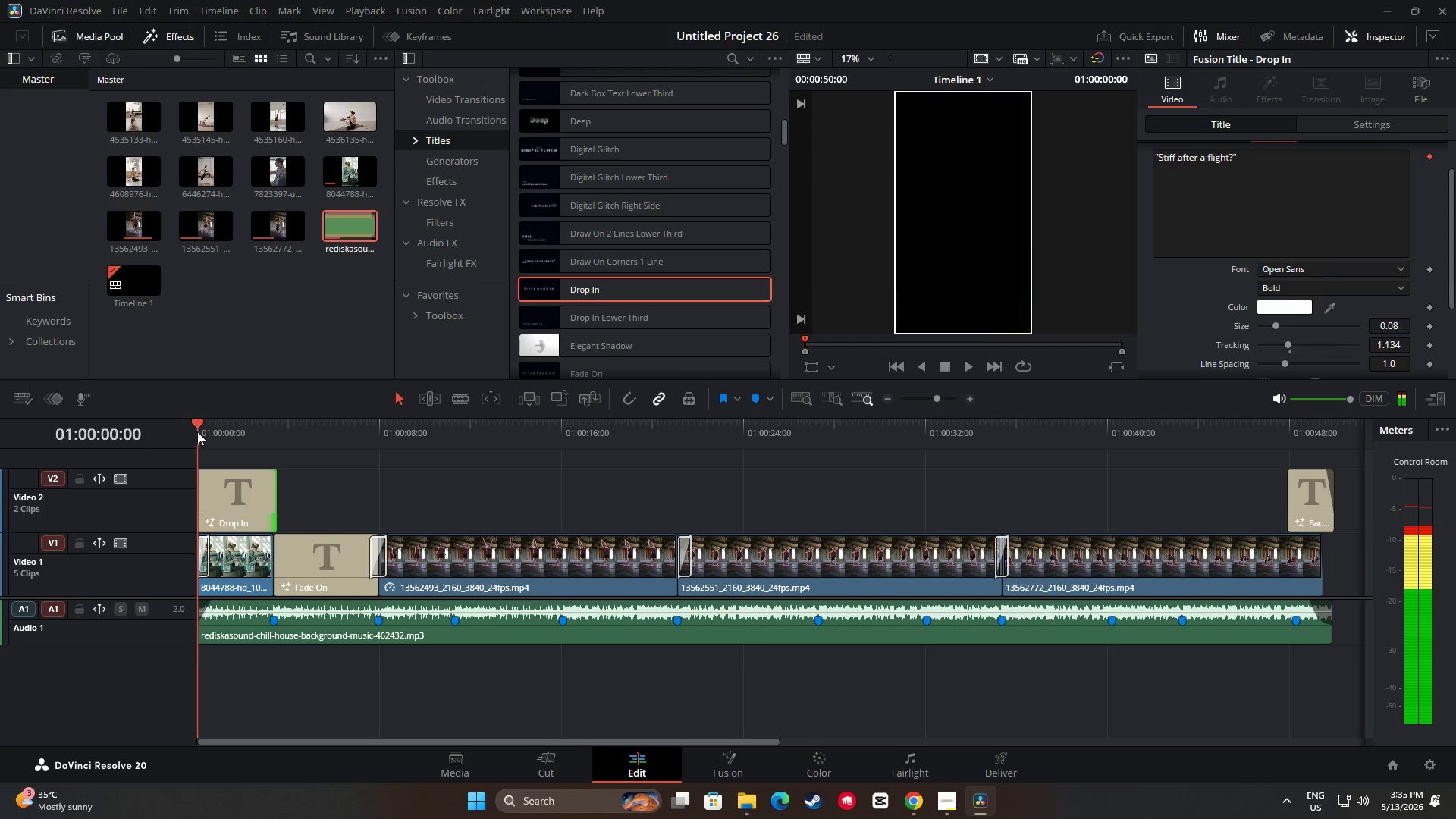 
key(Space)
 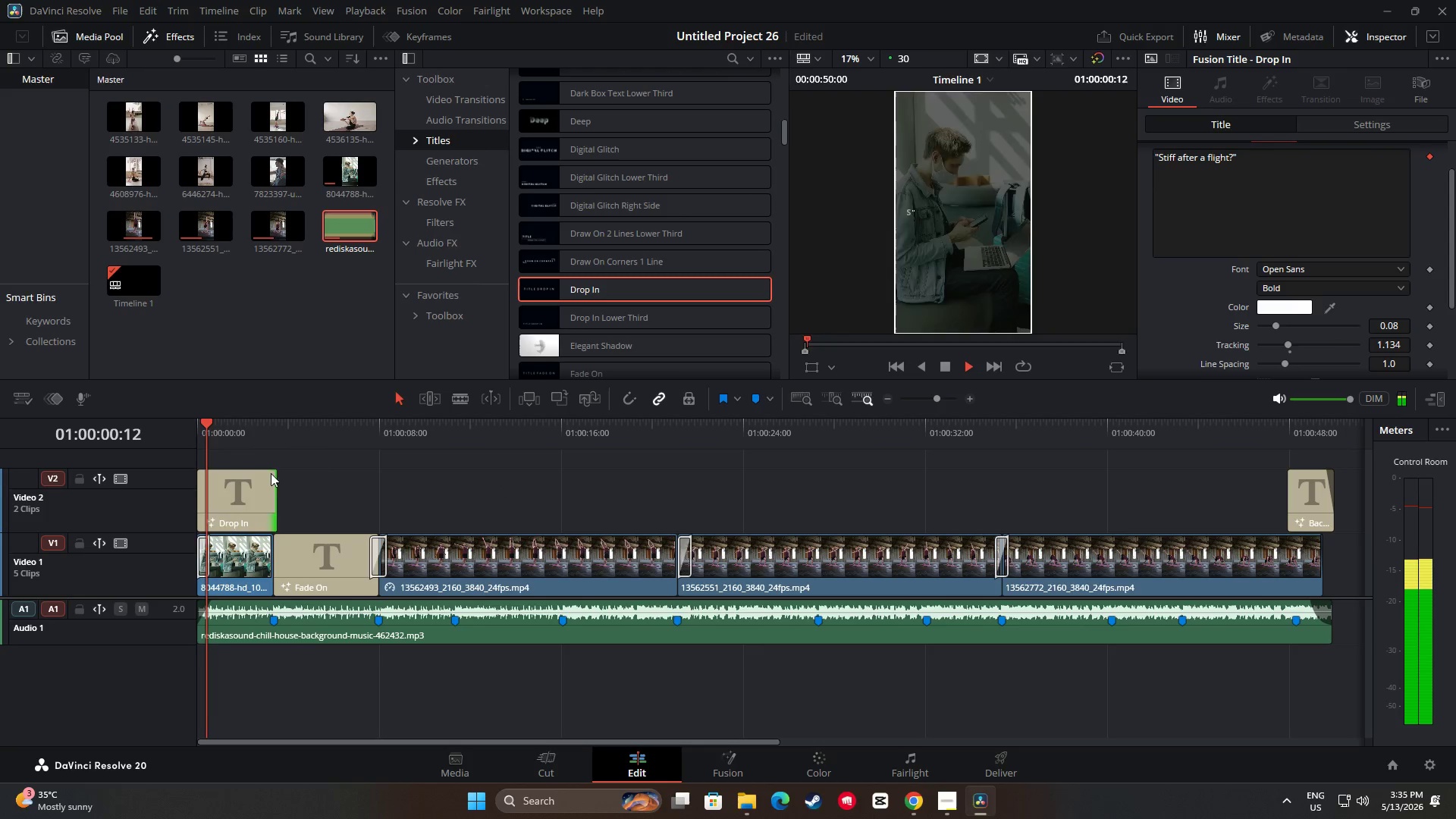 
key(Space)
 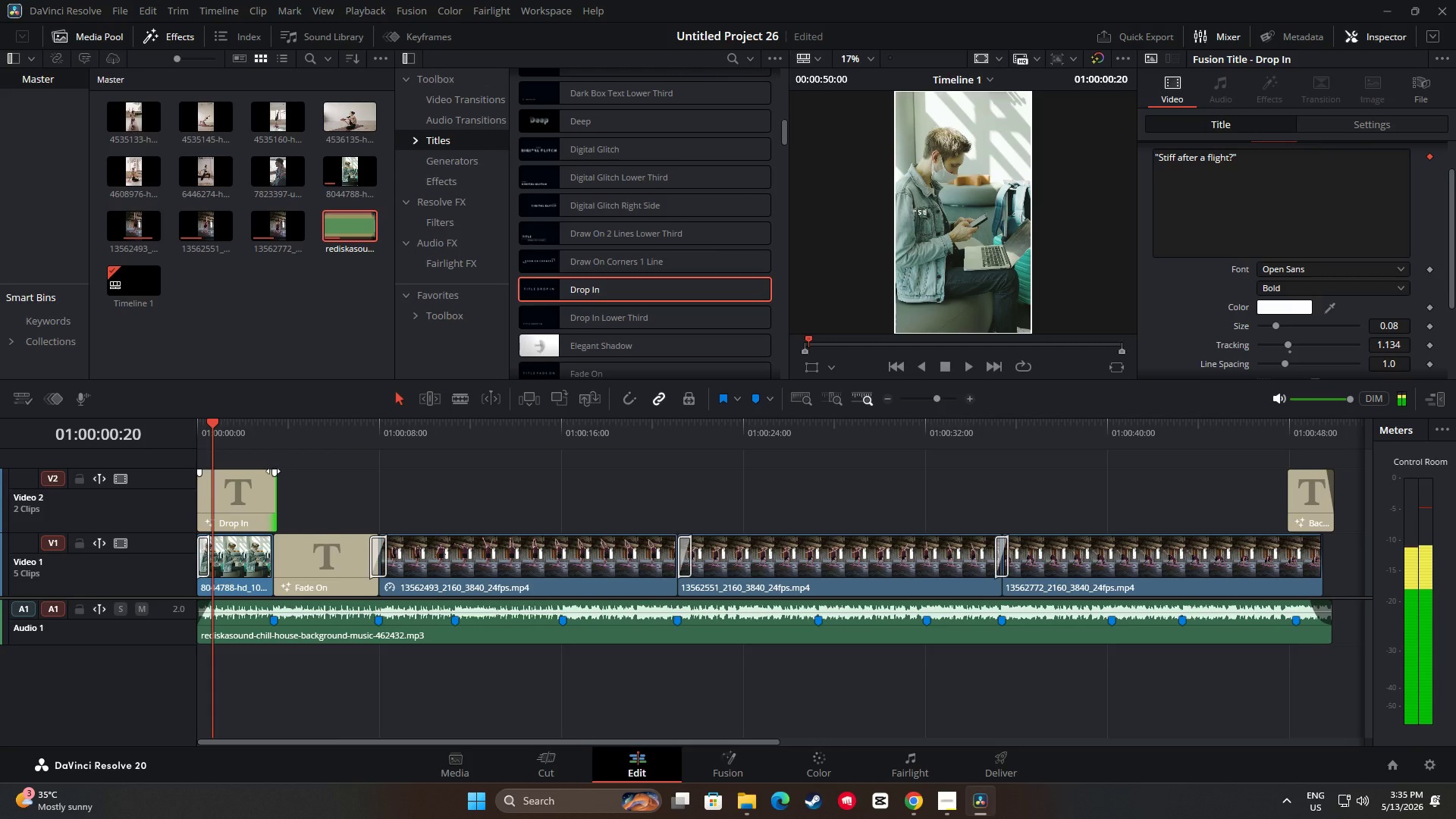 
left_click_drag(start_coordinate=[273, 471], to_coordinate=[269, 471])
 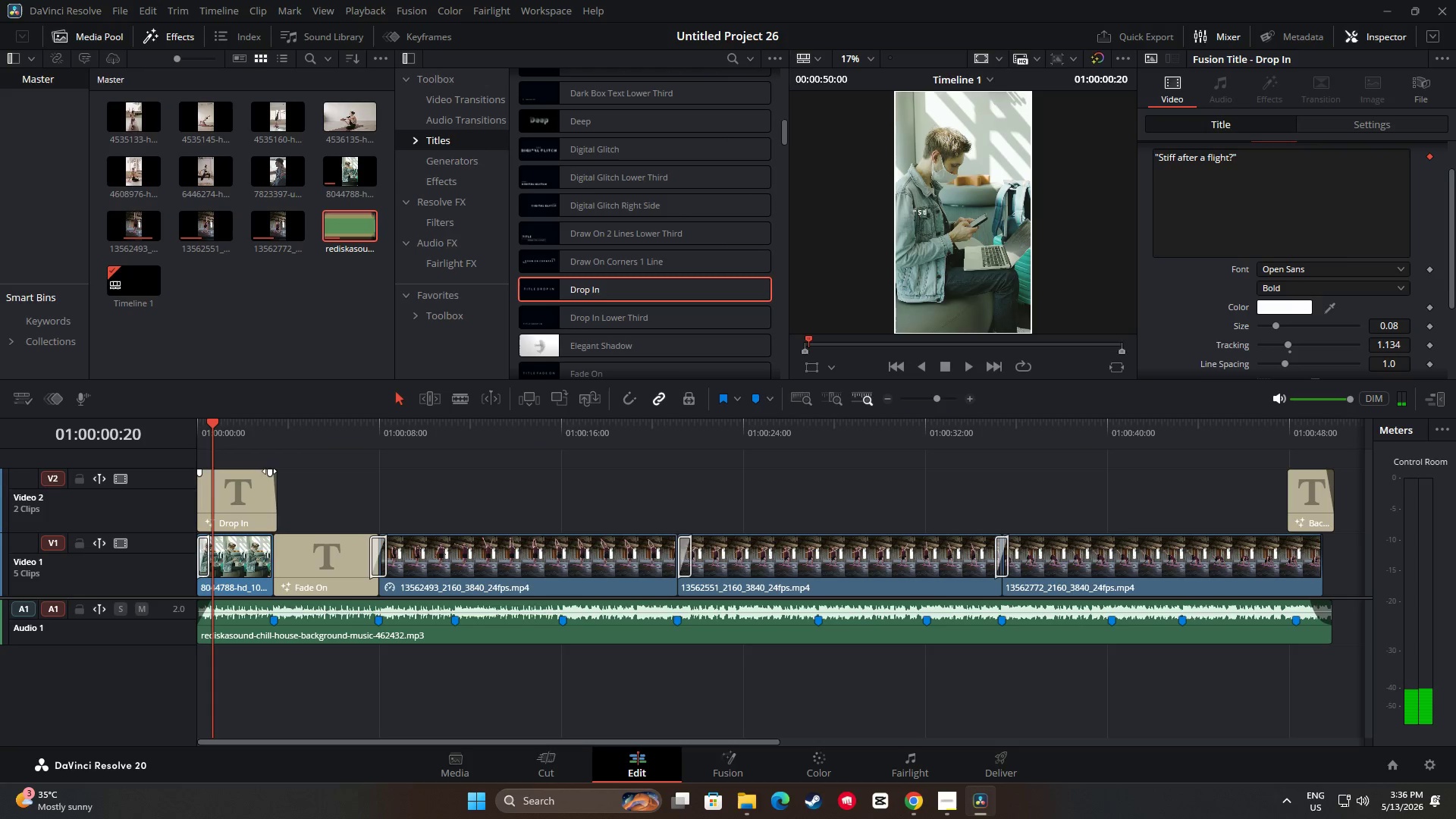 
key(Space)
 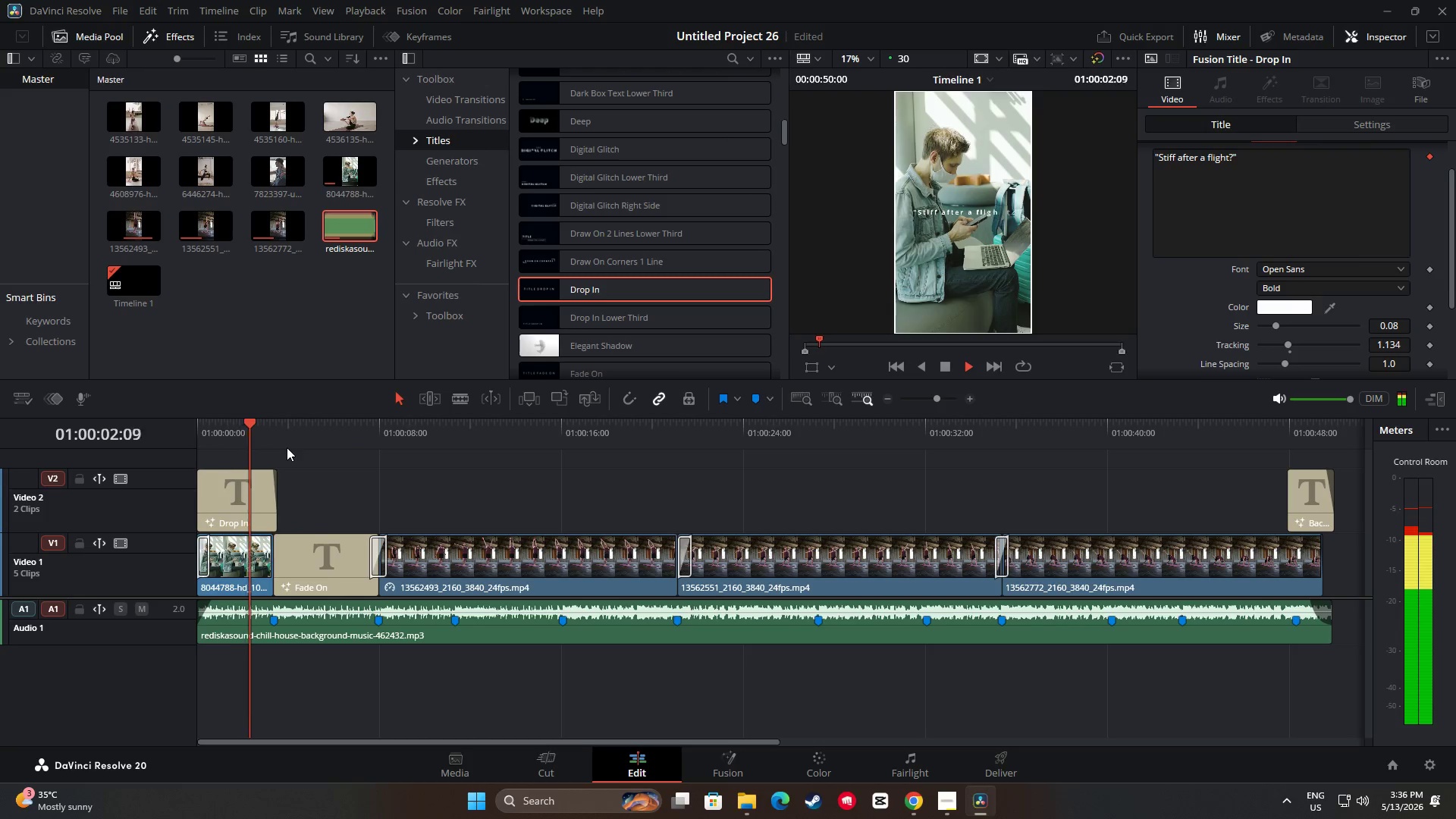 
key(Space)
 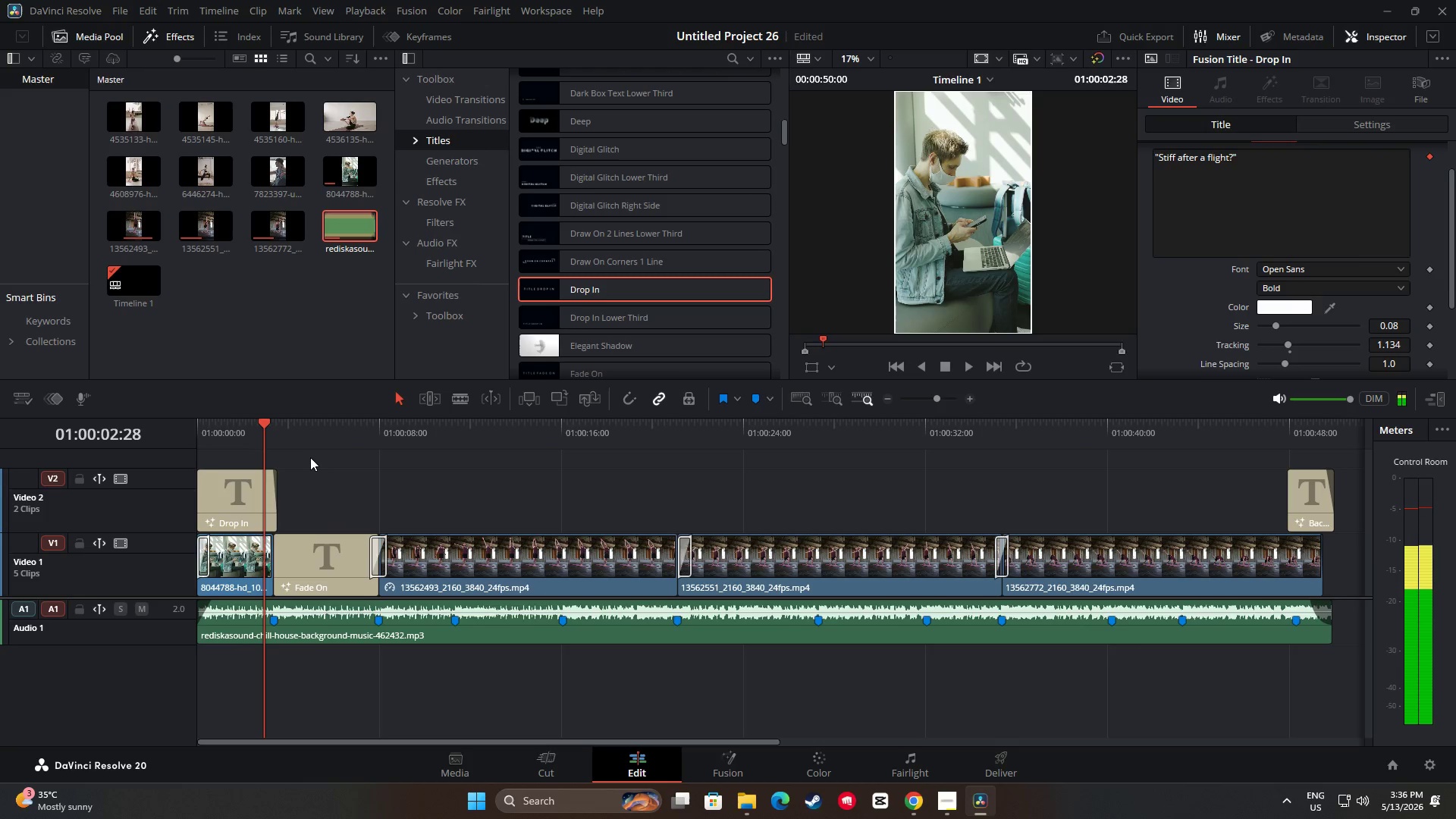 
key(Space)
 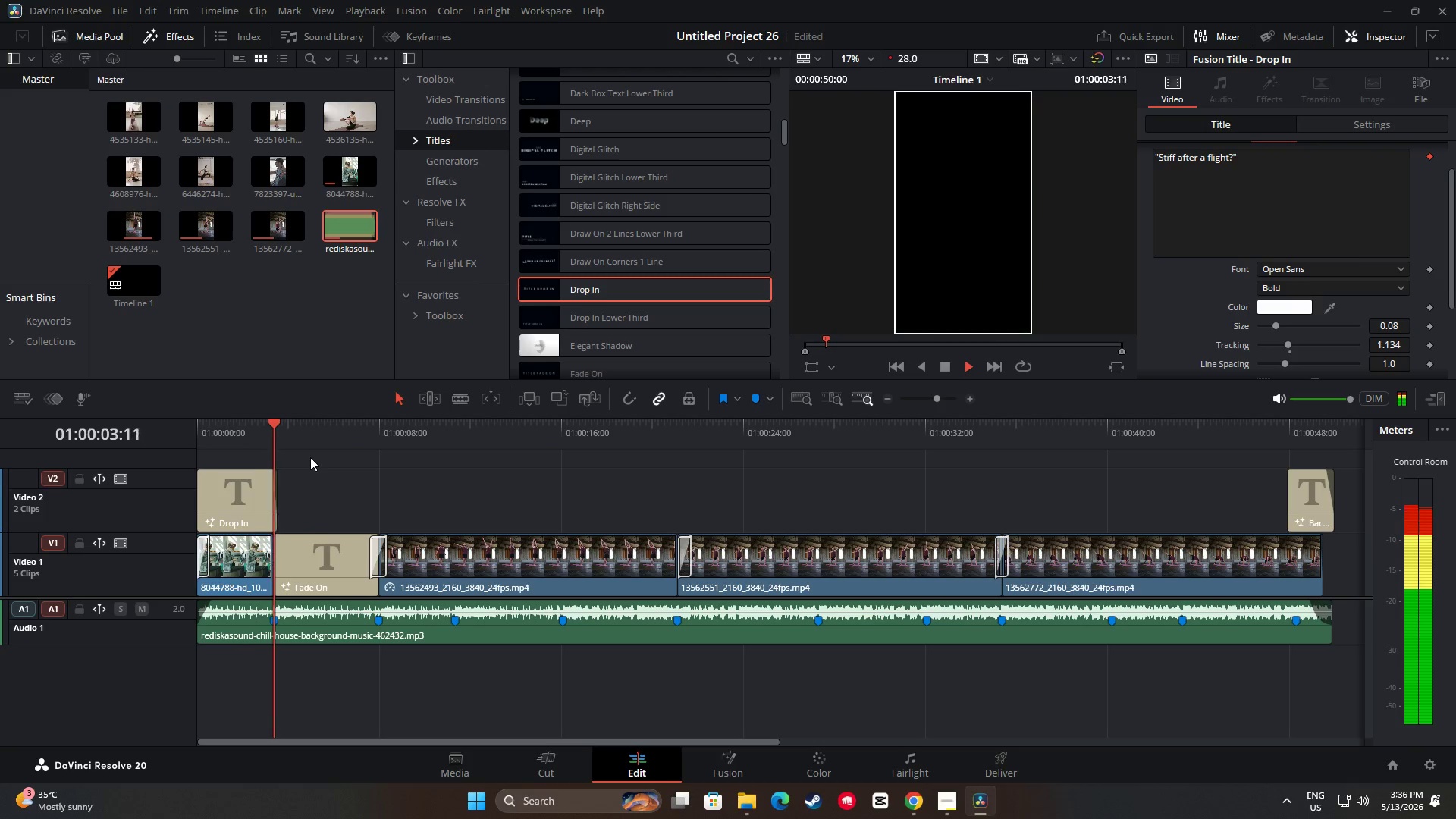 
key(Space)
 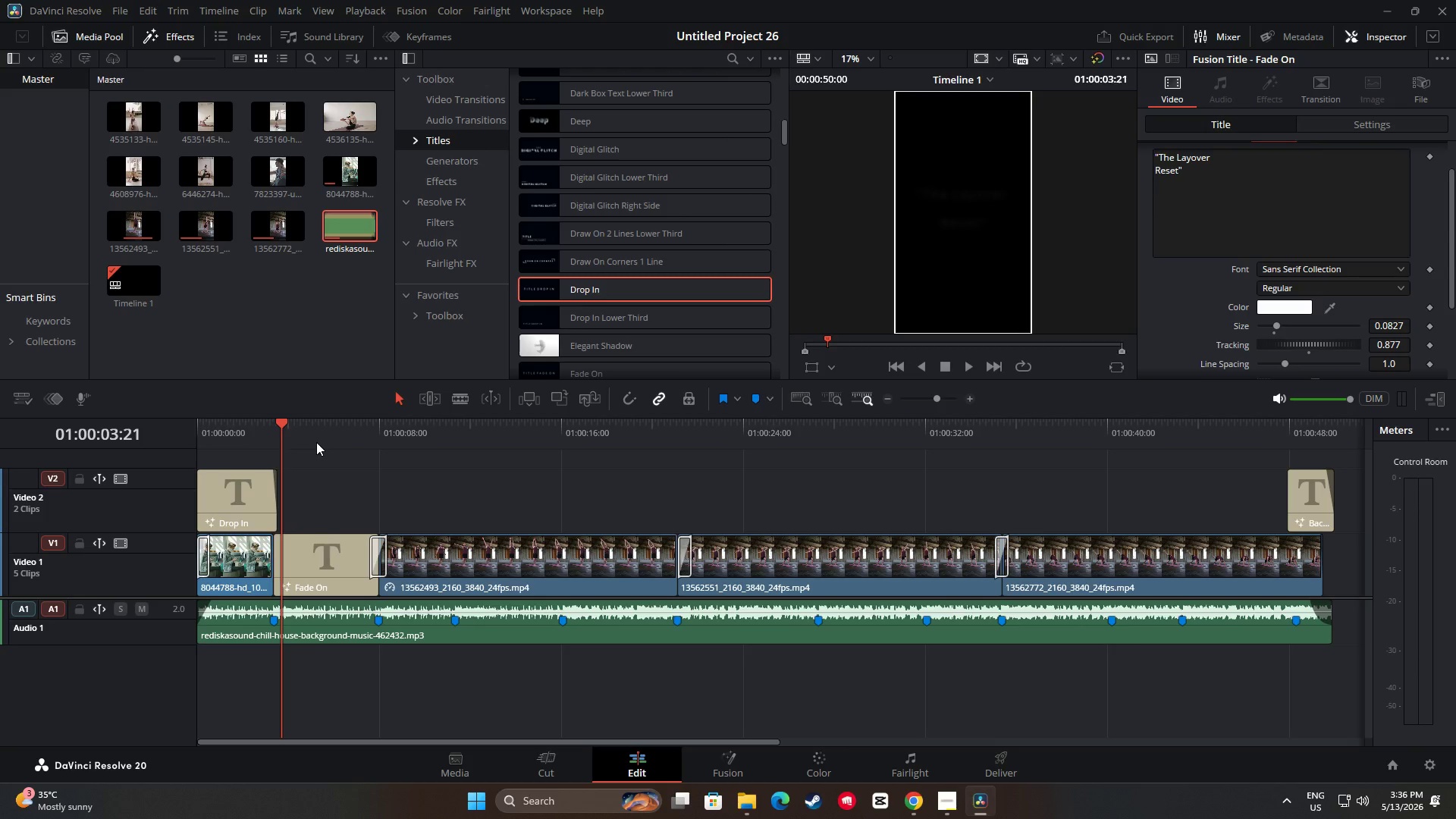 
wait(7.83)
 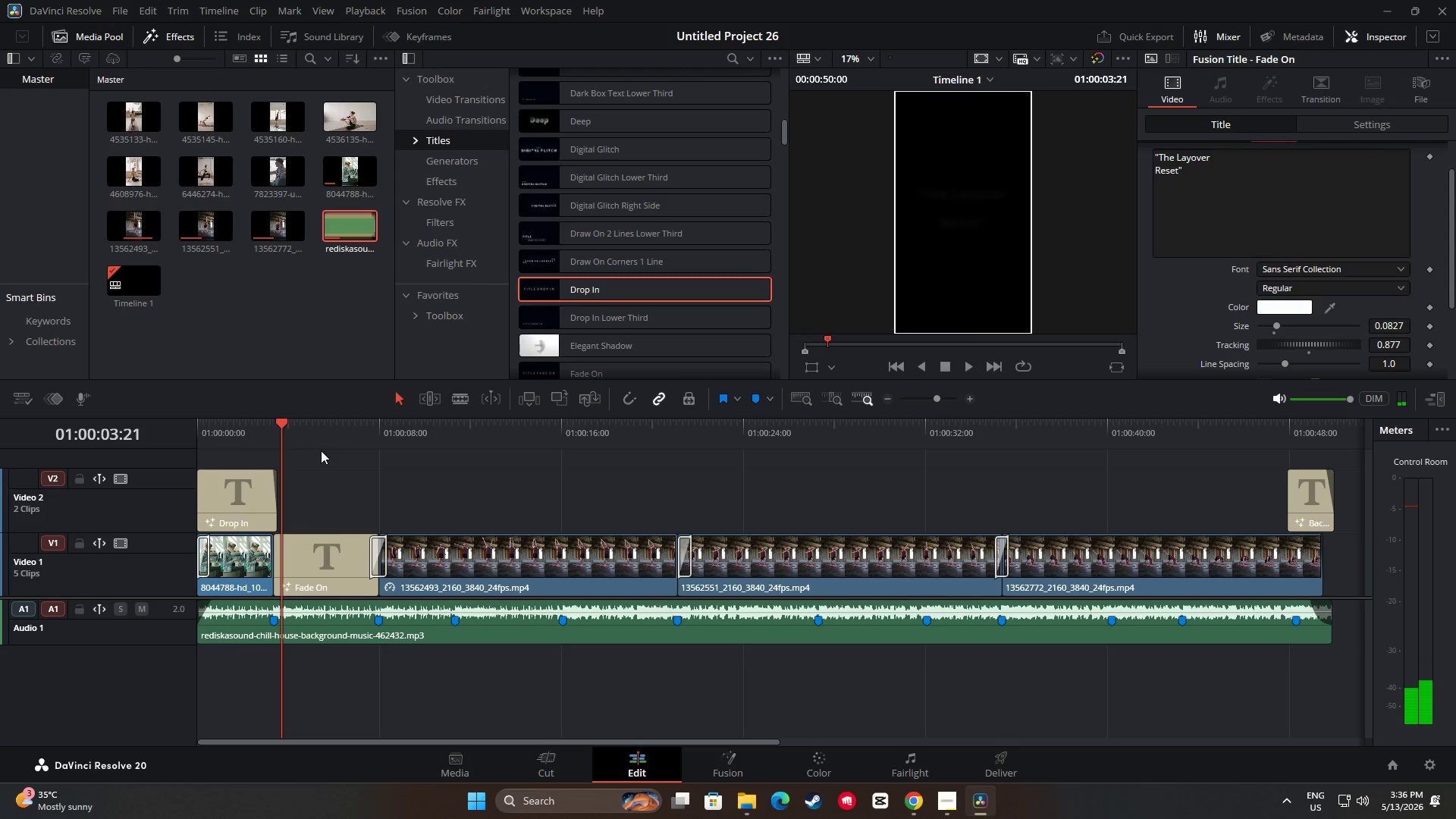 
left_click_drag(start_coordinate=[287, 430], to_coordinate=[180, 428])
 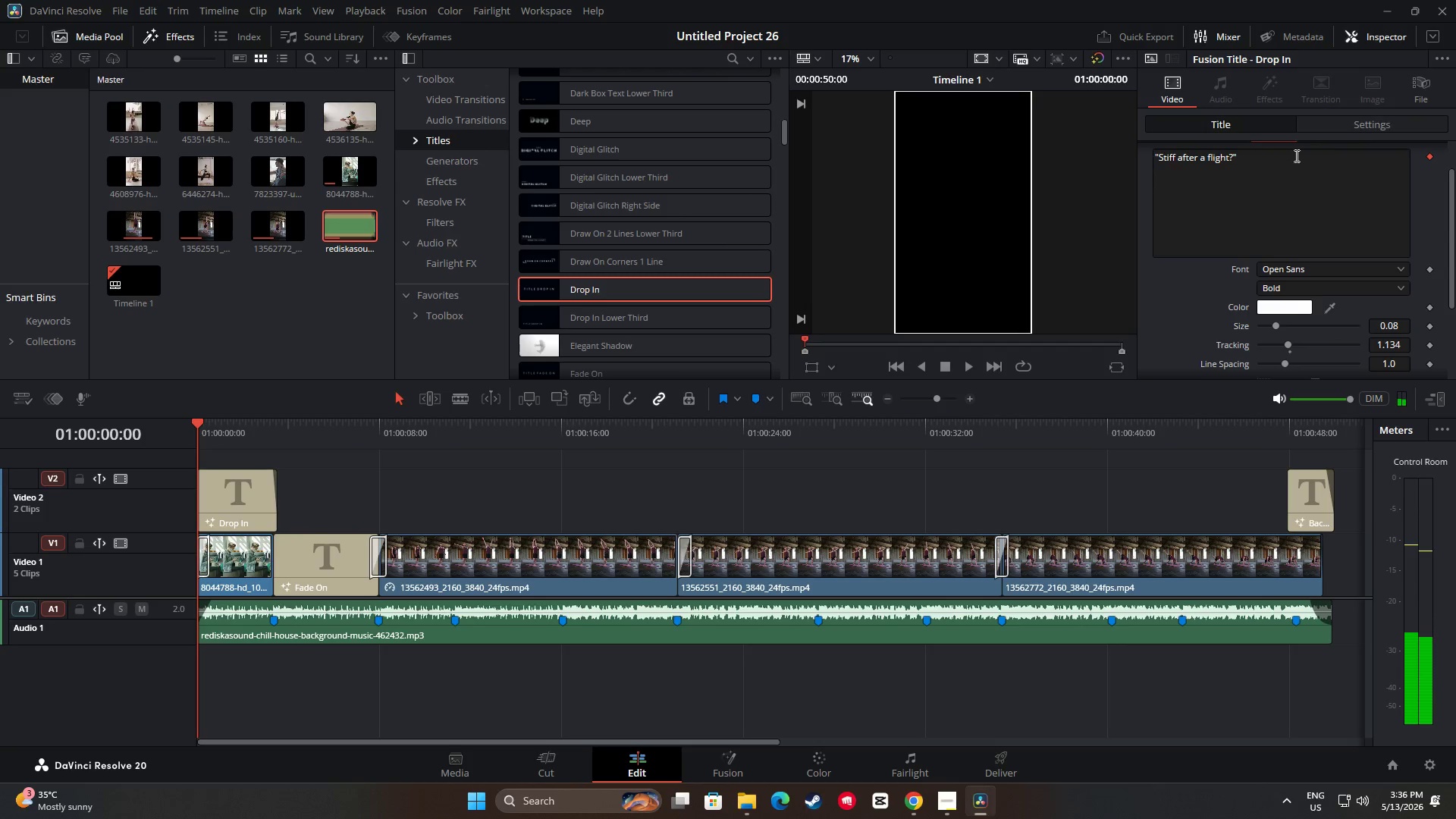 
left_click([246, 571])
 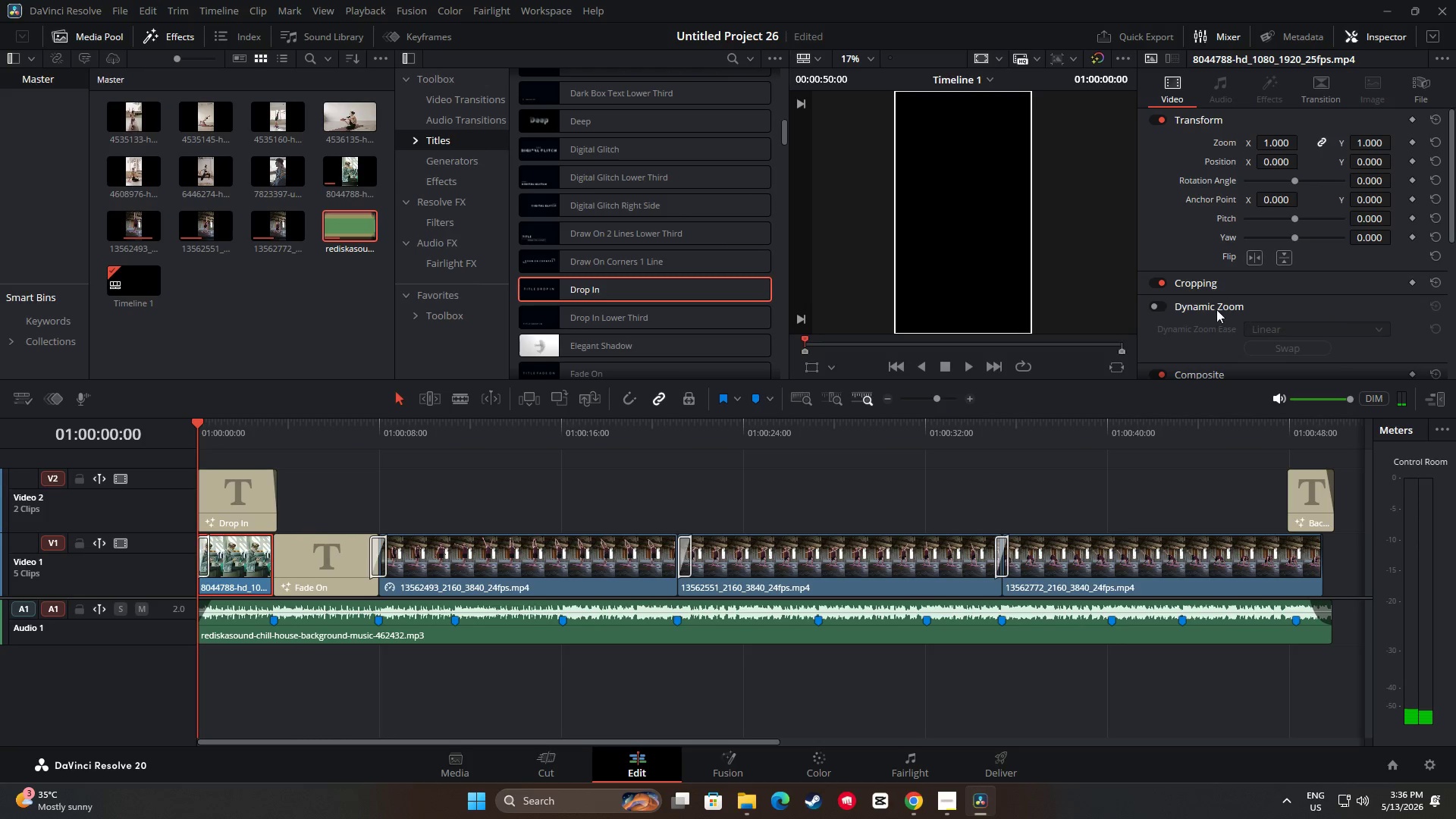 
double_click([1158, 303])
 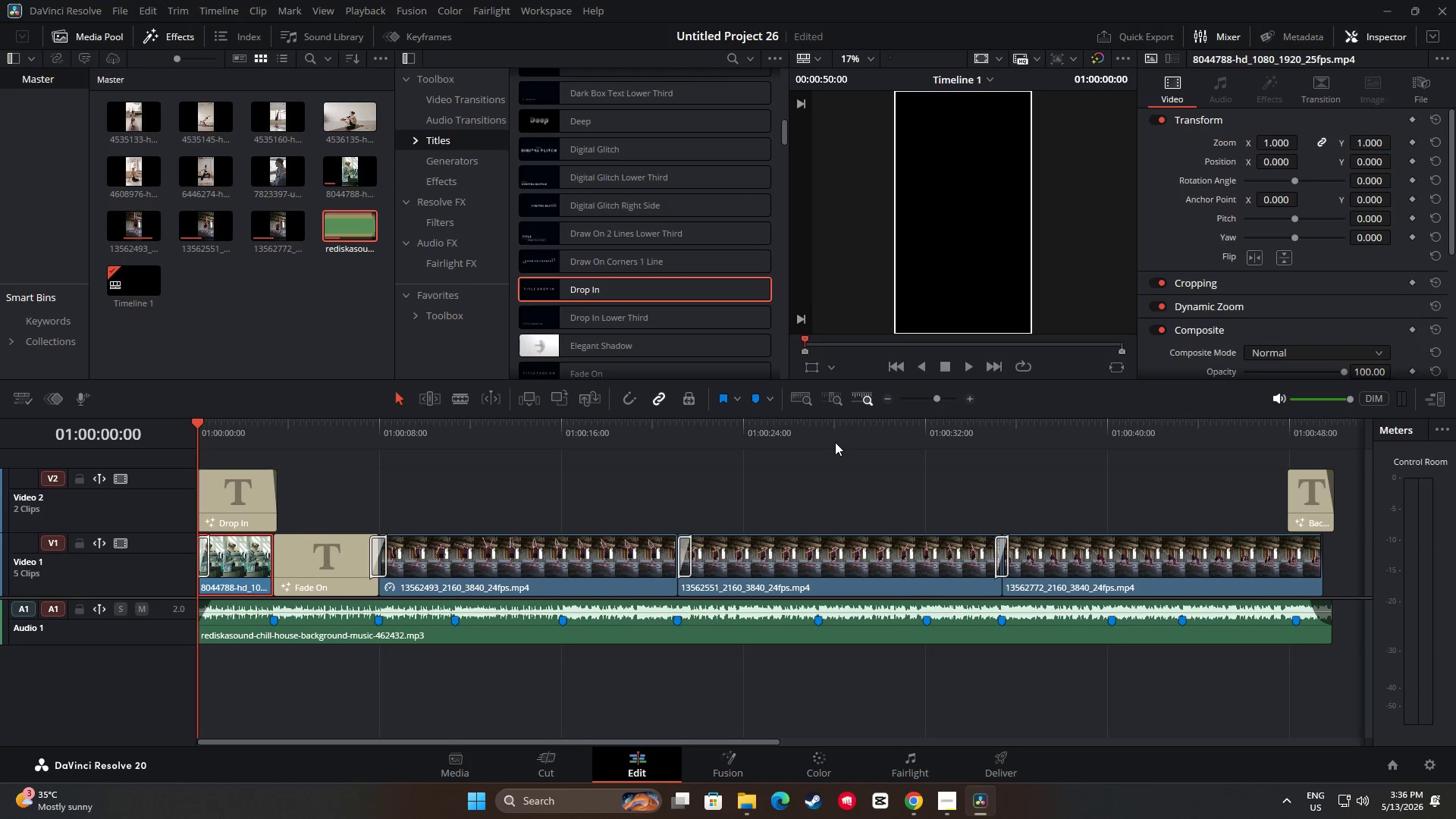 
key(Space)
 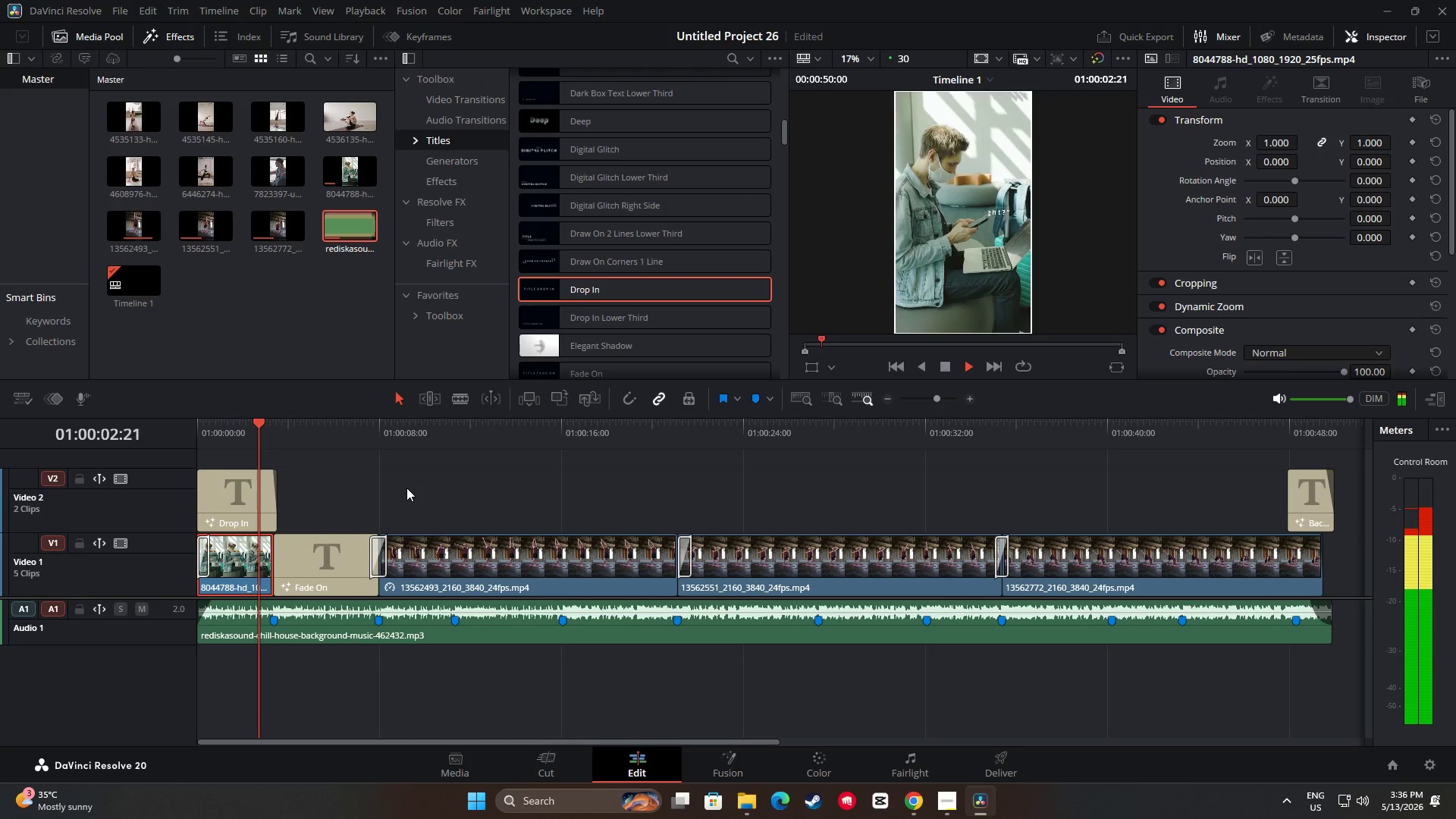 
key(Space)
 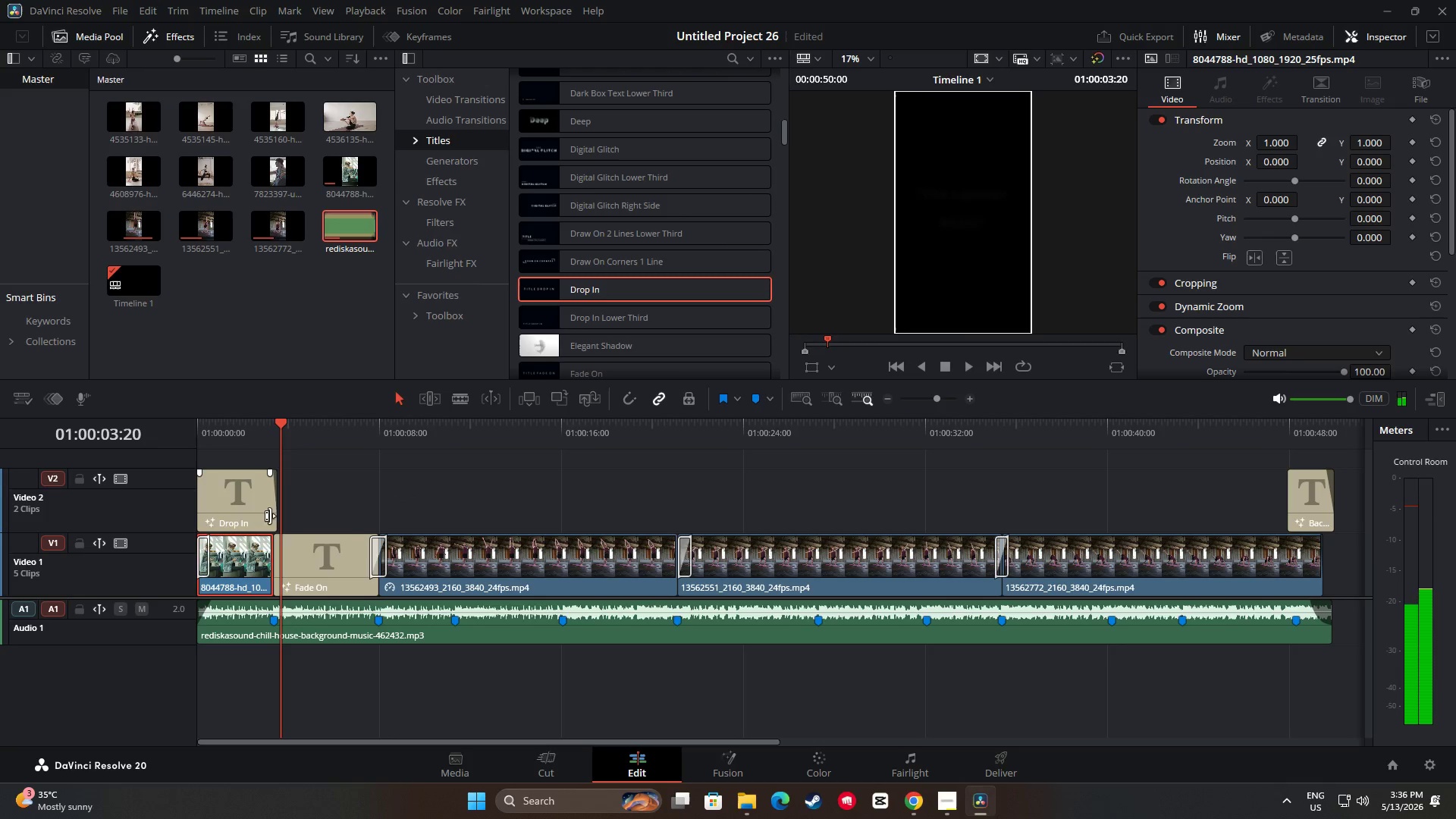 
left_click_drag(start_coordinate=[272, 515], to_coordinate=[278, 516])
 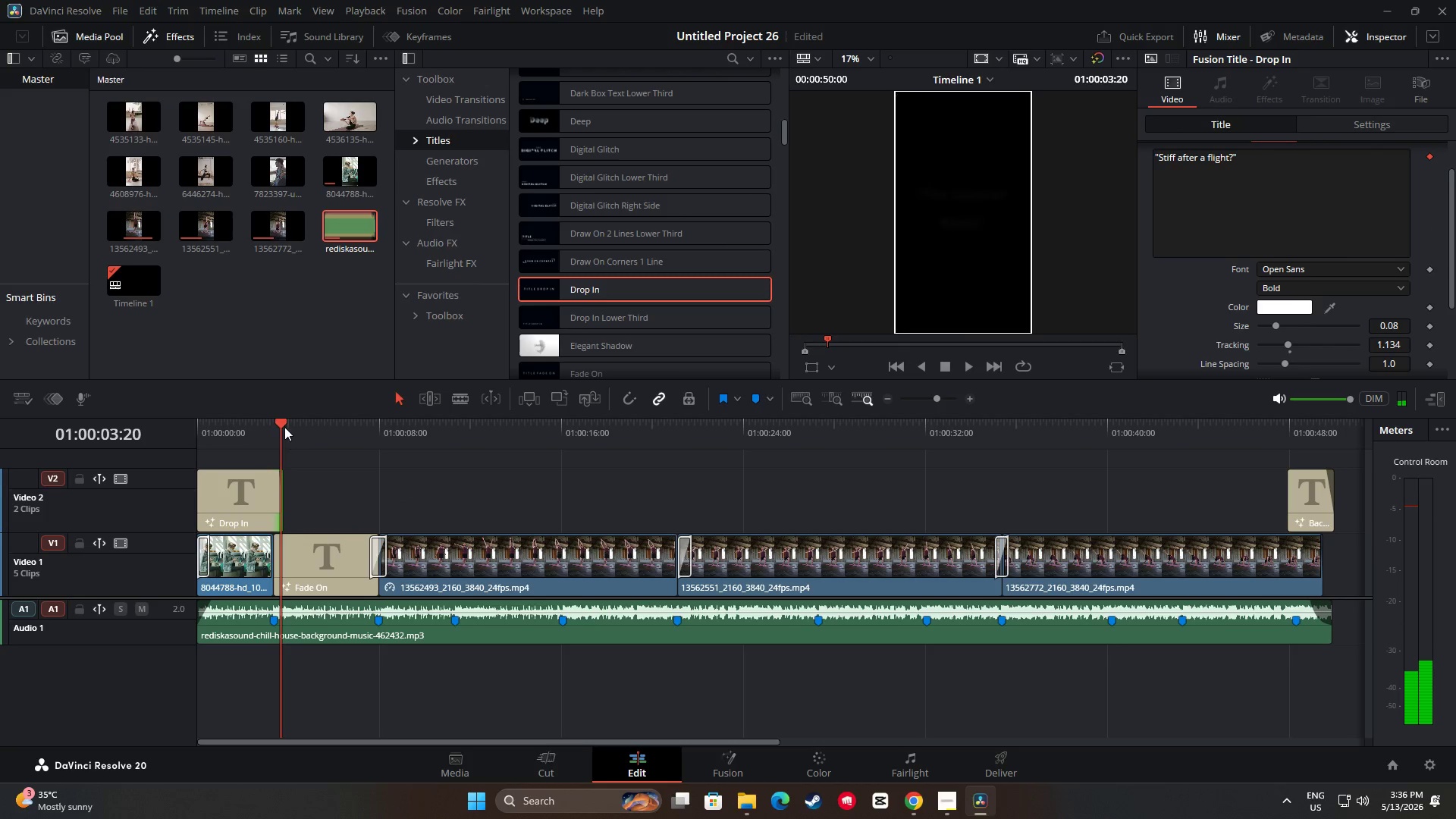 
left_click_drag(start_coordinate=[281, 428], to_coordinate=[173, 430])
 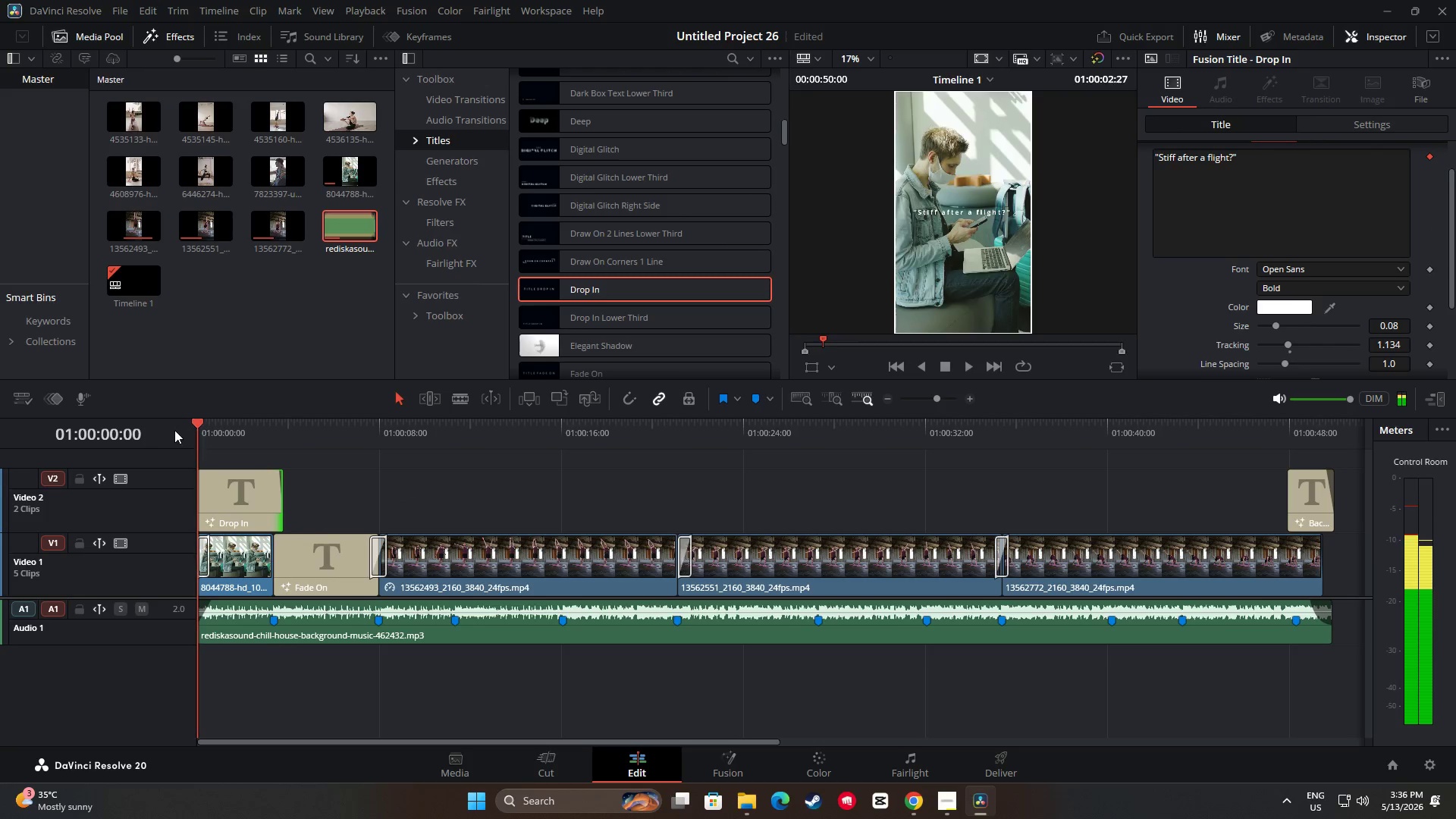 
key(Space)
 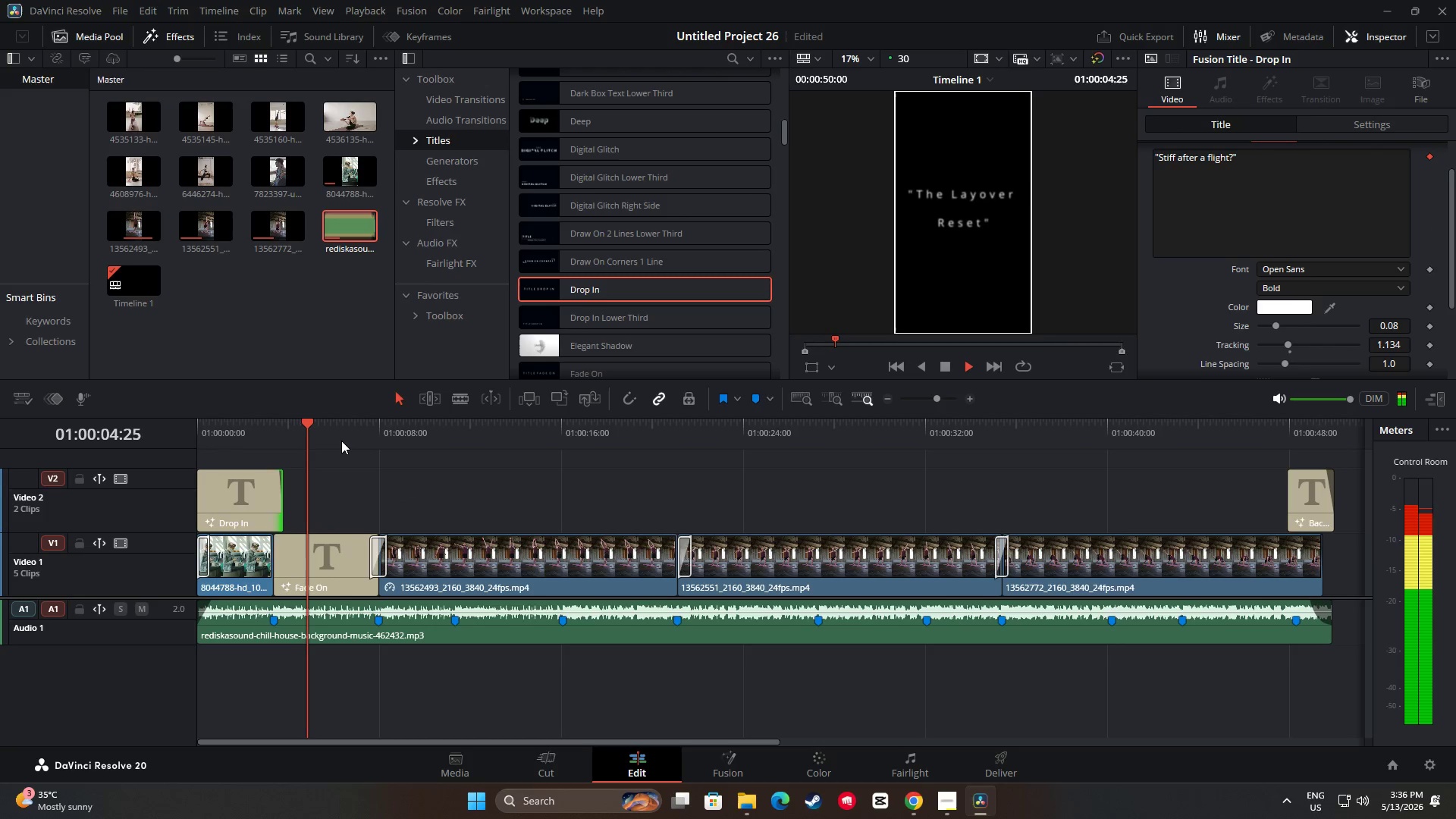 
wait(6.51)
 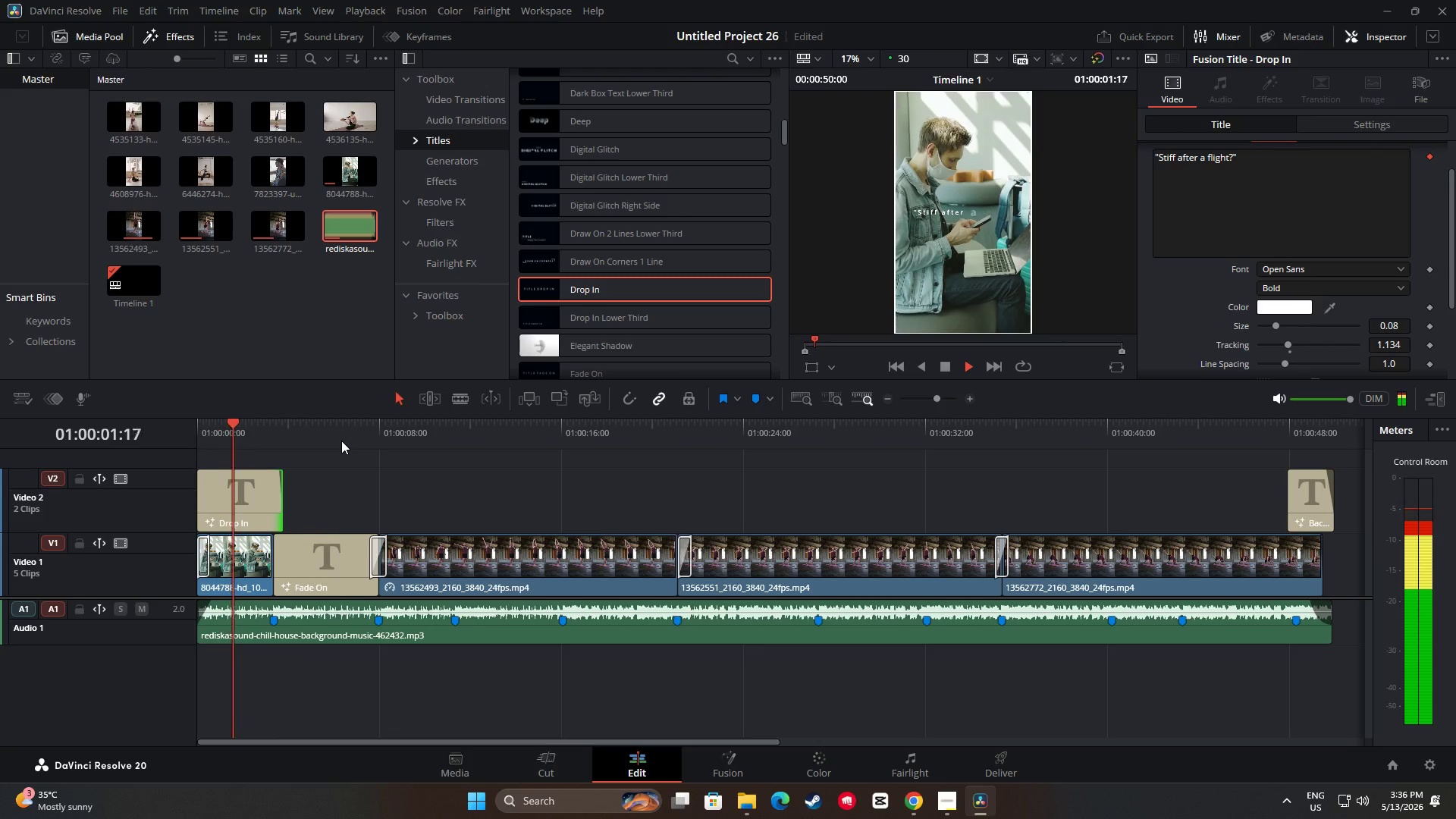 
key(Space)
 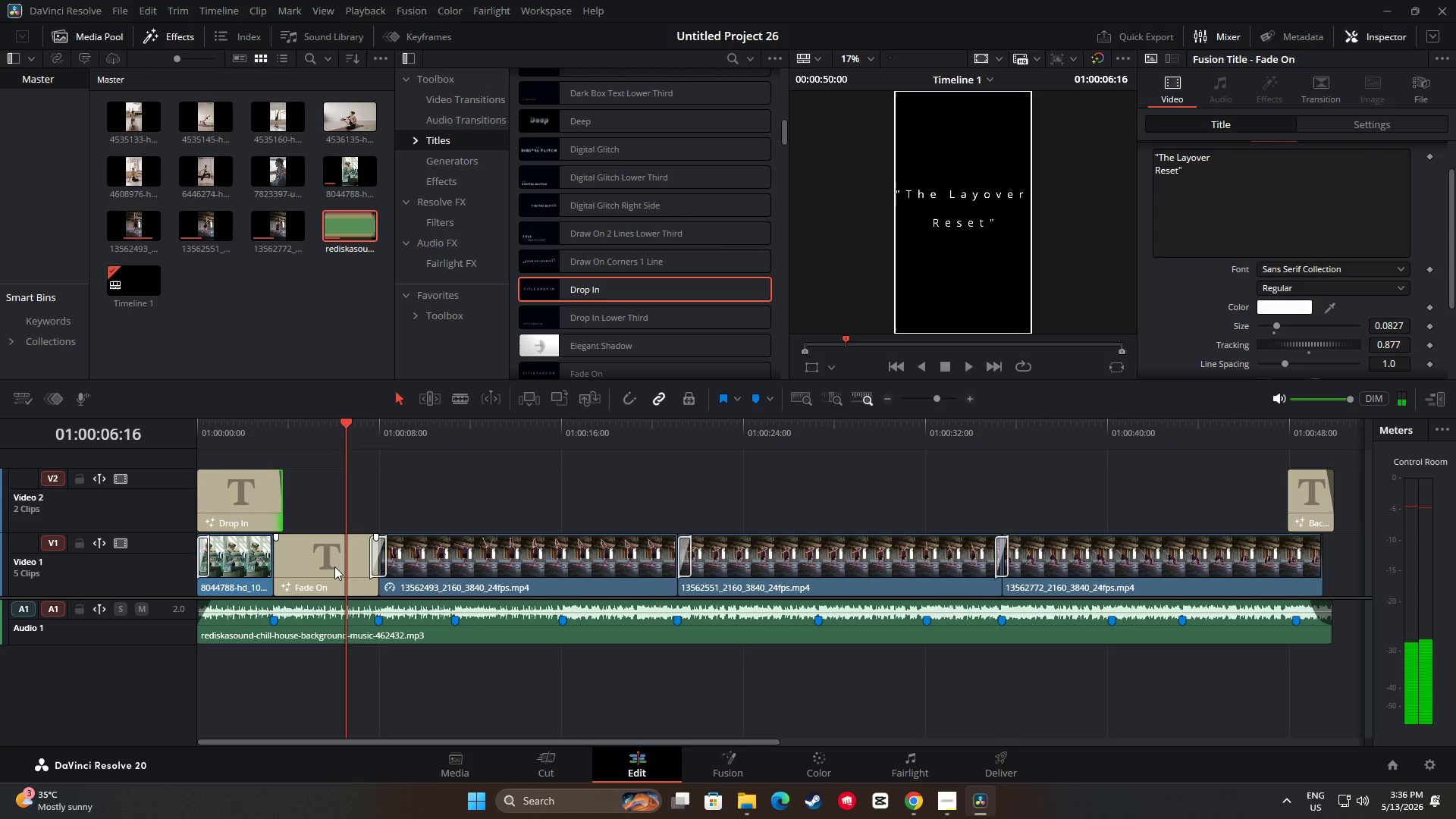 
left_click([334, 566])
 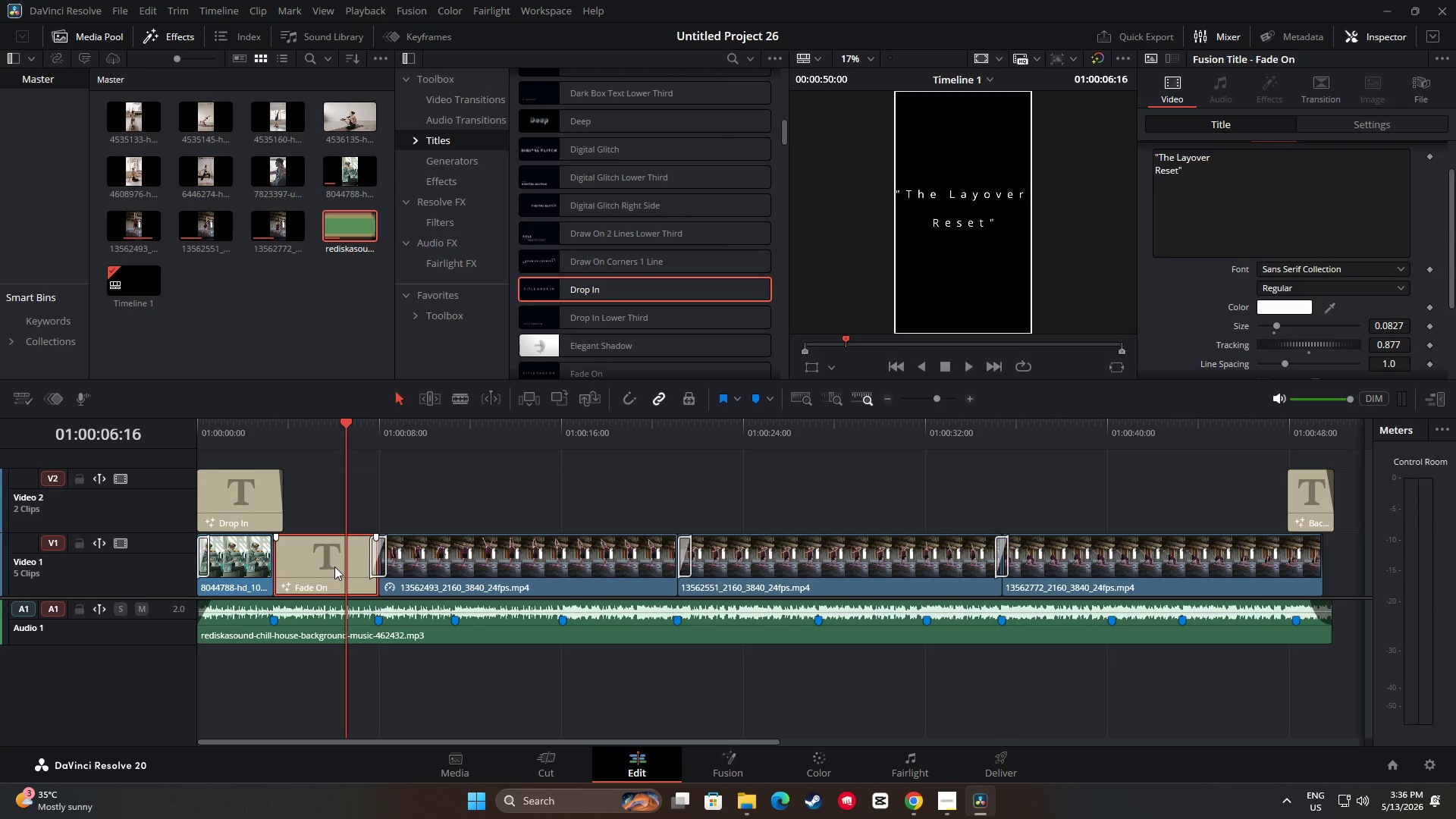 
wait(9.58)
 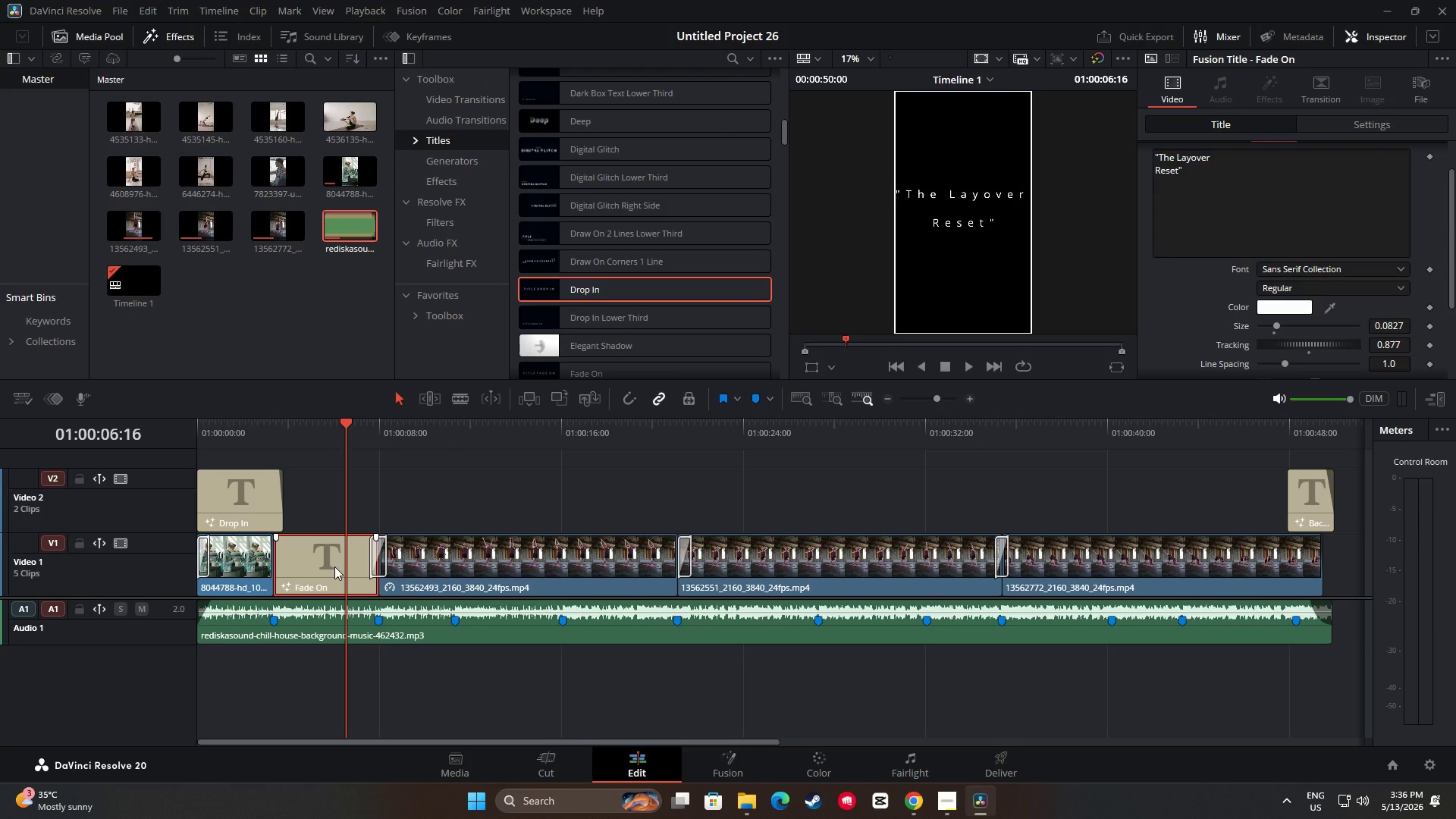 
left_click([1306, 264])
 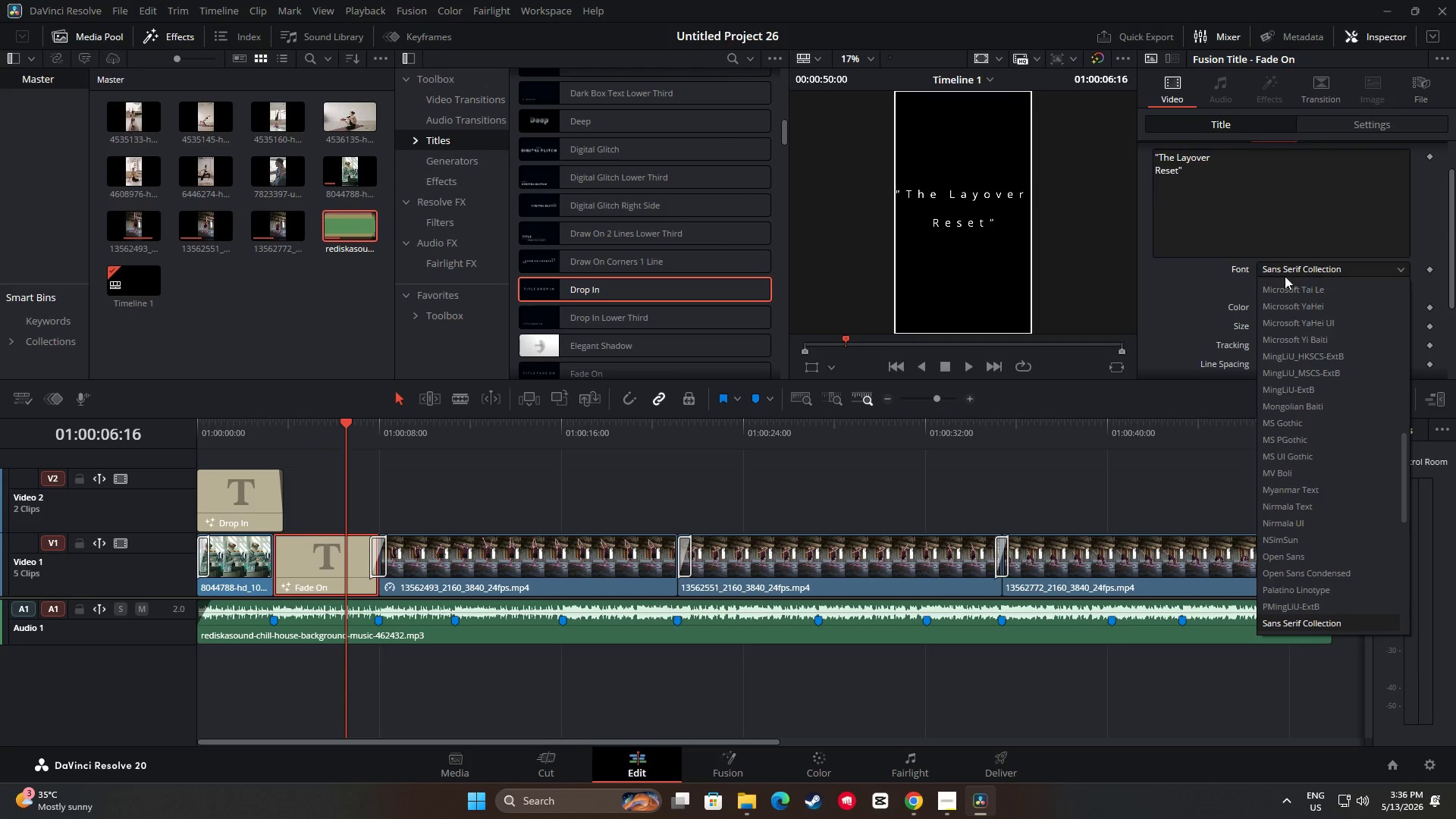 
left_click_drag(start_coordinate=[1270, 210], to_coordinate=[1266, 212])
 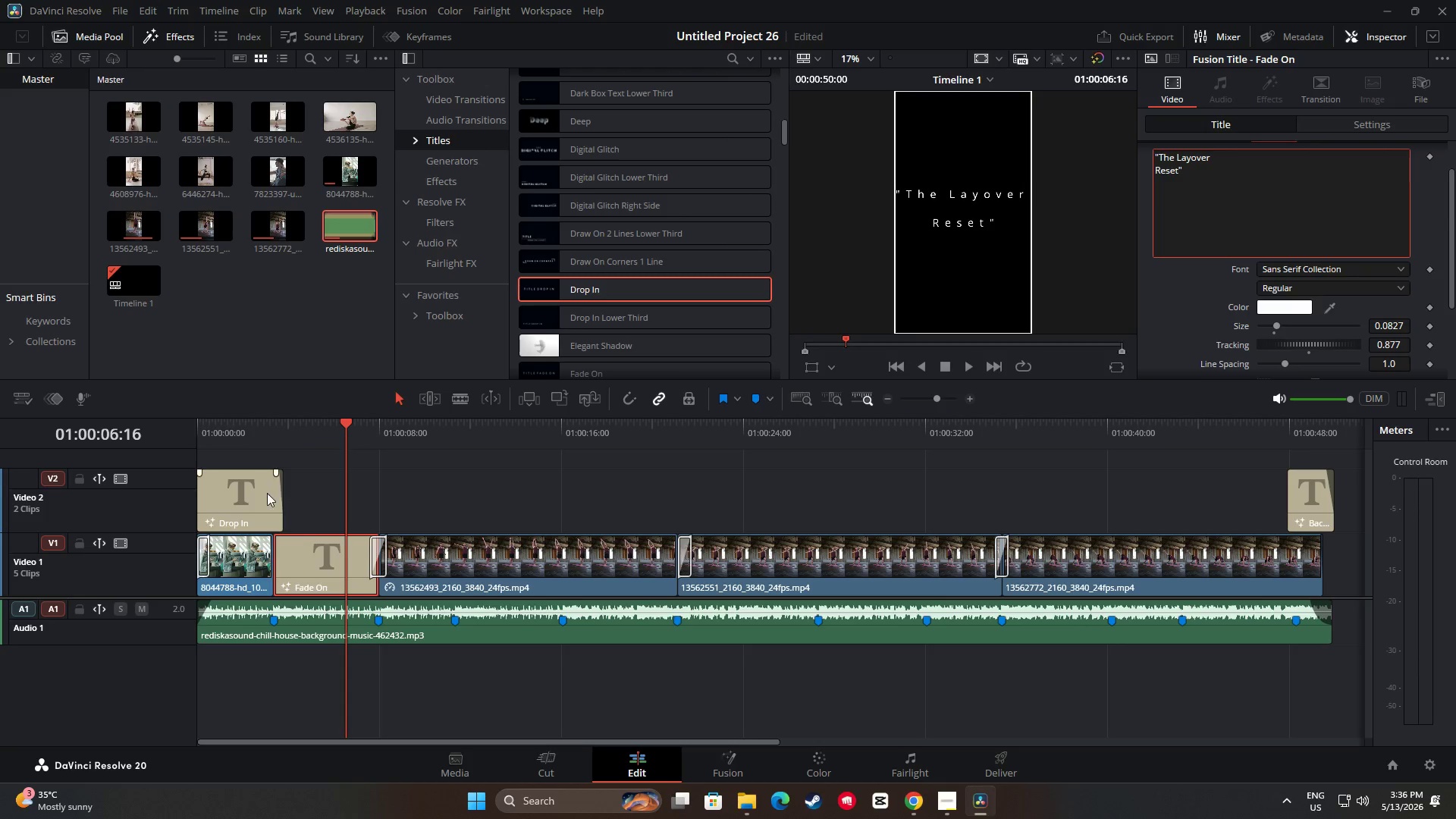 
left_click([266, 492])
 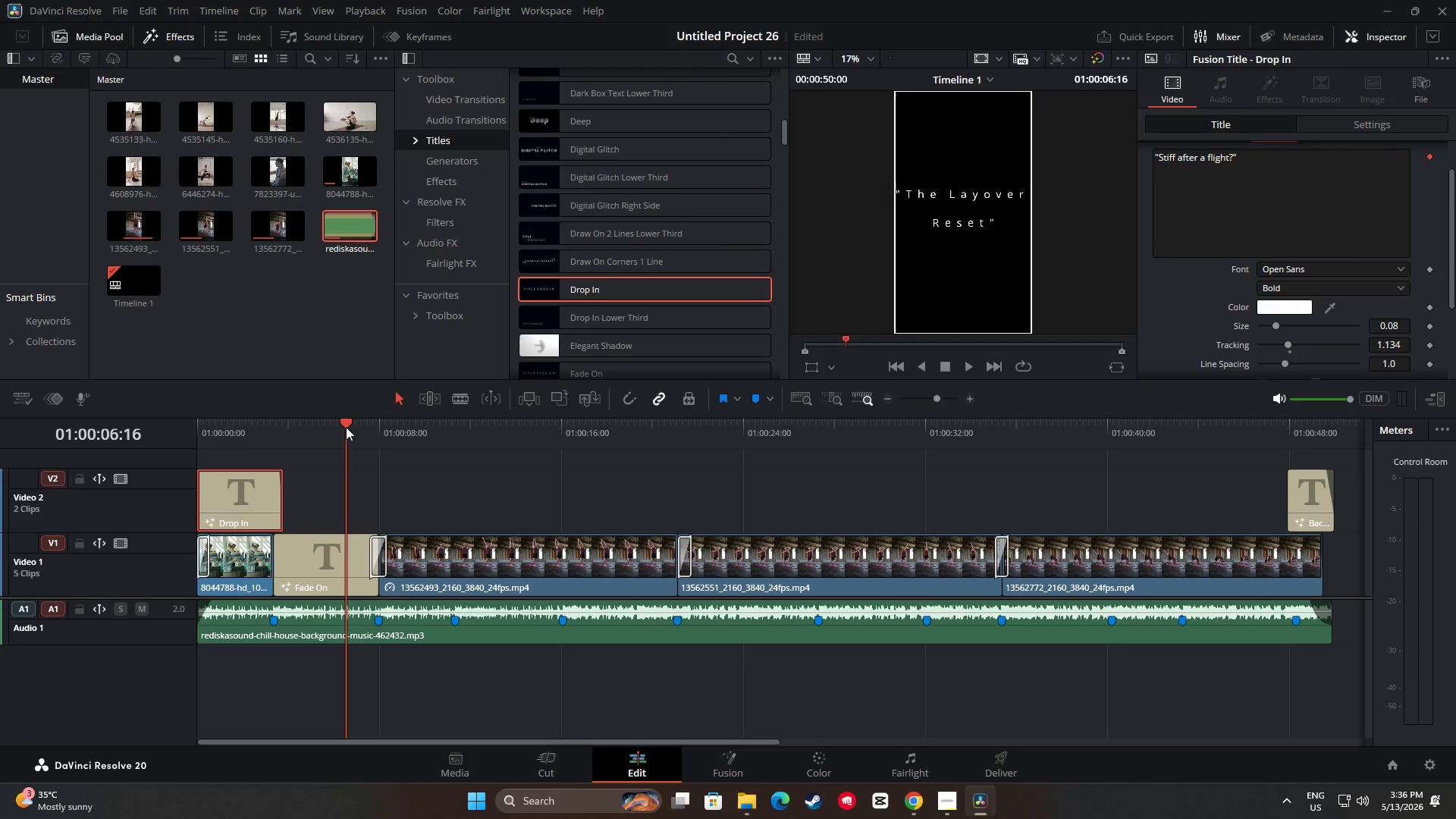 
left_click([310, 570])
 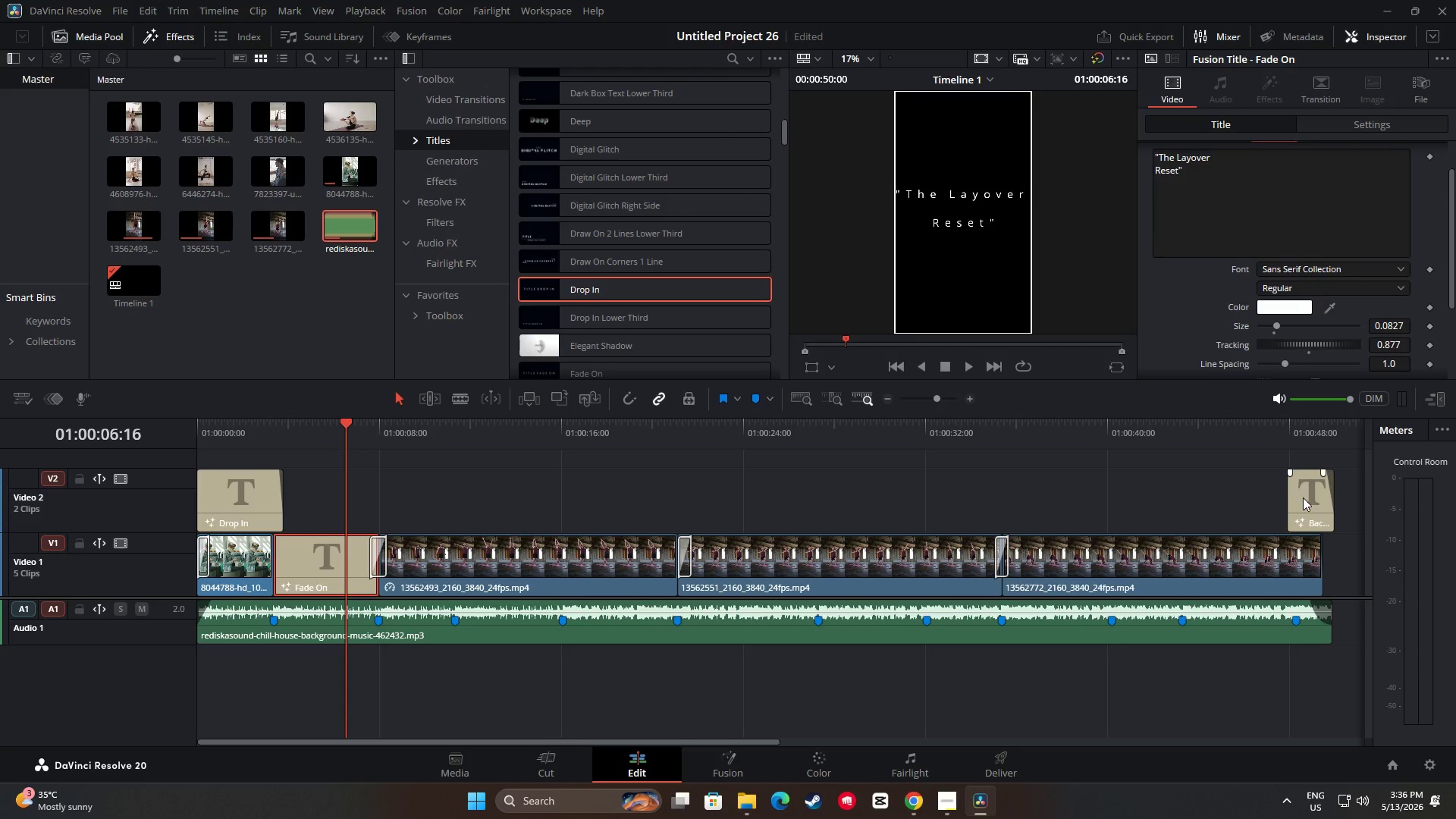 
left_click([1304, 497])
 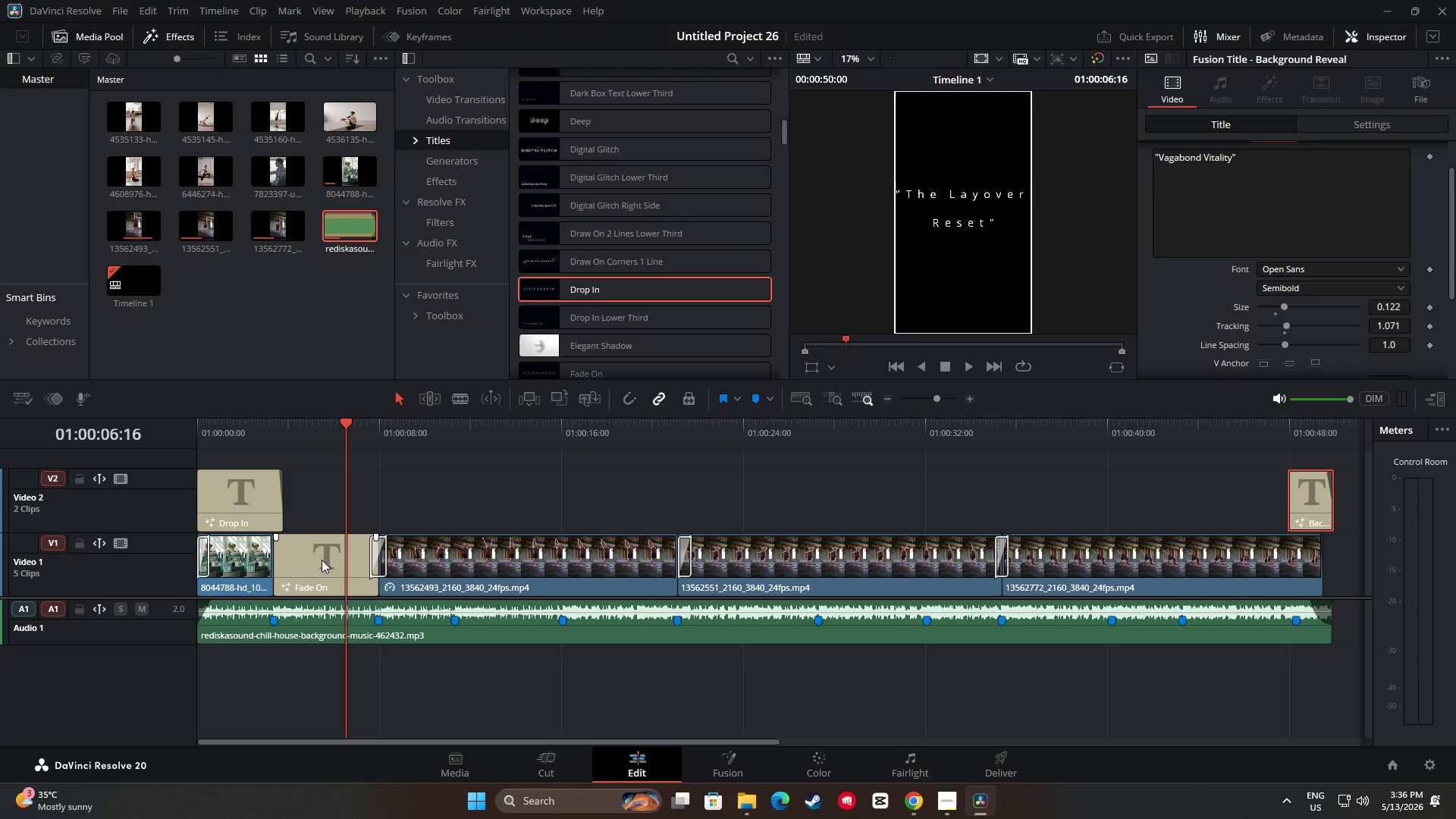 
left_click([329, 558])
 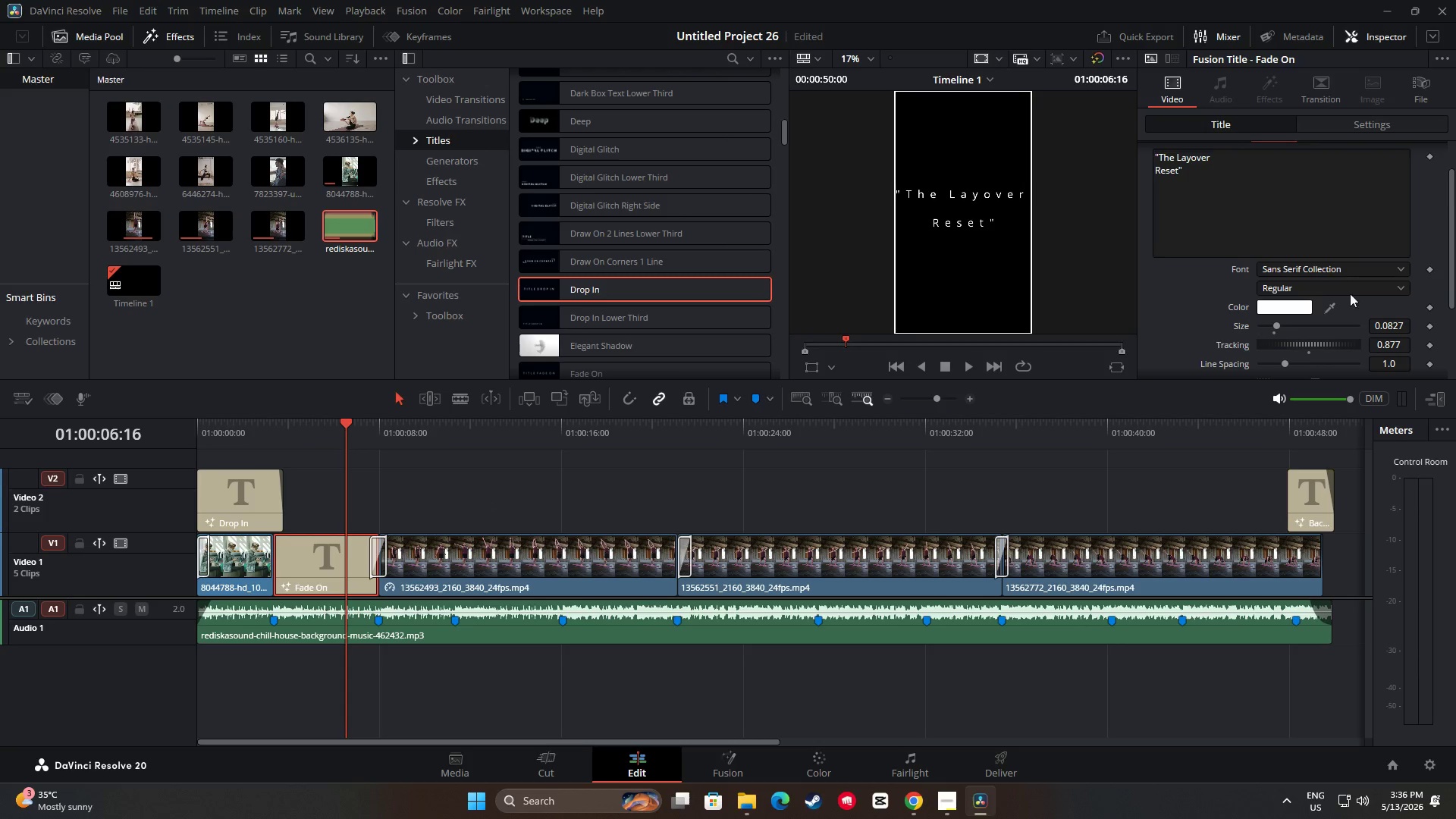 
left_click([1312, 269])
 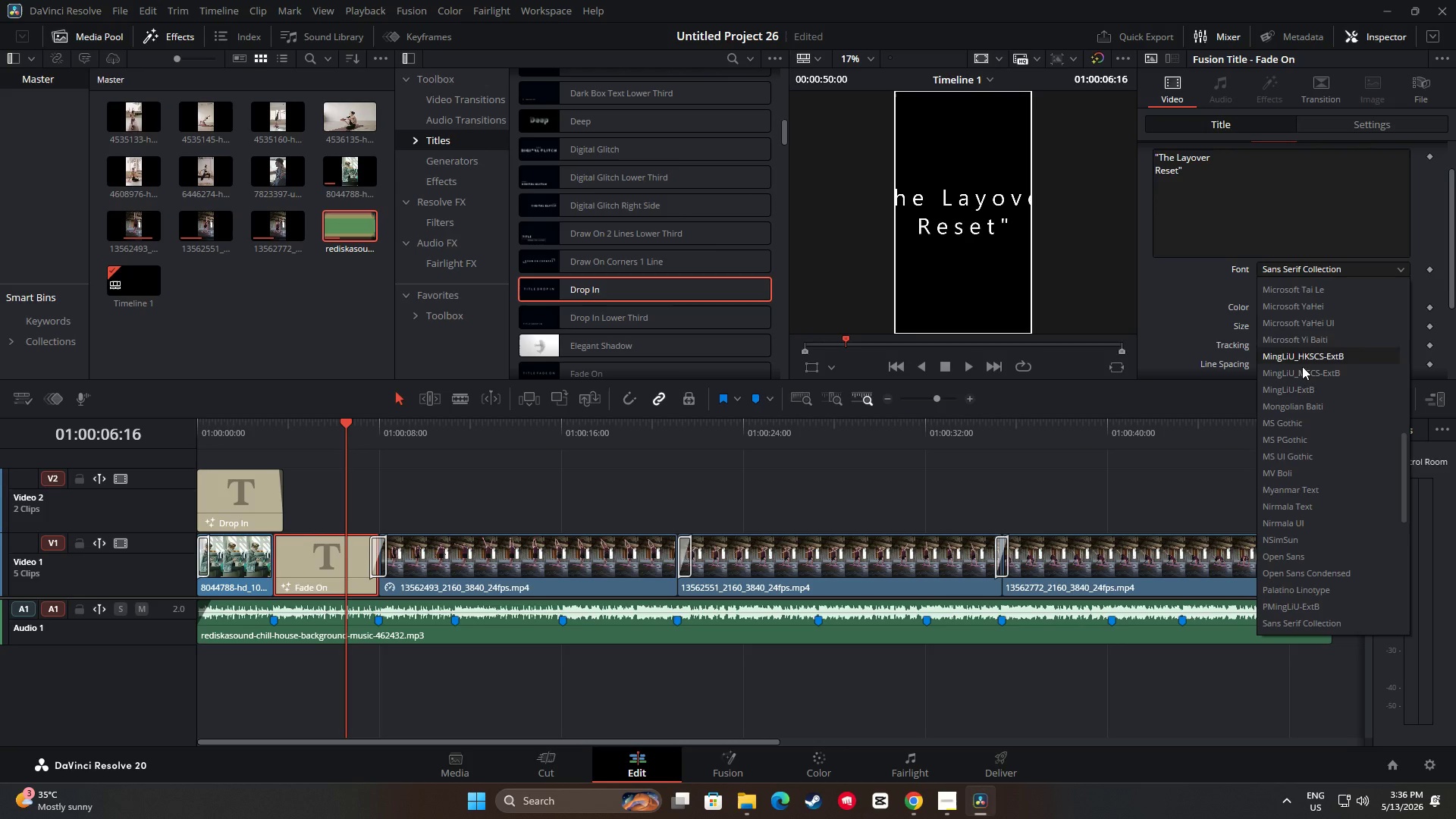 
left_click([1298, 453])
 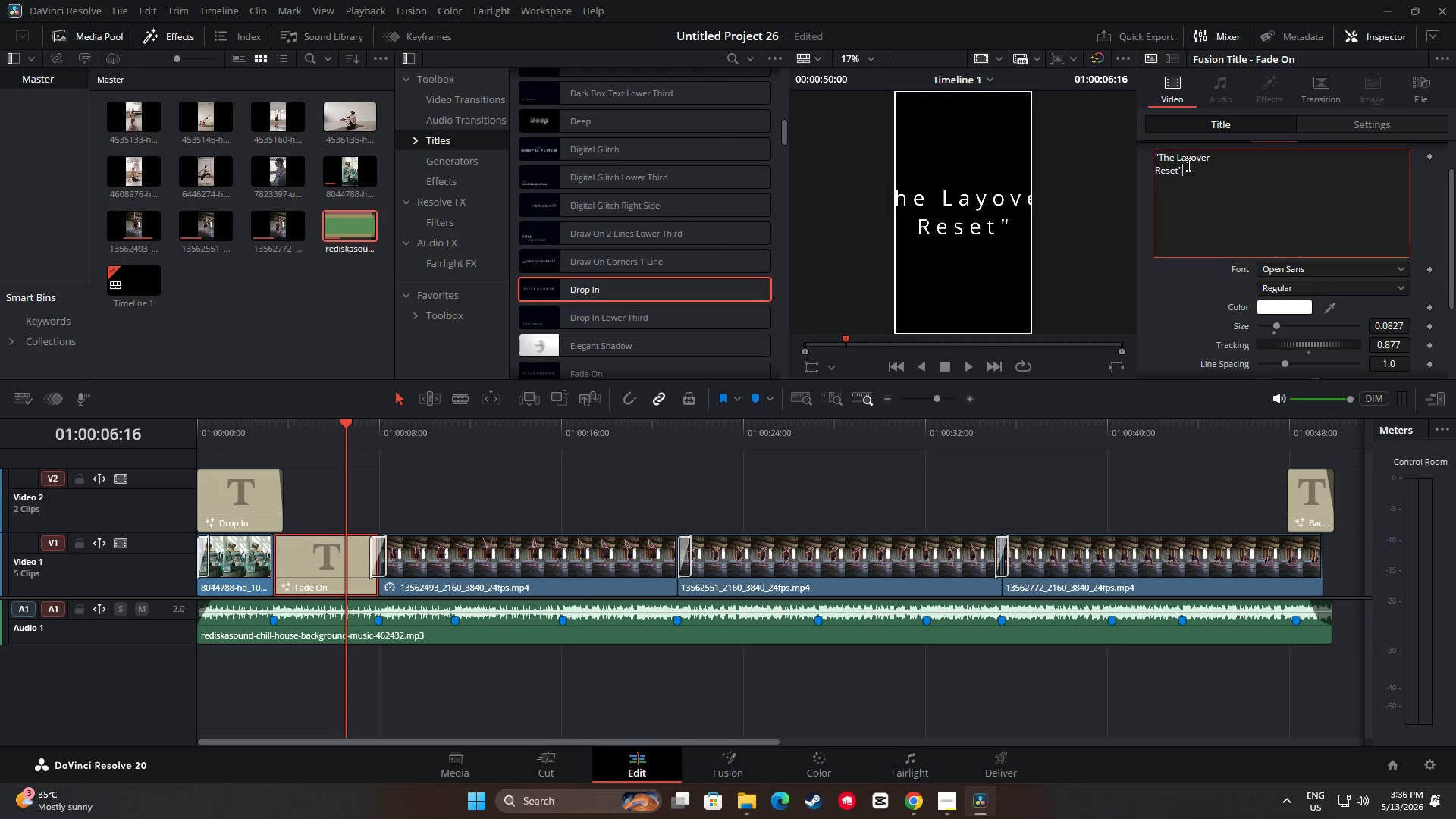 
scroll: coordinate [1302, 430], scroll_direction: down, amount: 2.0
 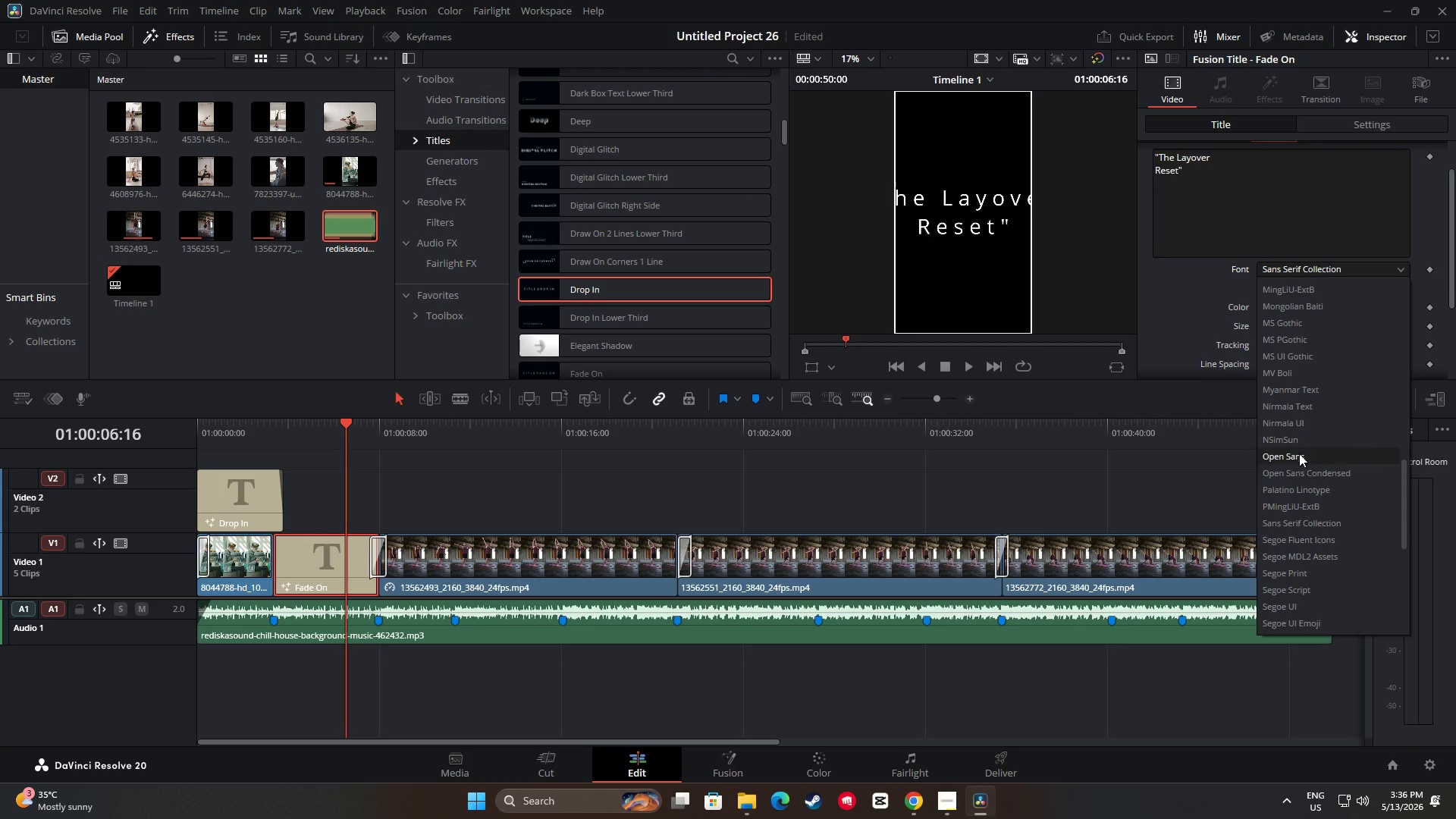 
double_click([1177, 158])
 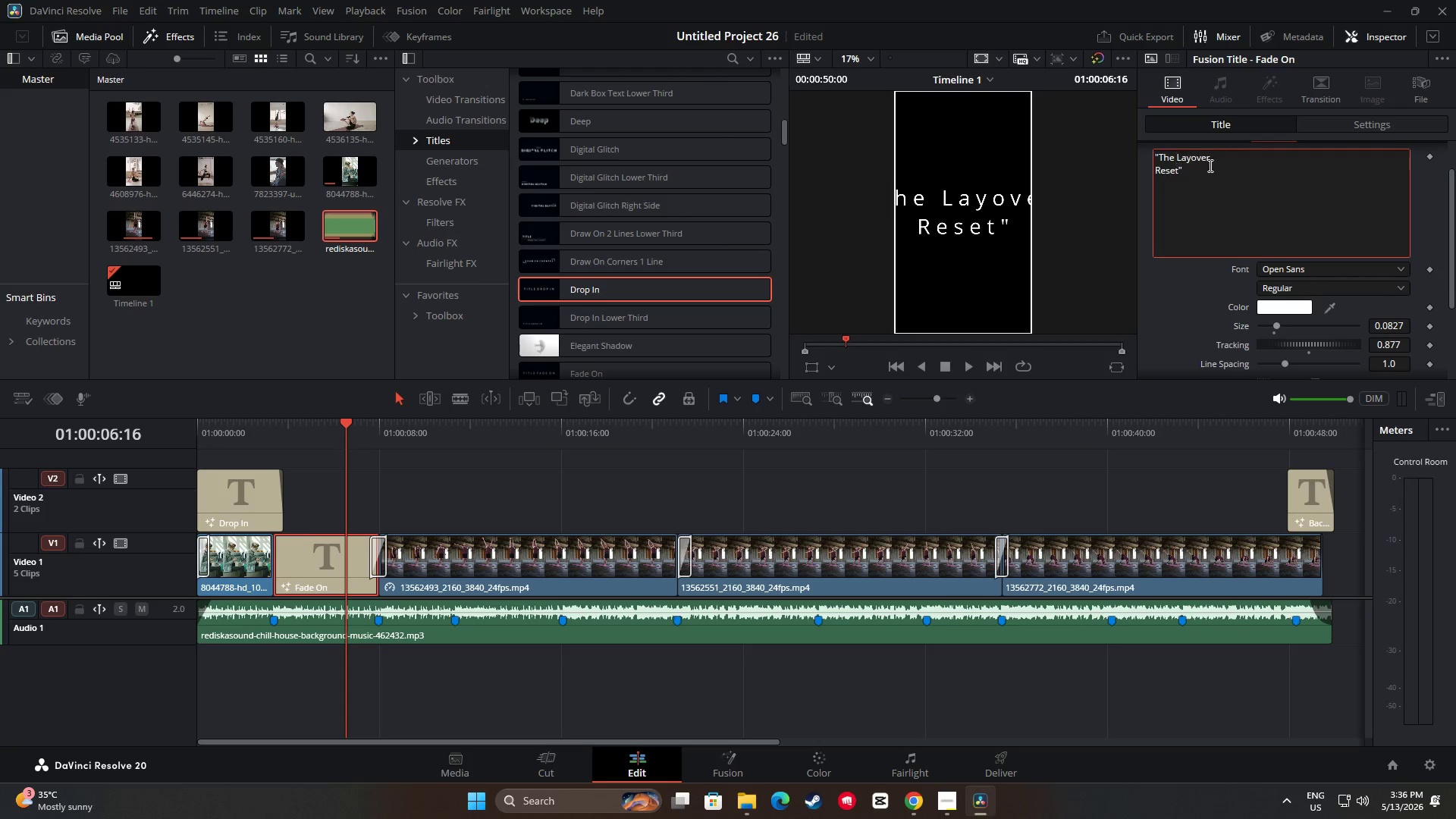 
key(Enter)
 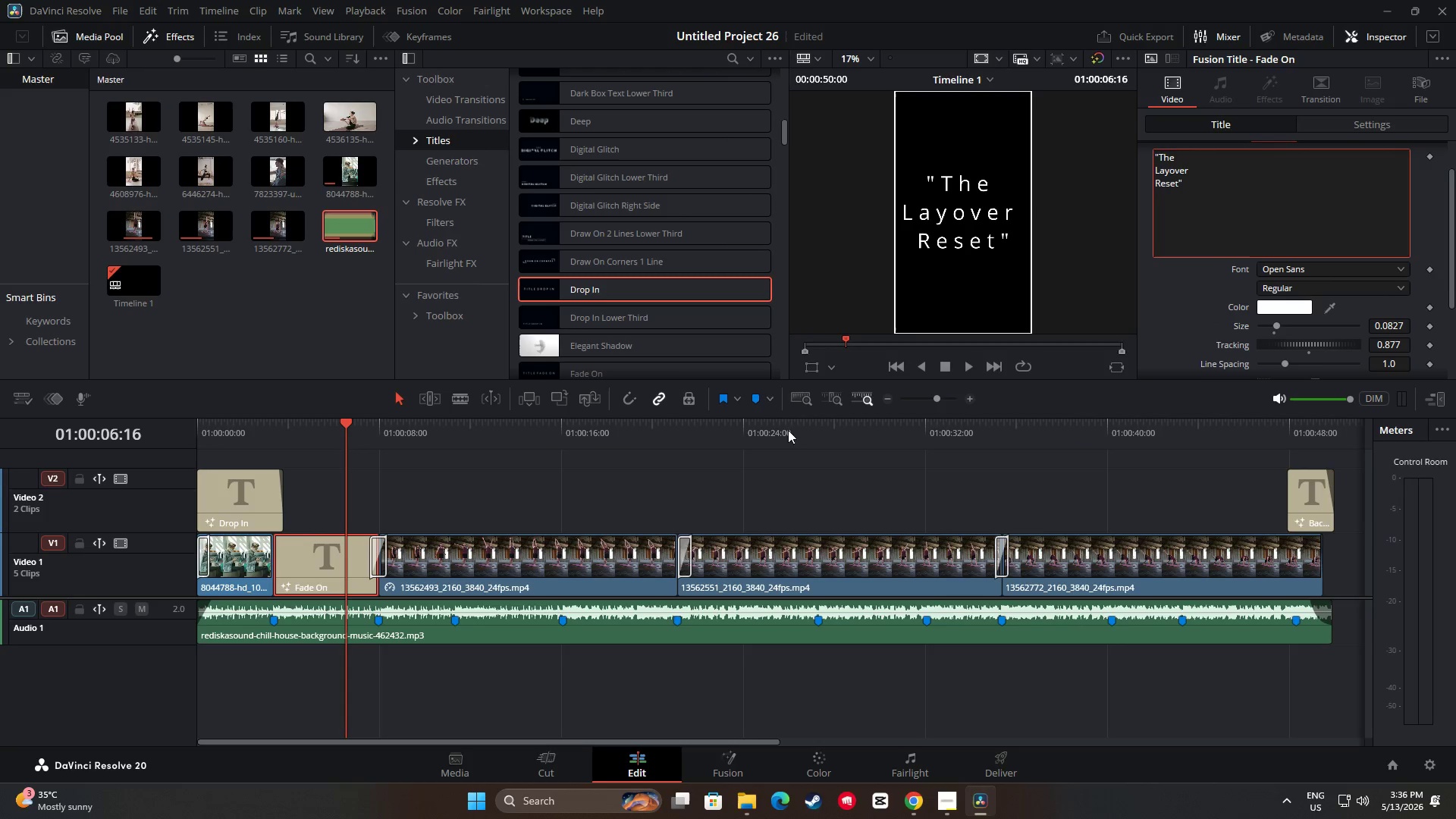 
left_click_drag(start_coordinate=[344, 428], to_coordinate=[257, 440])
 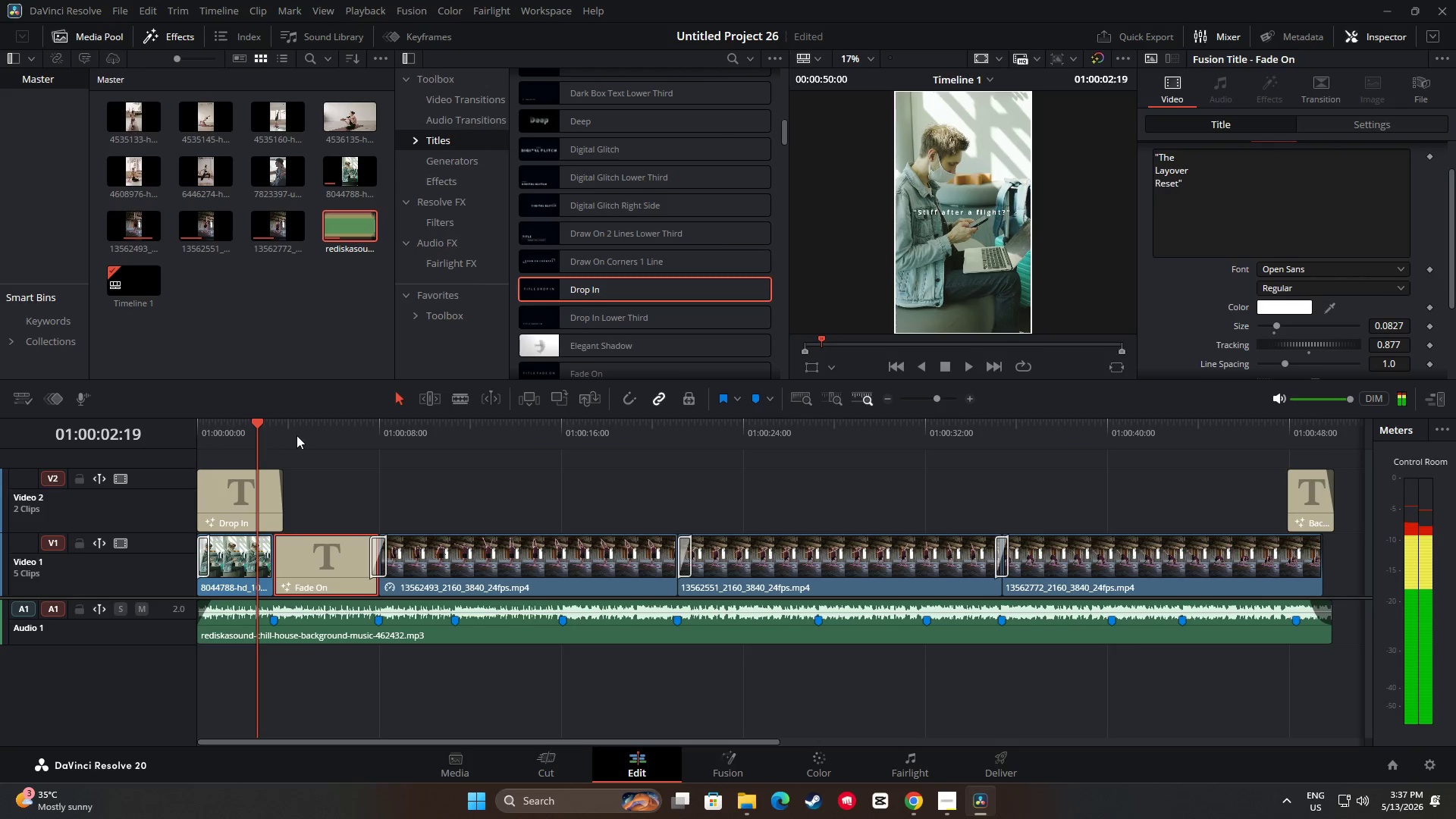 
key(Space)
 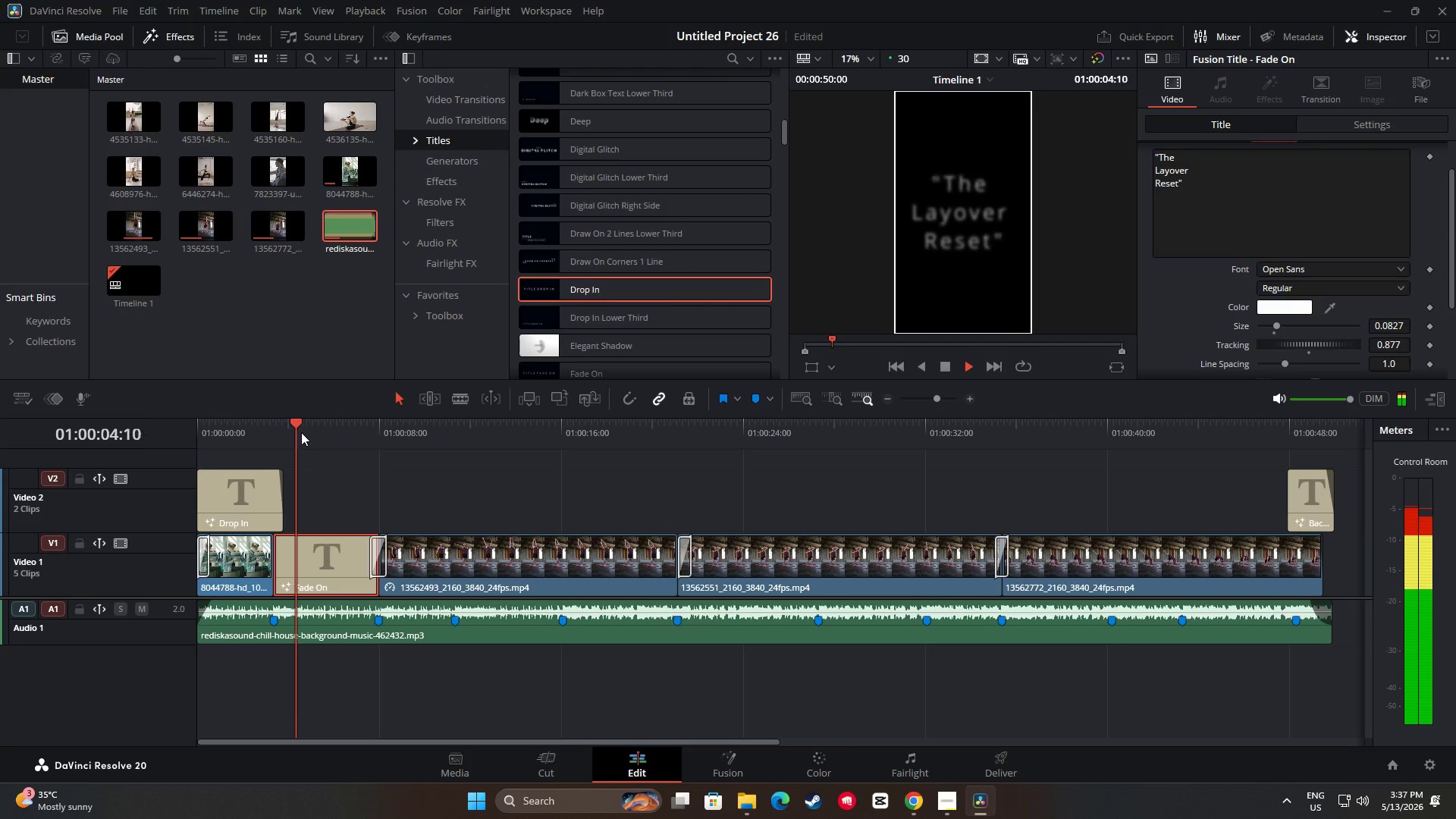 
key(Space)
 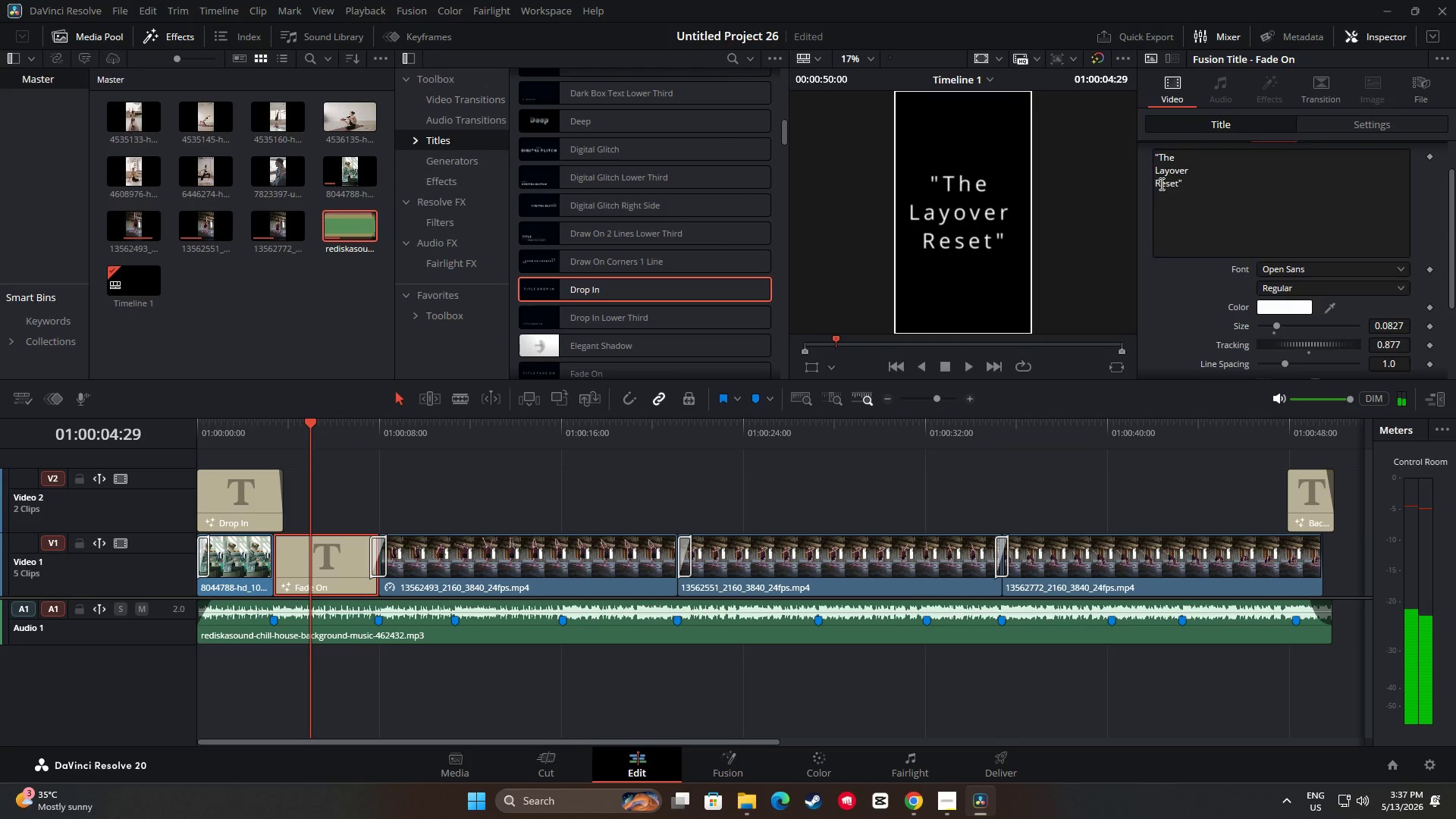 
left_click([1155, 184])
 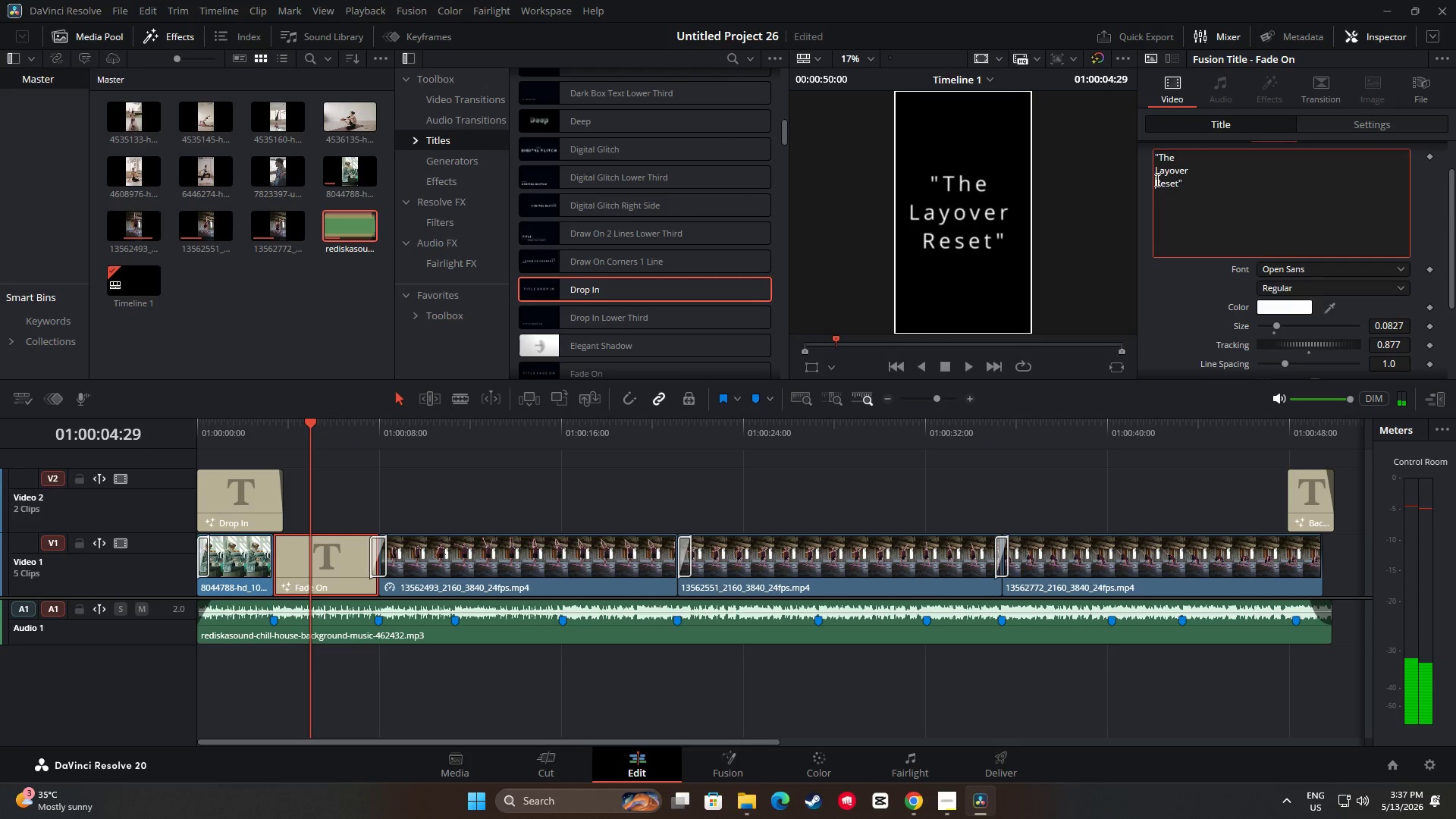 
left_click([1156, 172])
 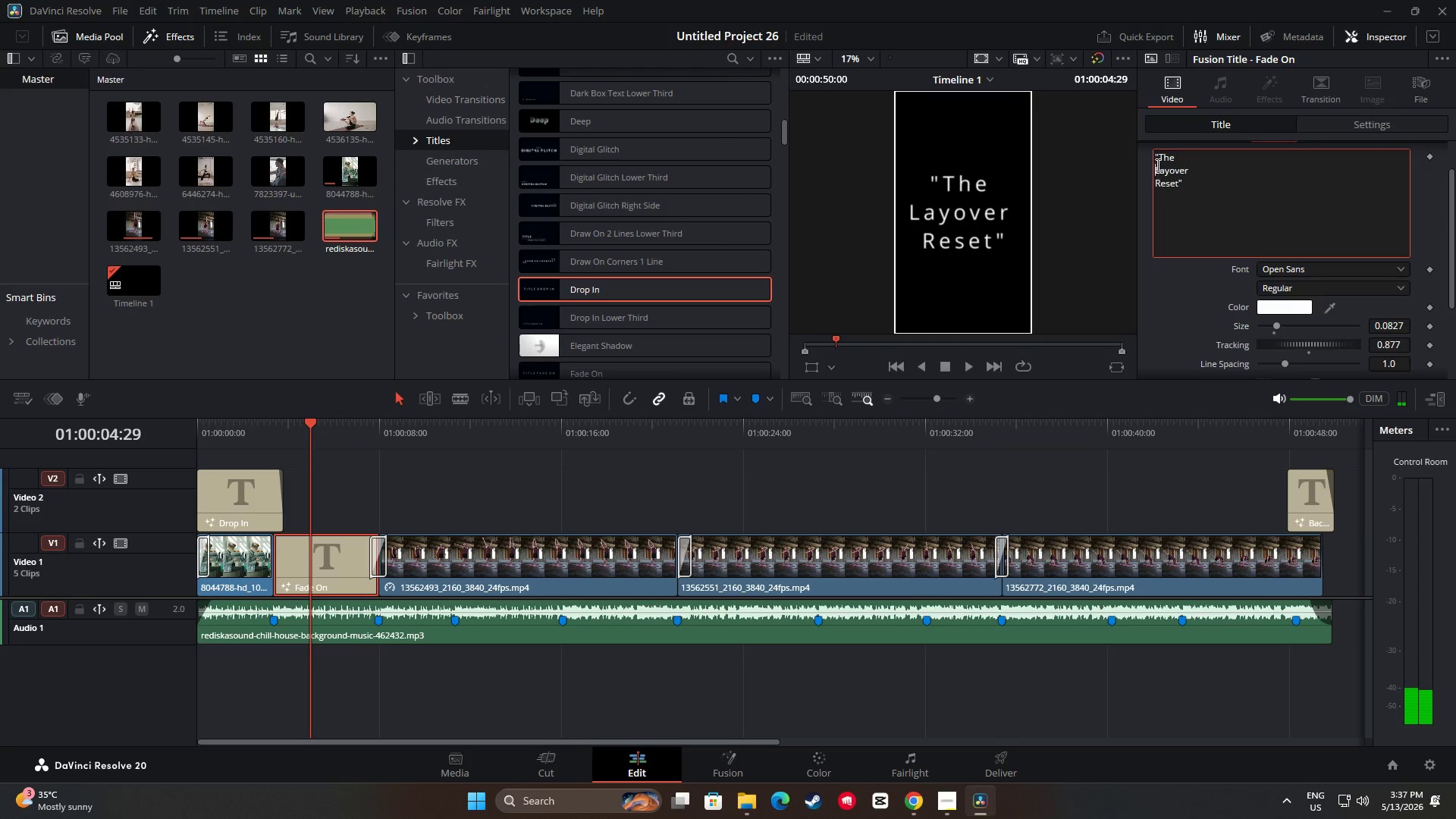 
left_click([1156, 165])
 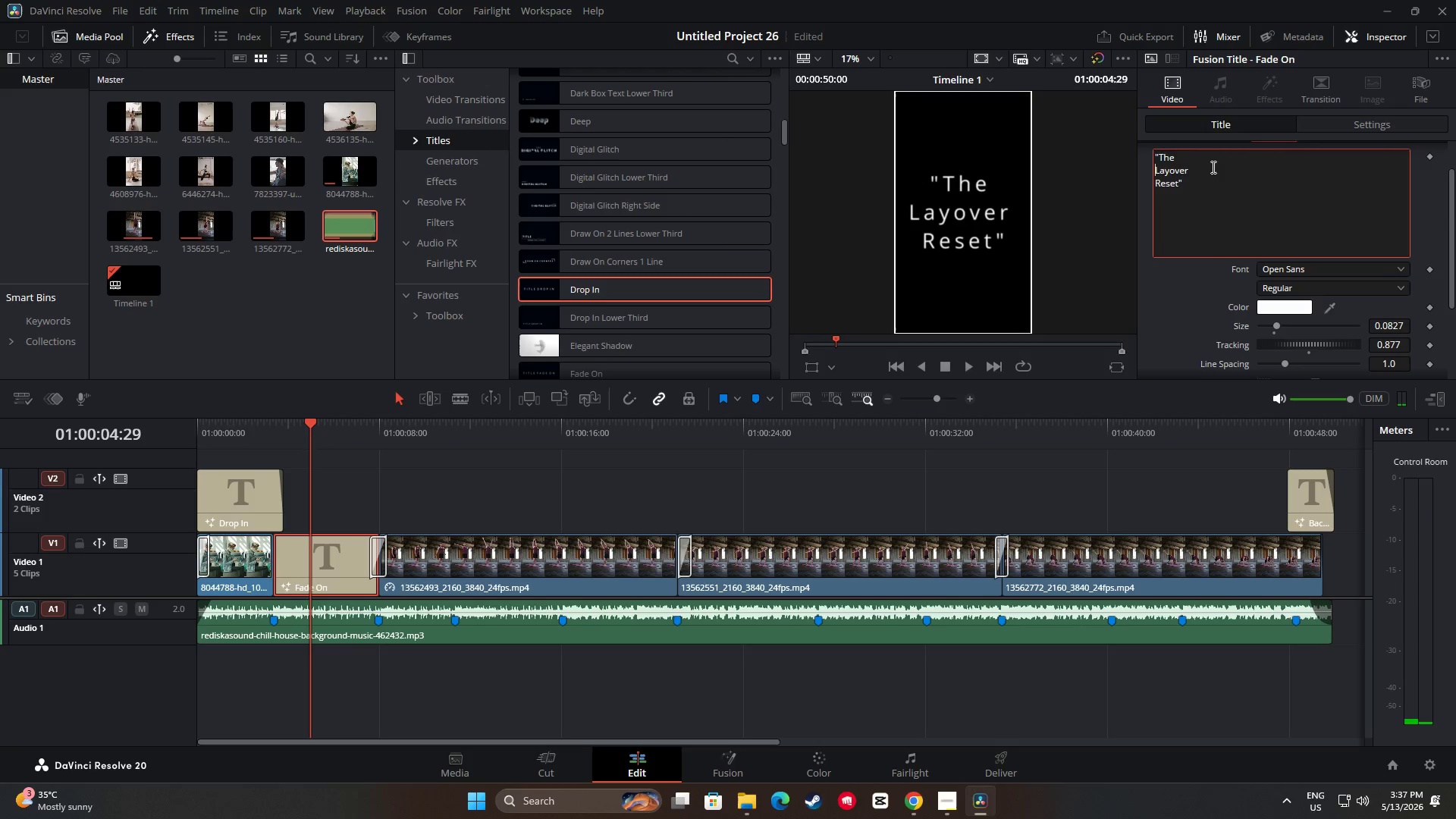 
left_click([1193, 171])
 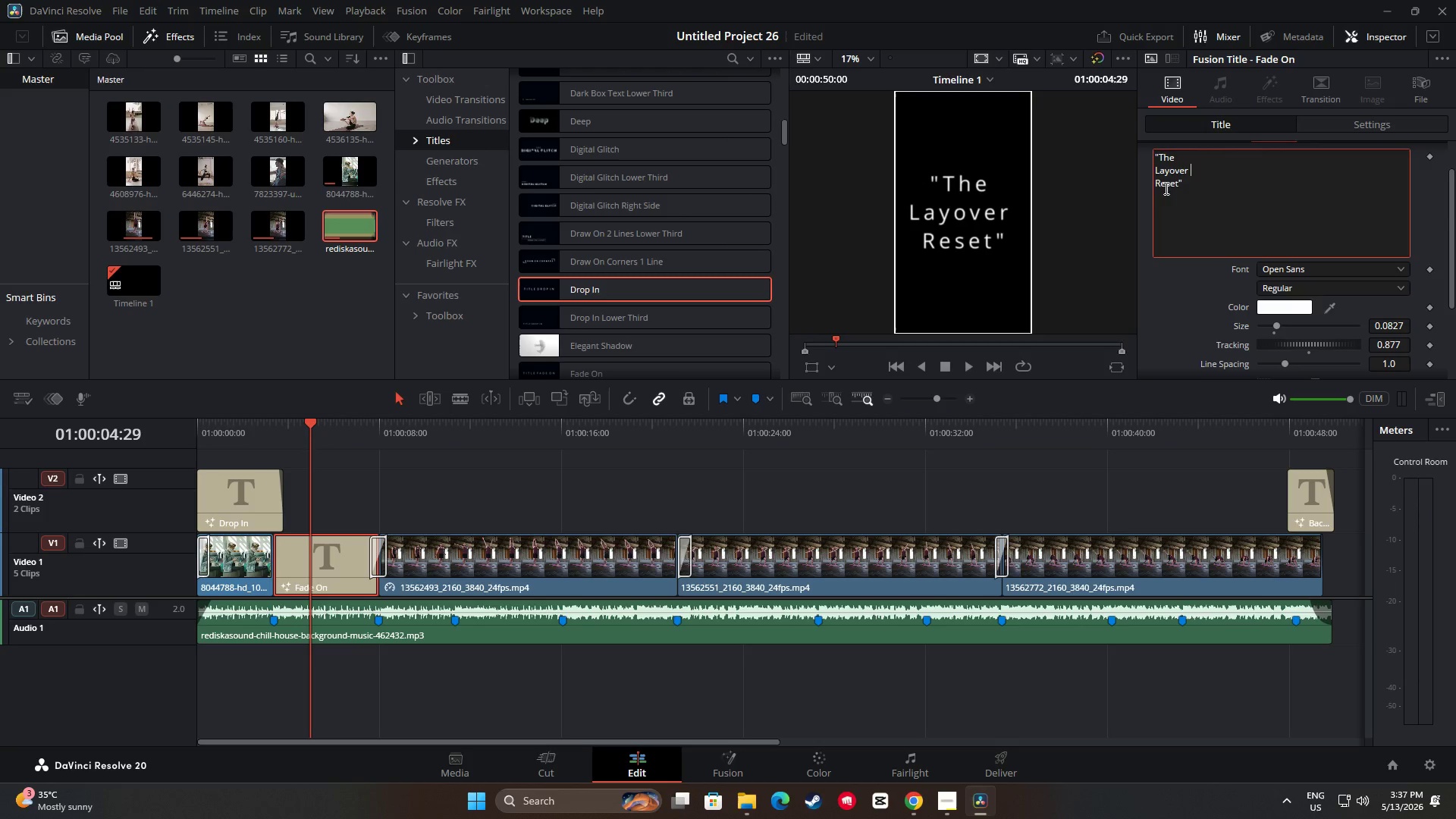 
left_click([1160, 184])
 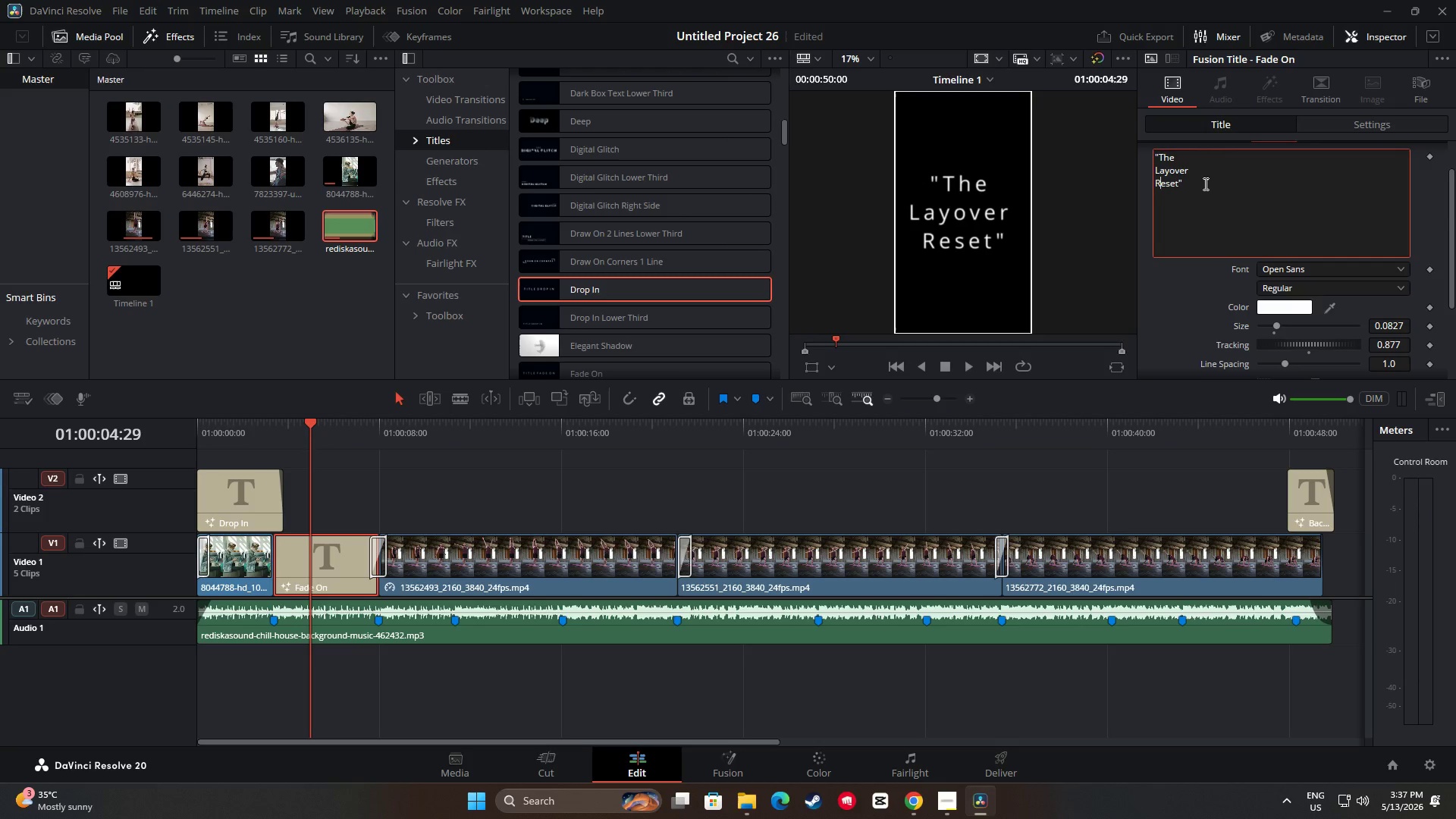 
key(ArrowLeft)
 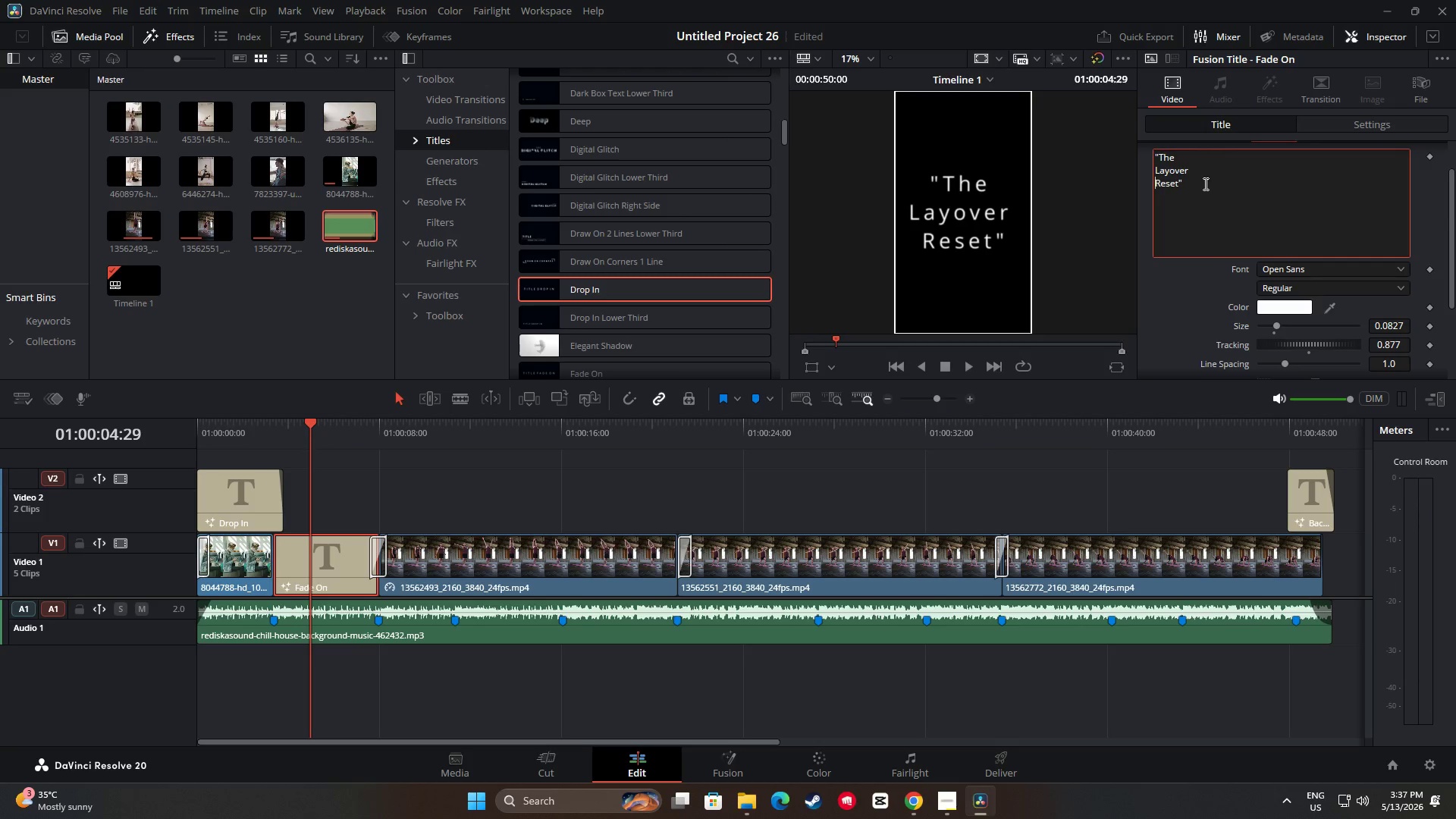 
key(Backspace)
 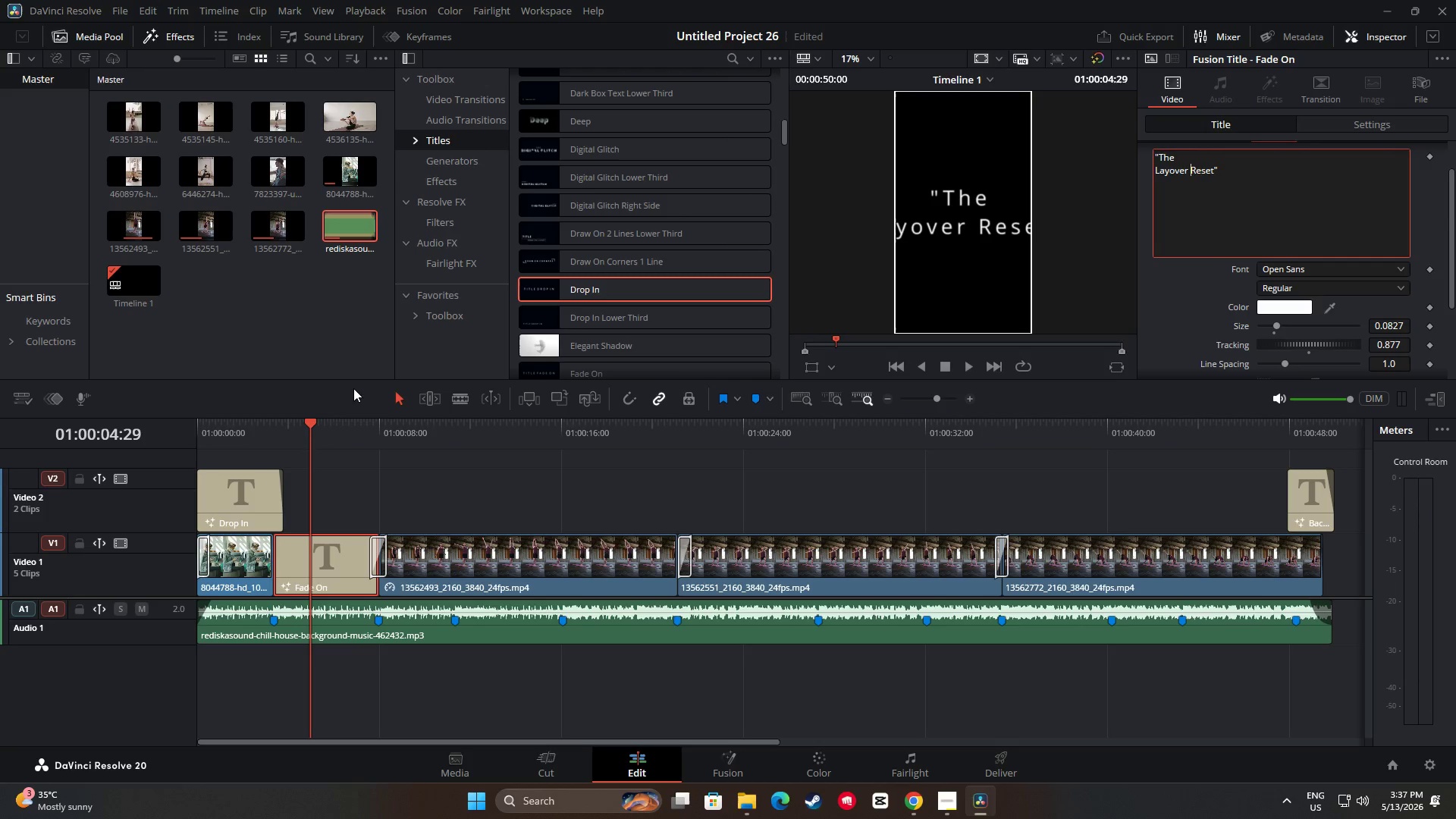 
left_click_drag(start_coordinate=[312, 416], to_coordinate=[278, 427])
 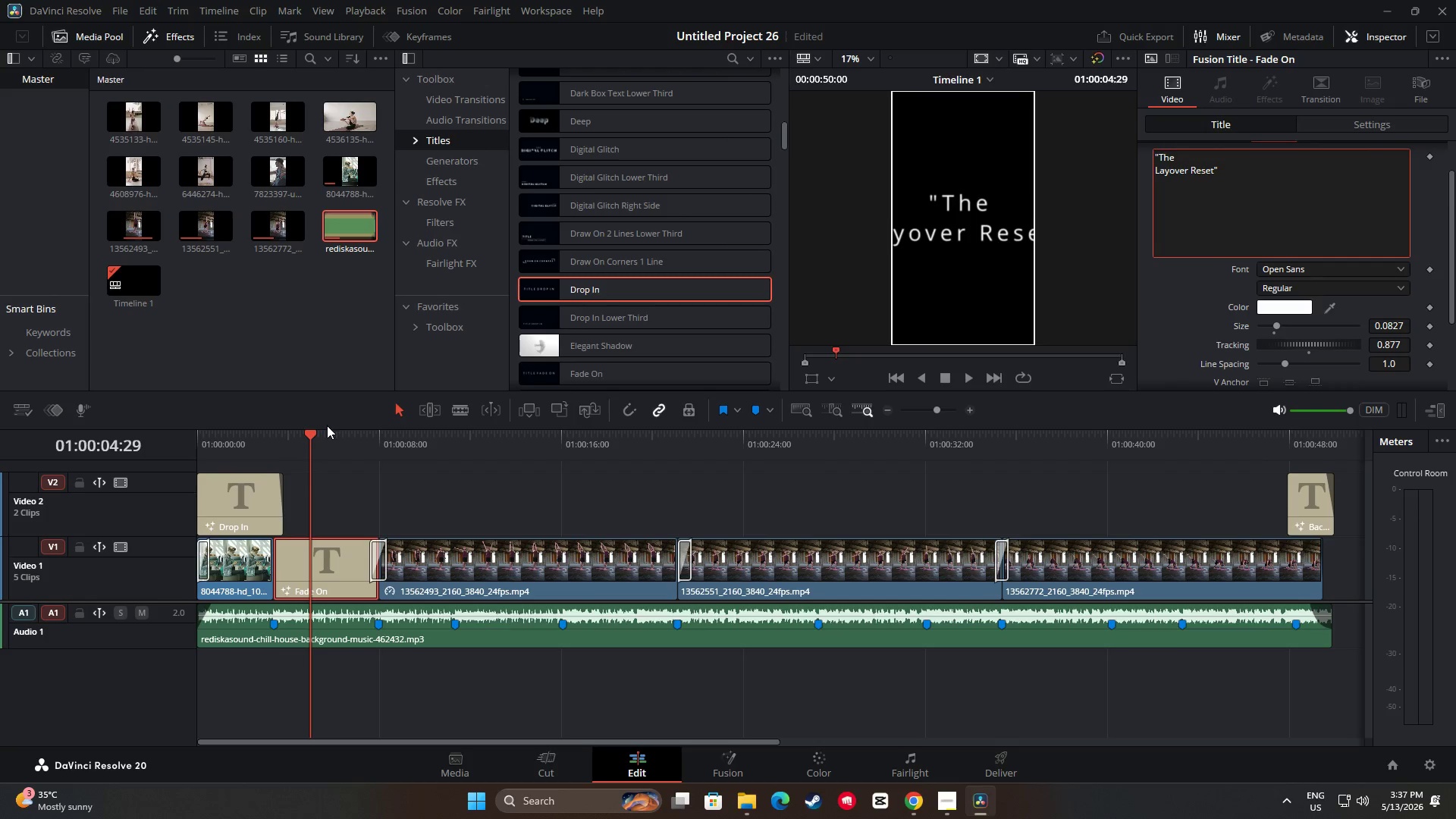 
left_click_drag(start_coordinate=[328, 428], to_coordinate=[329, 417])
 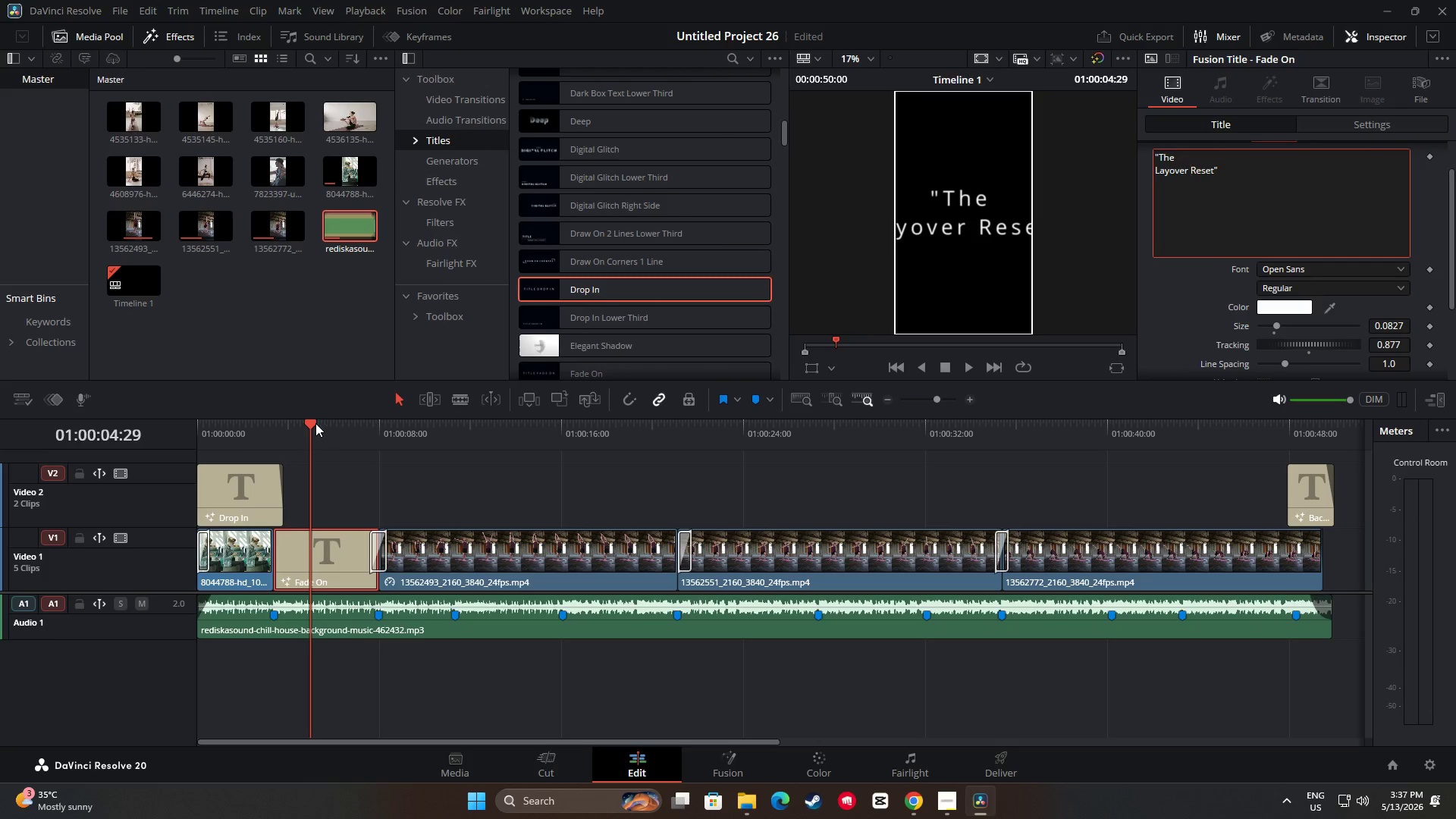 
left_click_drag(start_coordinate=[311, 423], to_coordinate=[257, 426])
 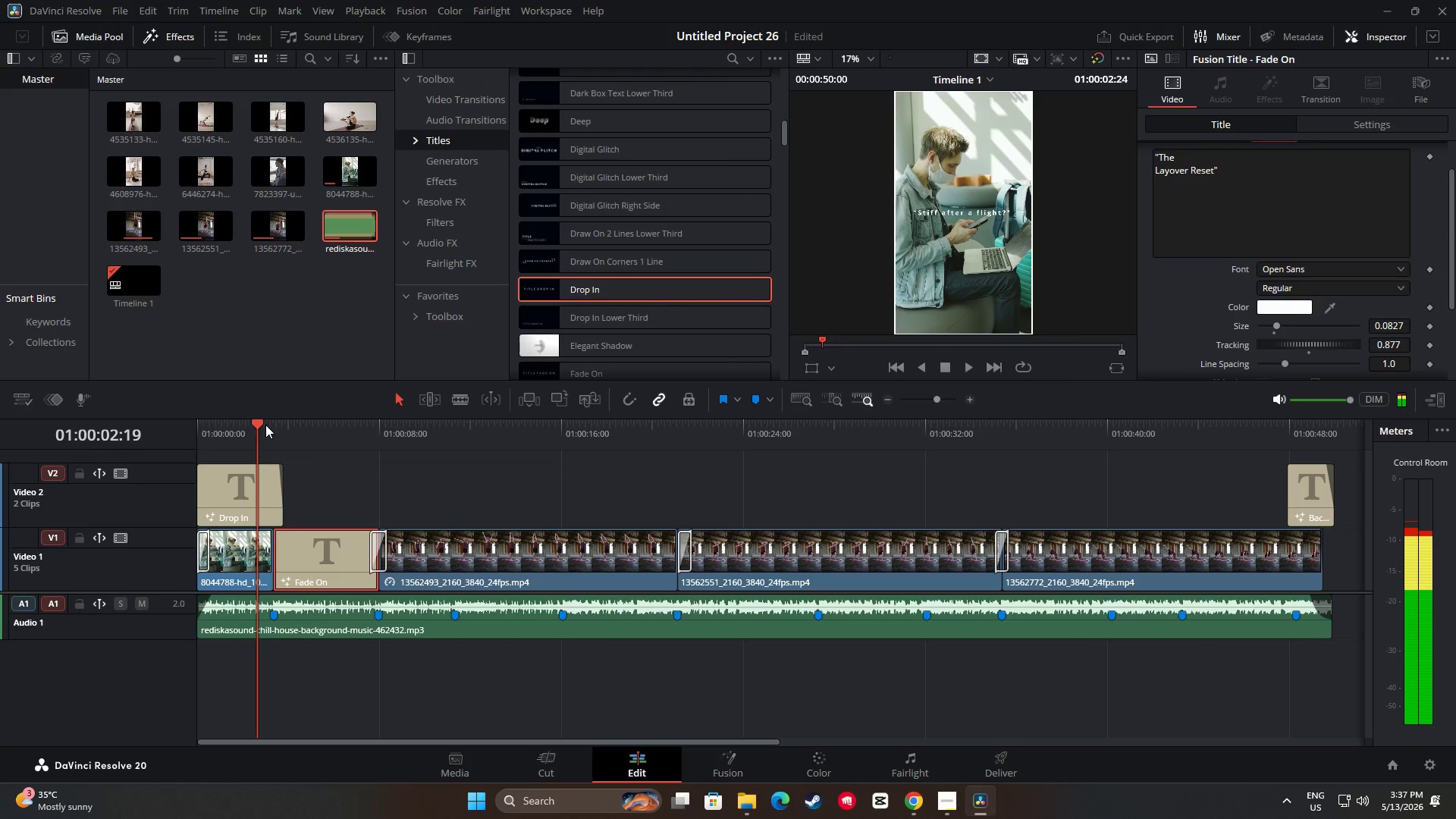 
key(Space)
 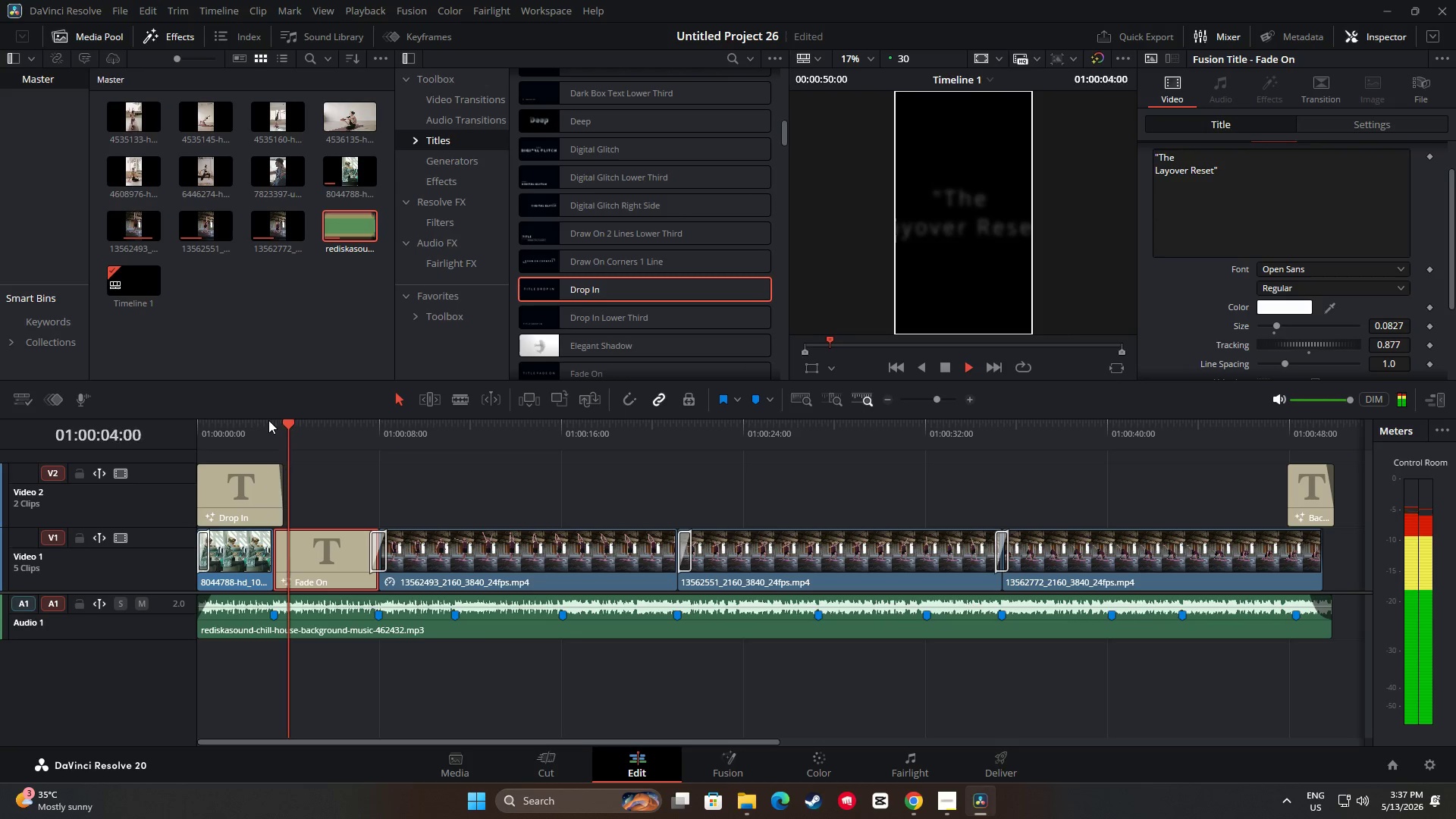 
key(Space)
 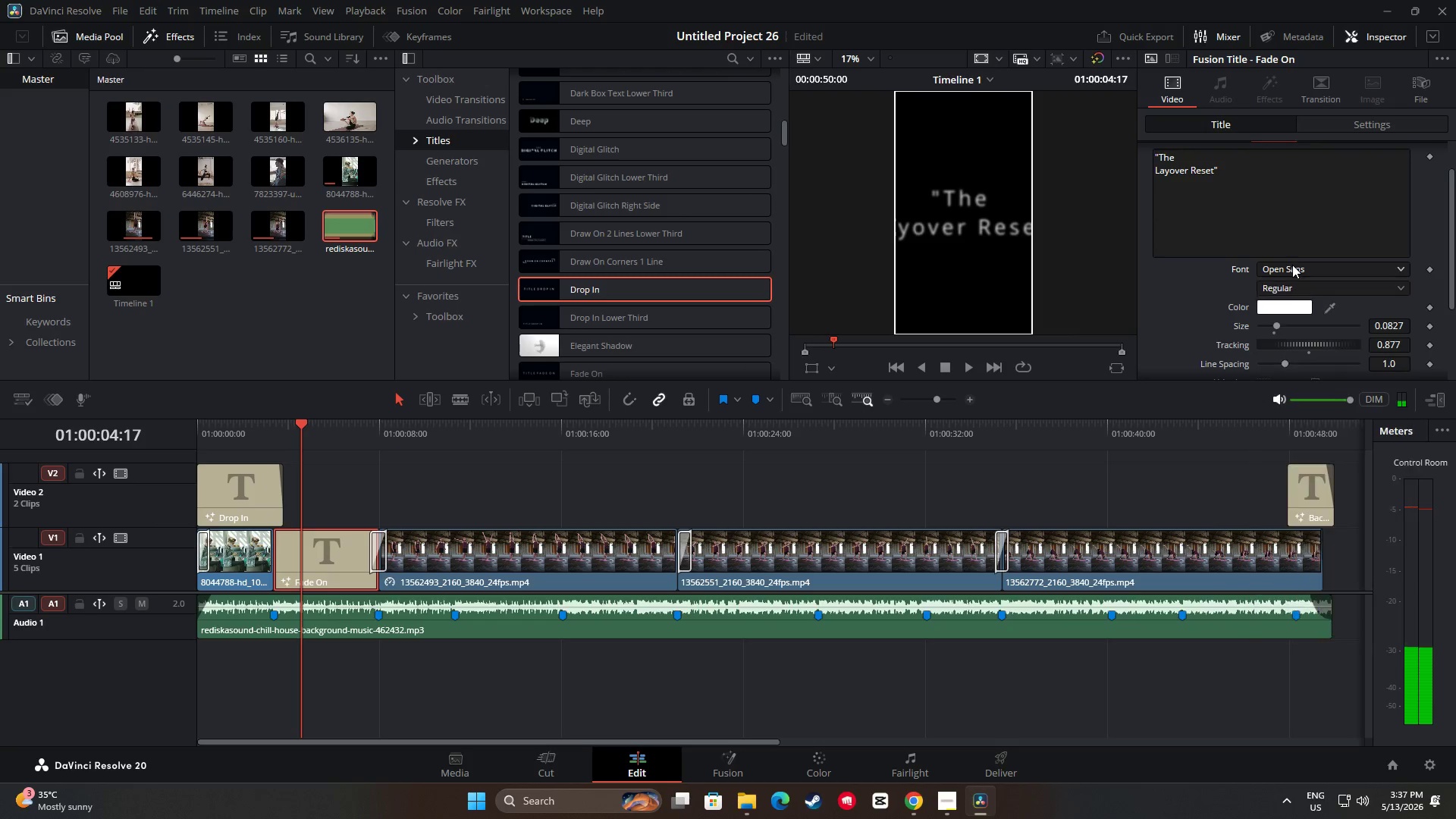 
triple_click([1296, 266])
 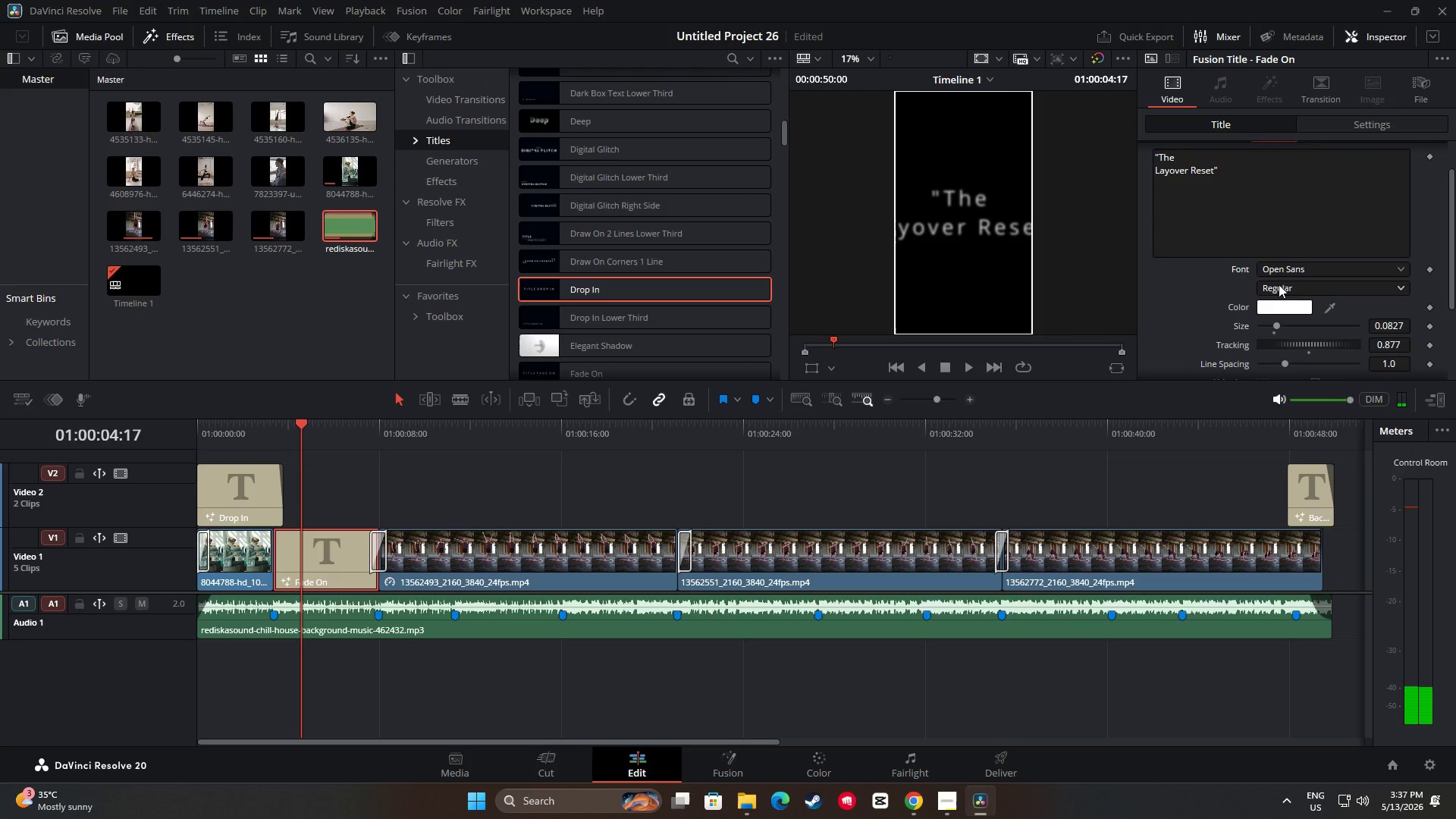 
triple_click([1276, 287])
 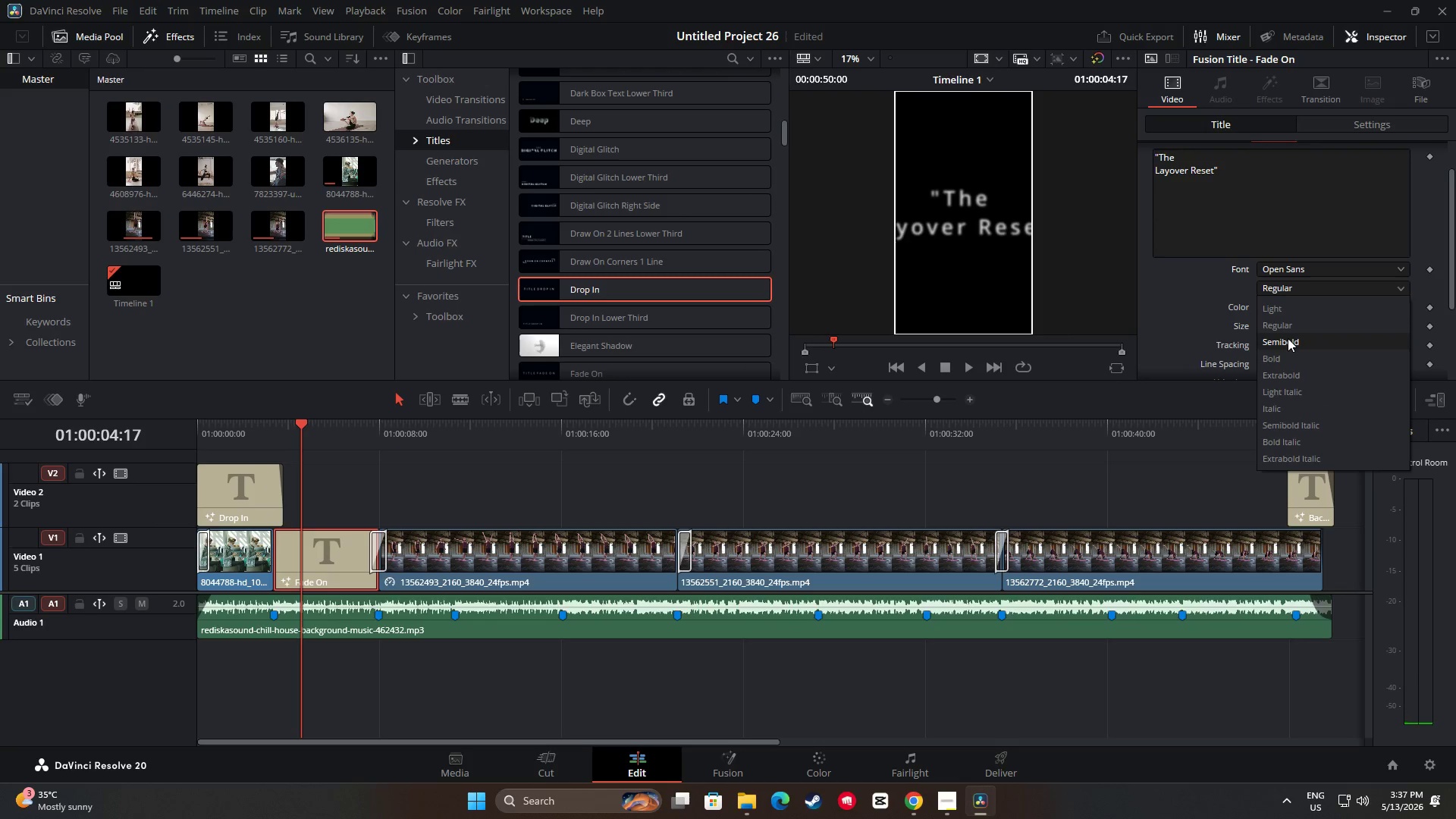 
left_click([1266, 202])
 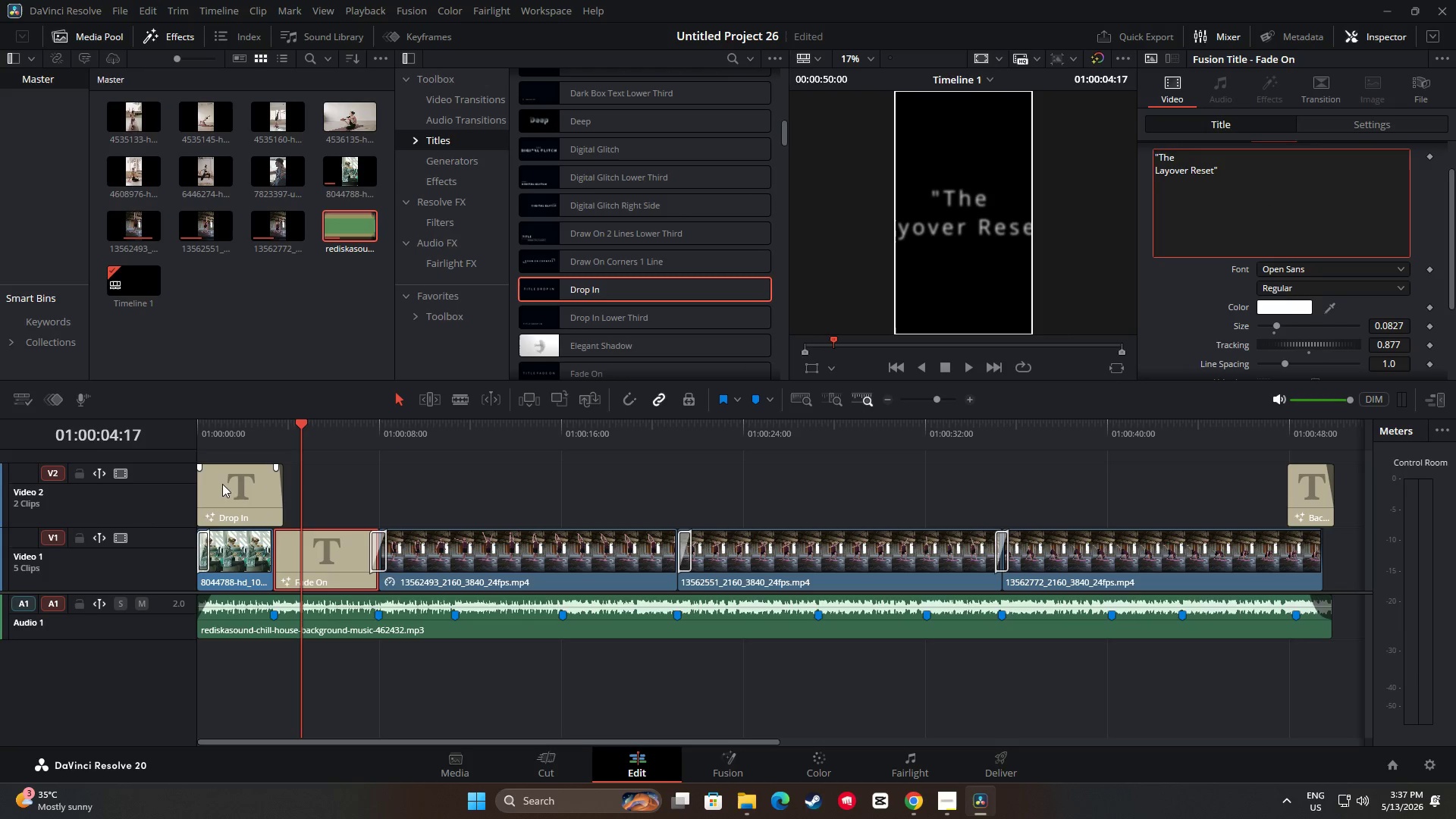 
left_click([221, 487])
 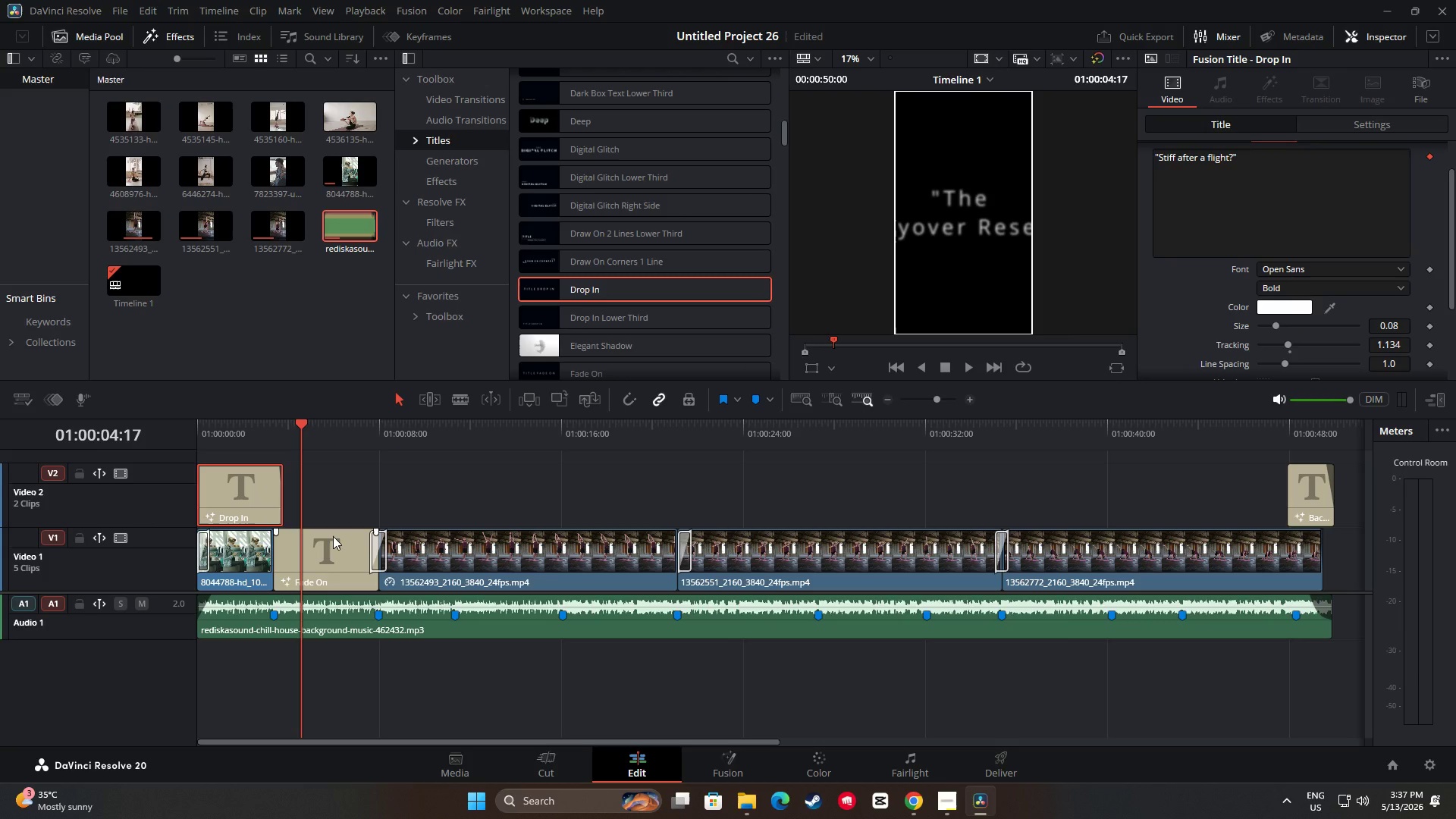 
left_click([333, 536])
 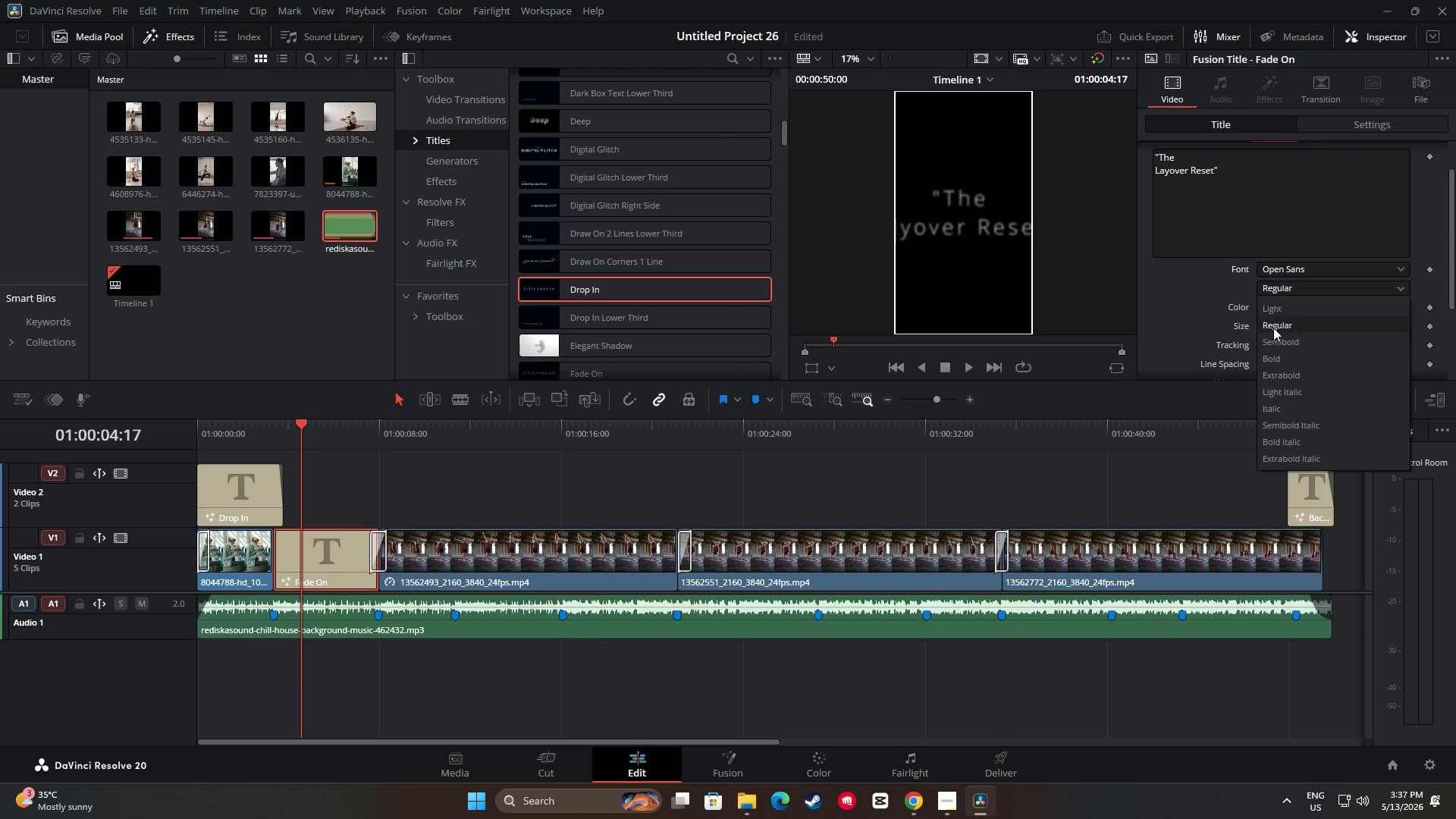 
left_click([1275, 366])
 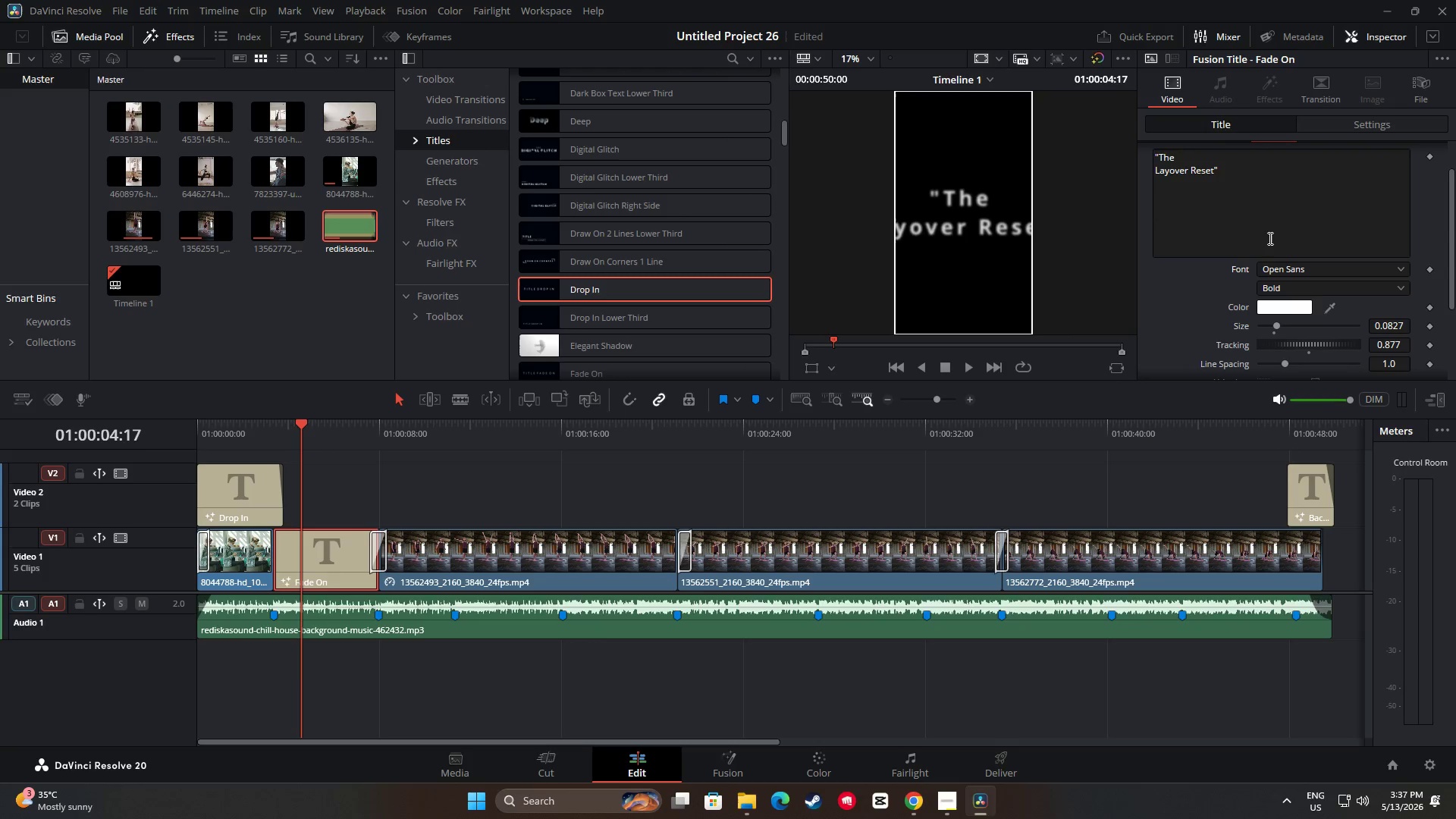 
left_click([1156, 171])
 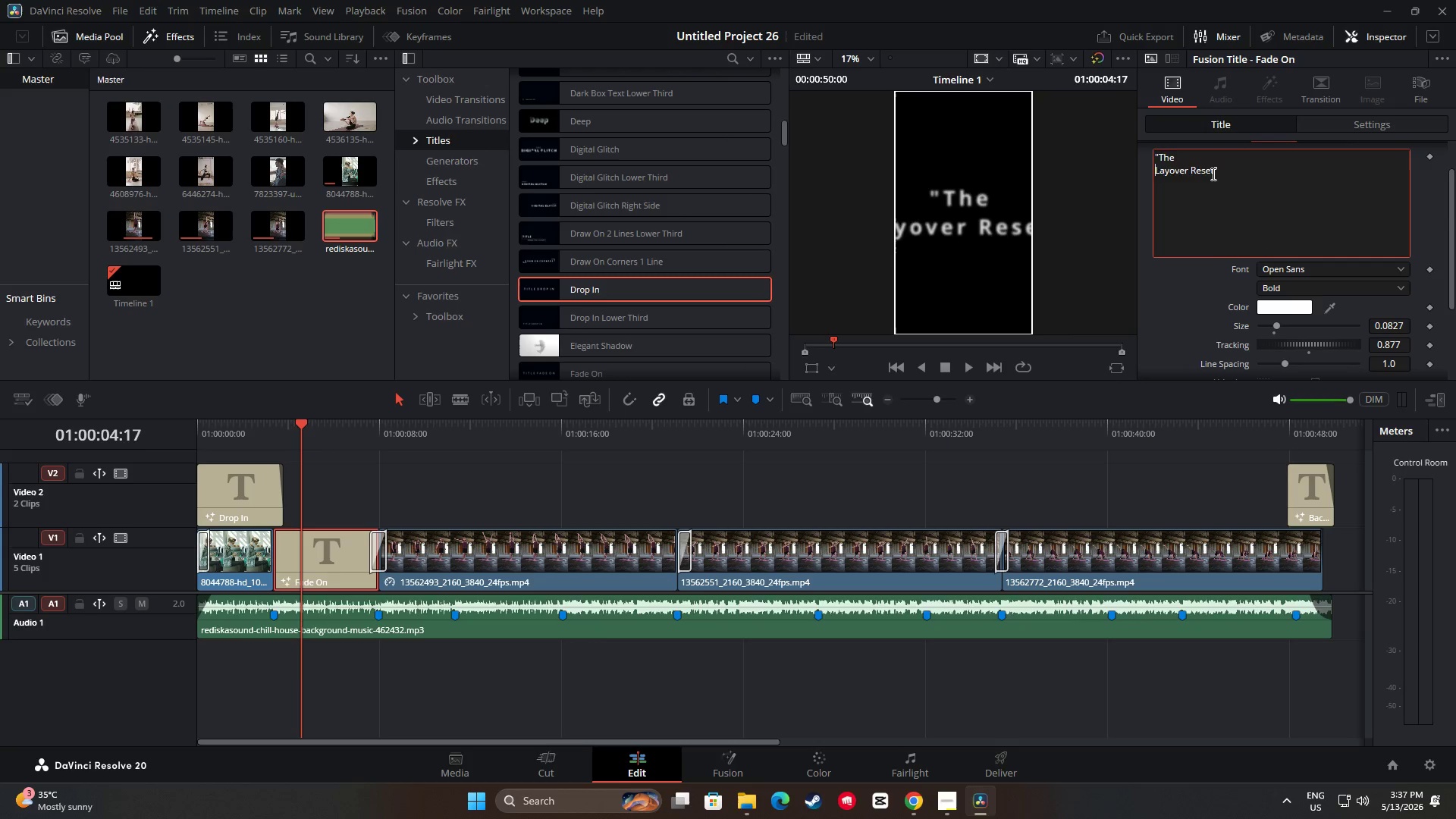 
key(Backspace)
 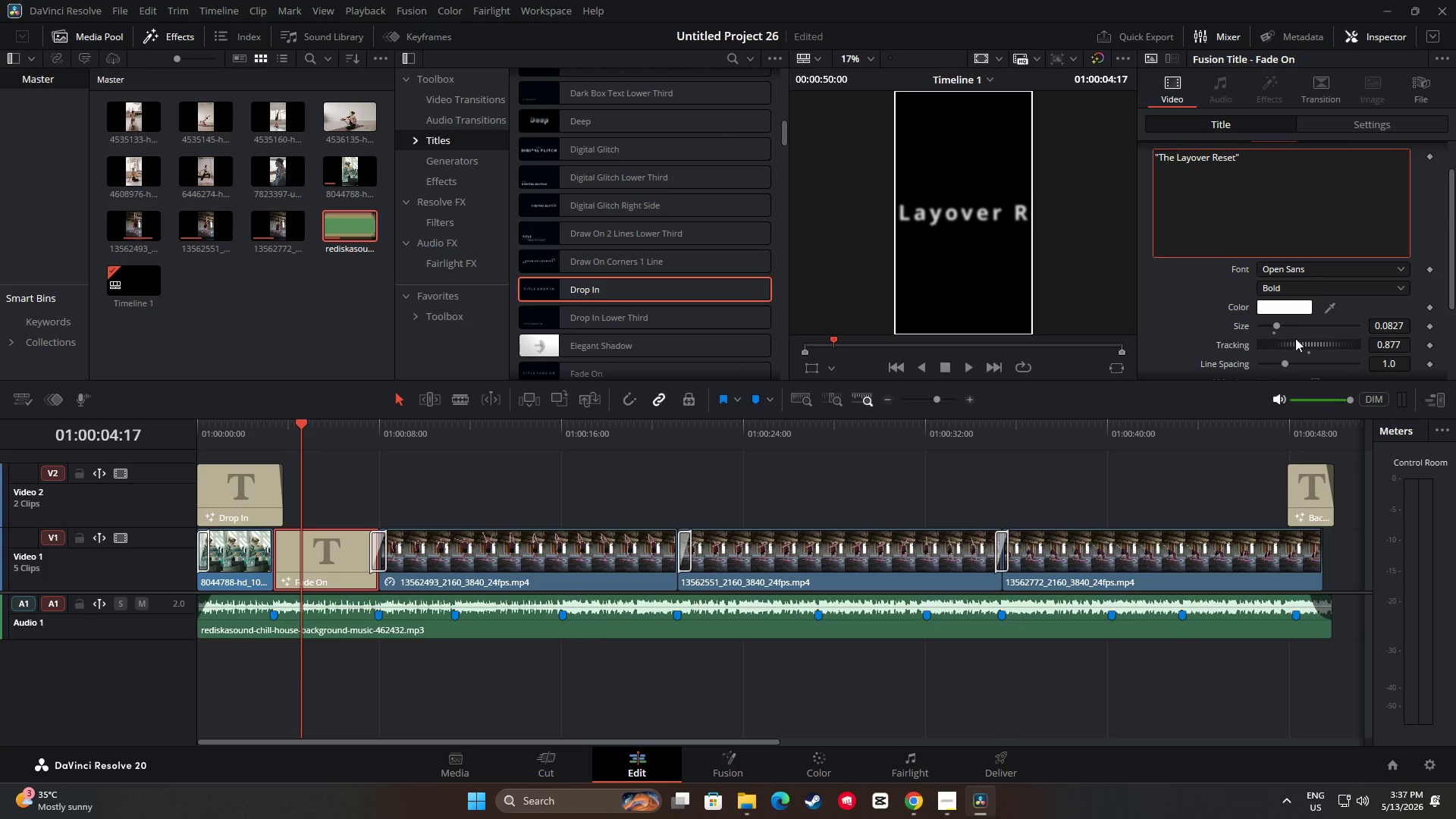 
left_click_drag(start_coordinate=[1314, 344], to_coordinate=[1307, 350])
 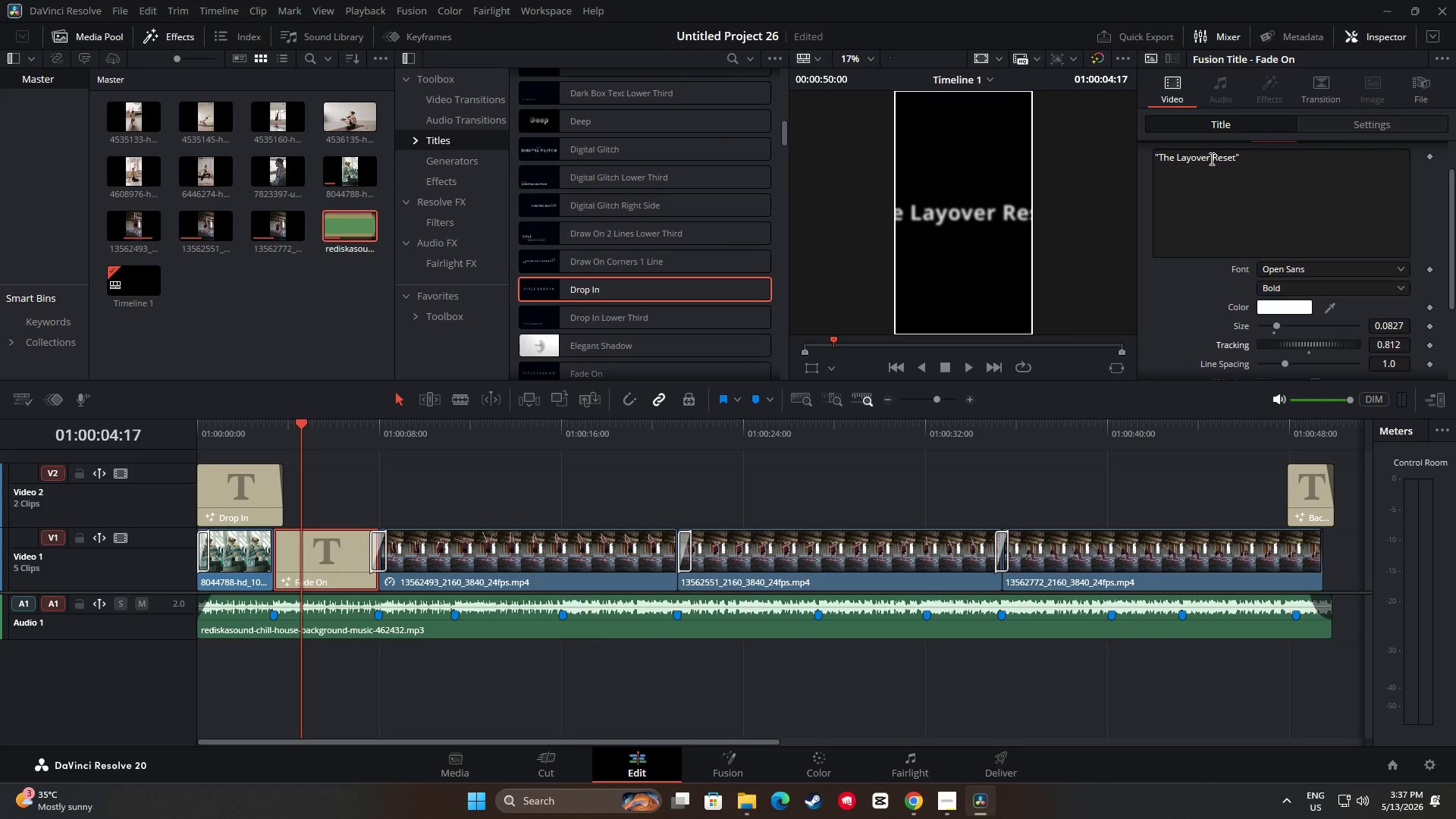 
left_click([1211, 158])
 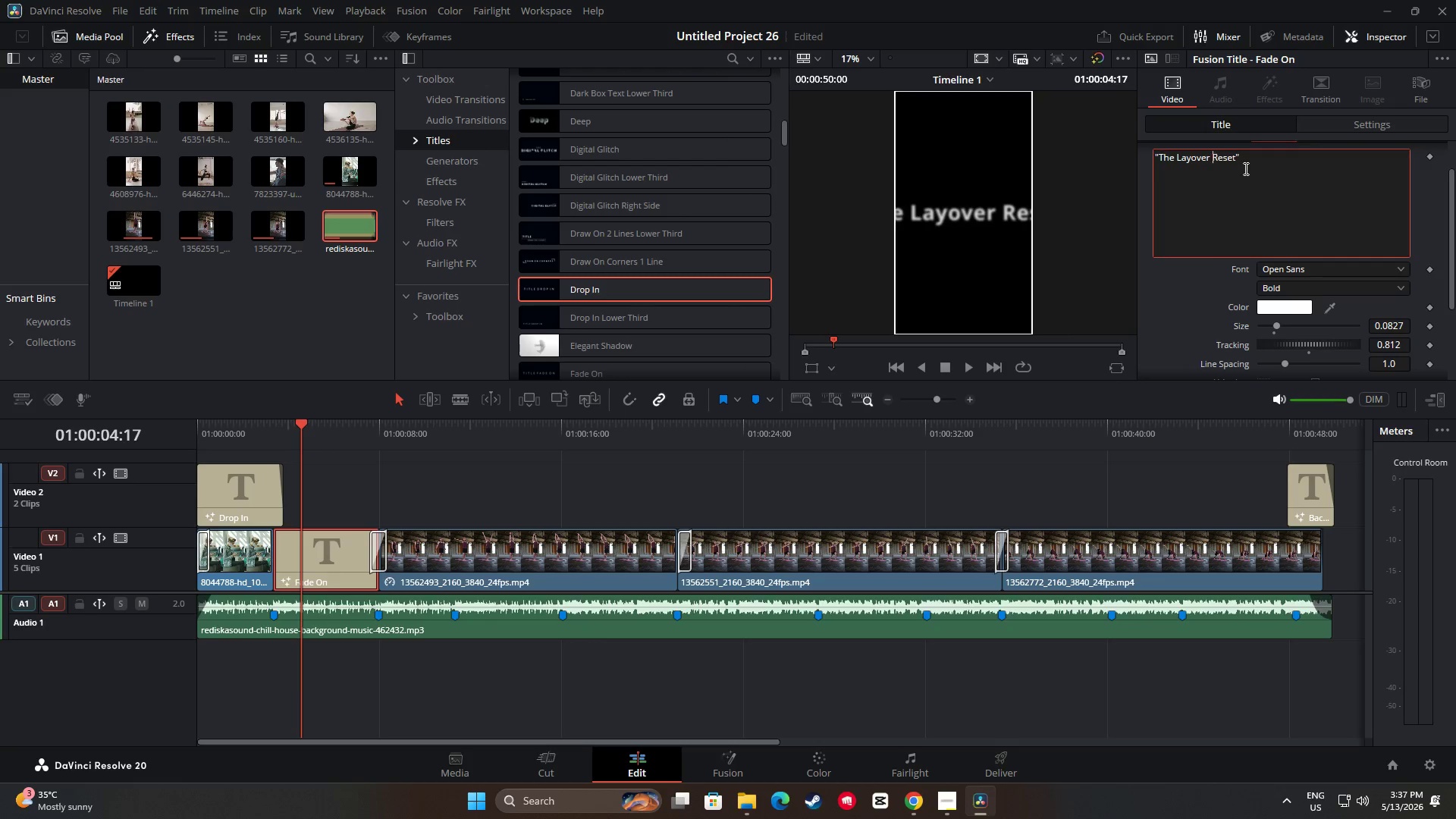 
key(Enter)
 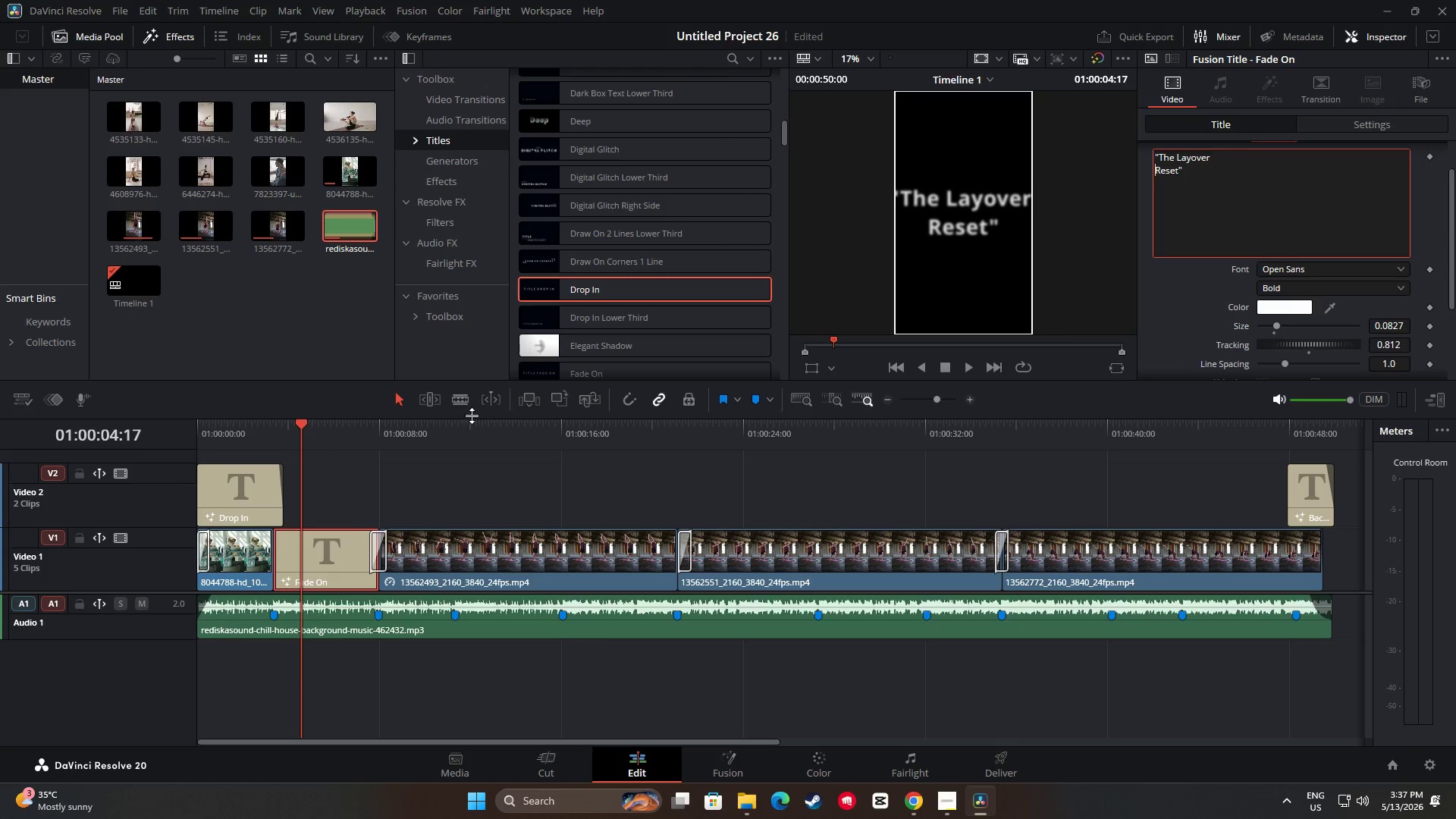 
left_click_drag(start_coordinate=[303, 431], to_coordinate=[265, 433])
 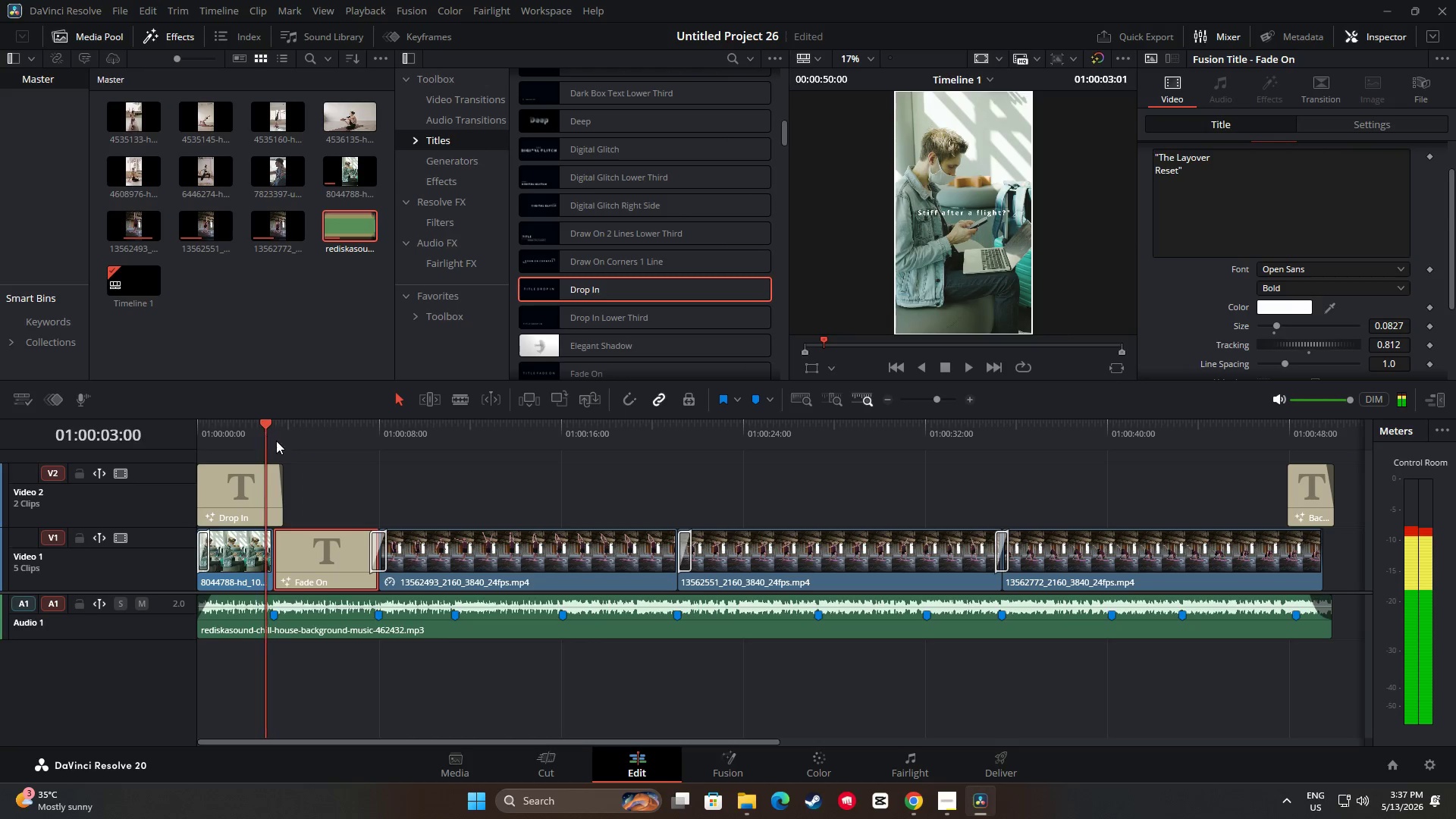 
key(Space)
 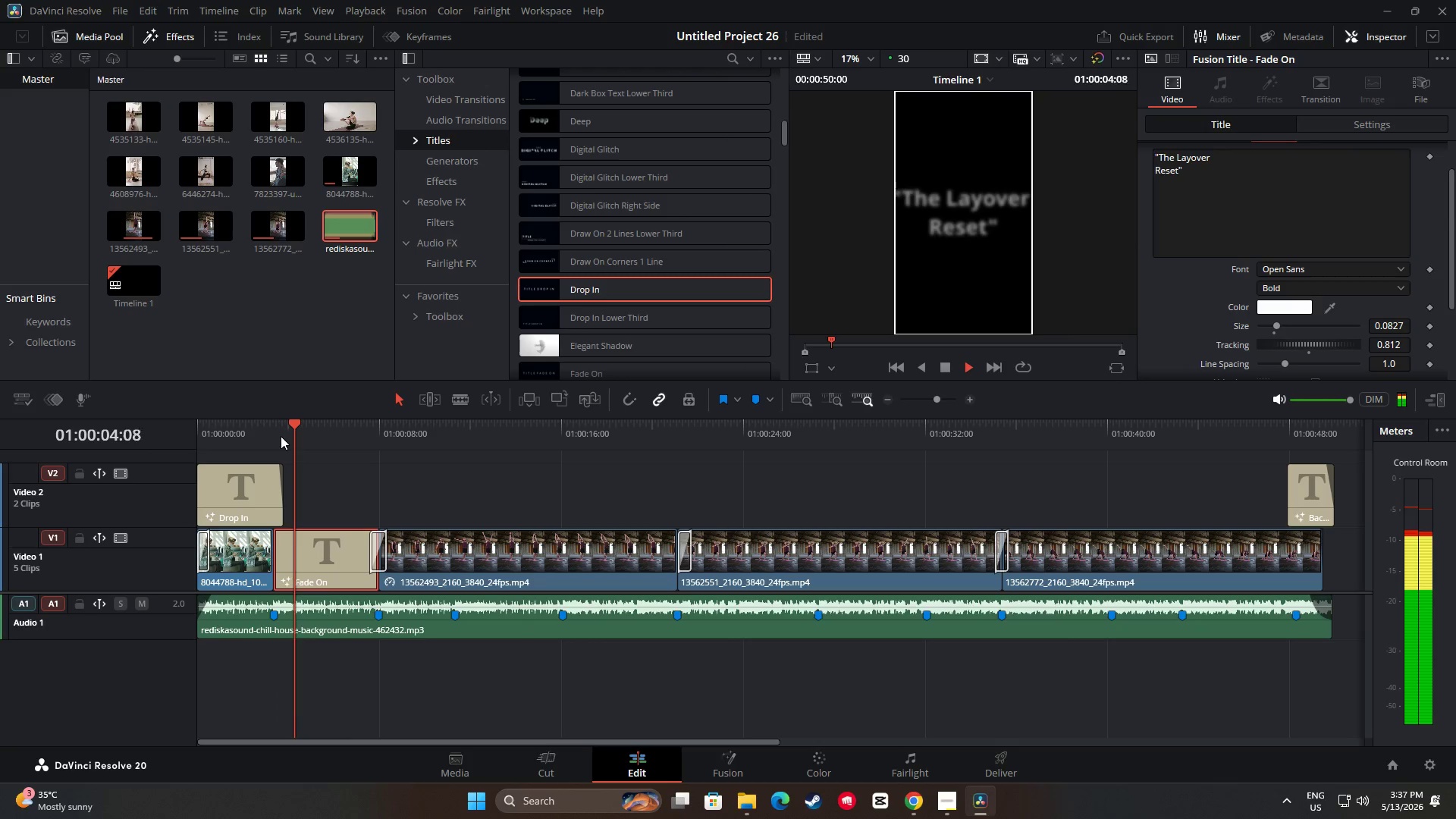 
key(Space)
 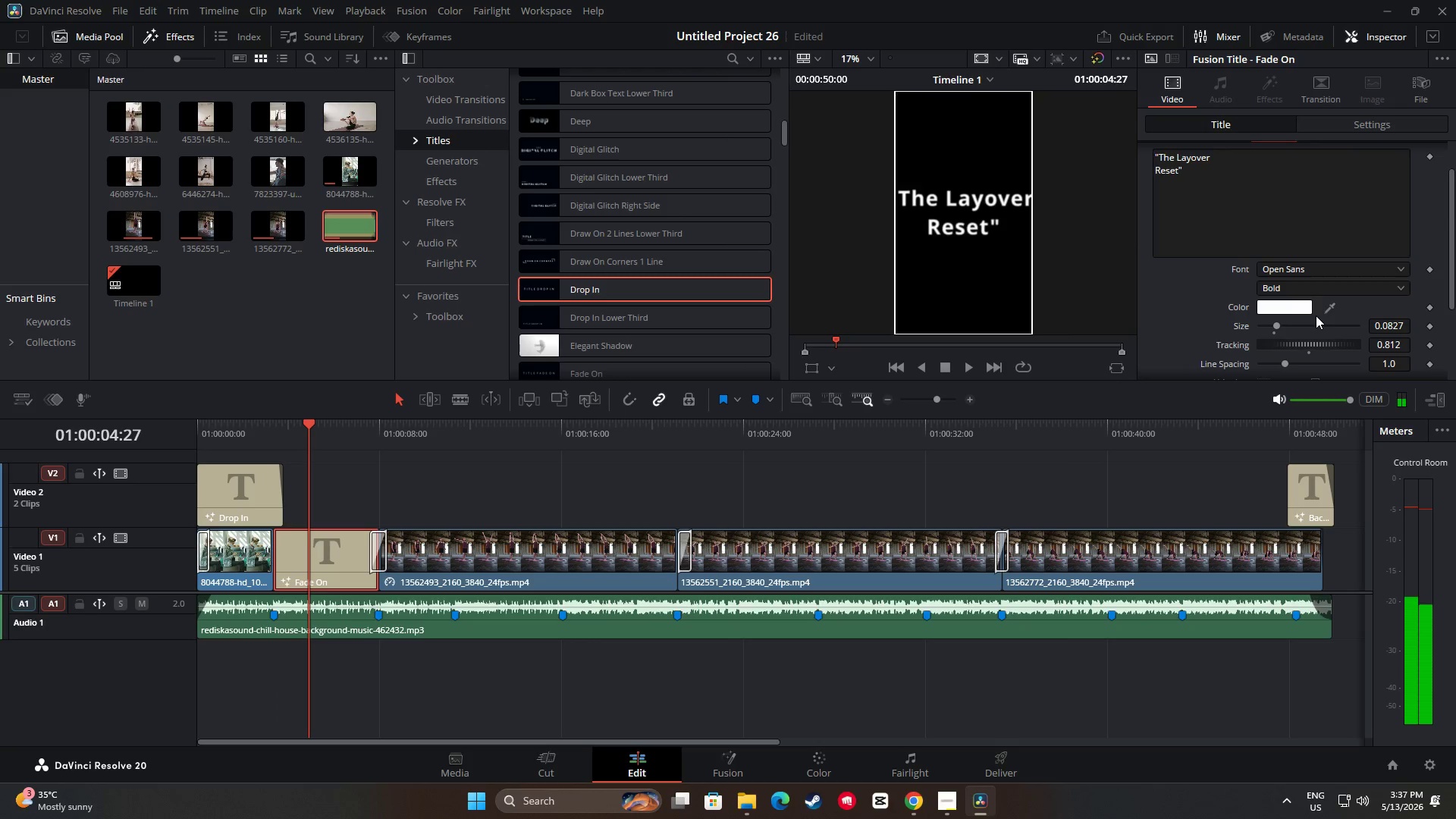 
left_click([1300, 262])
 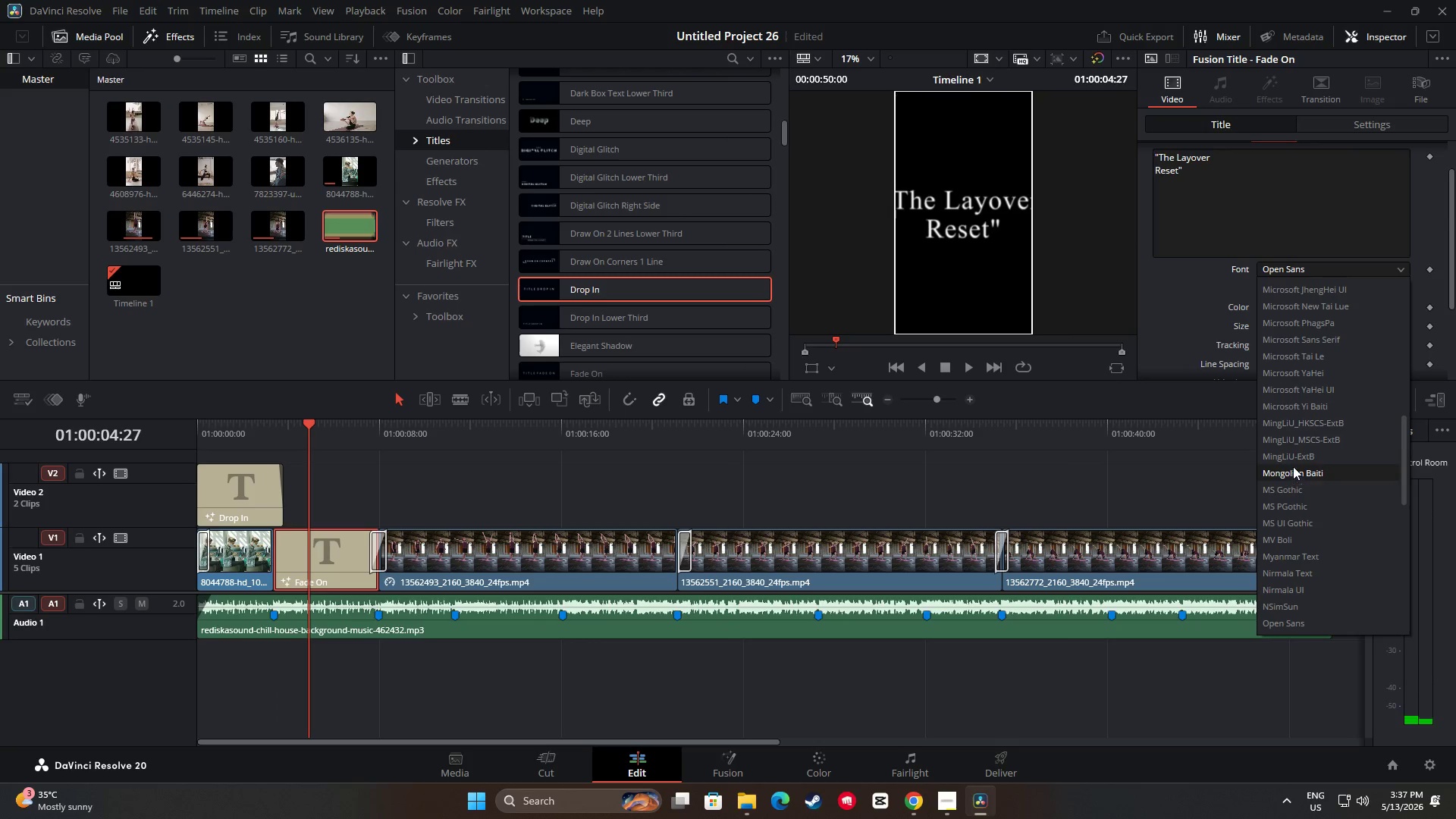 
left_click([1295, 458])
 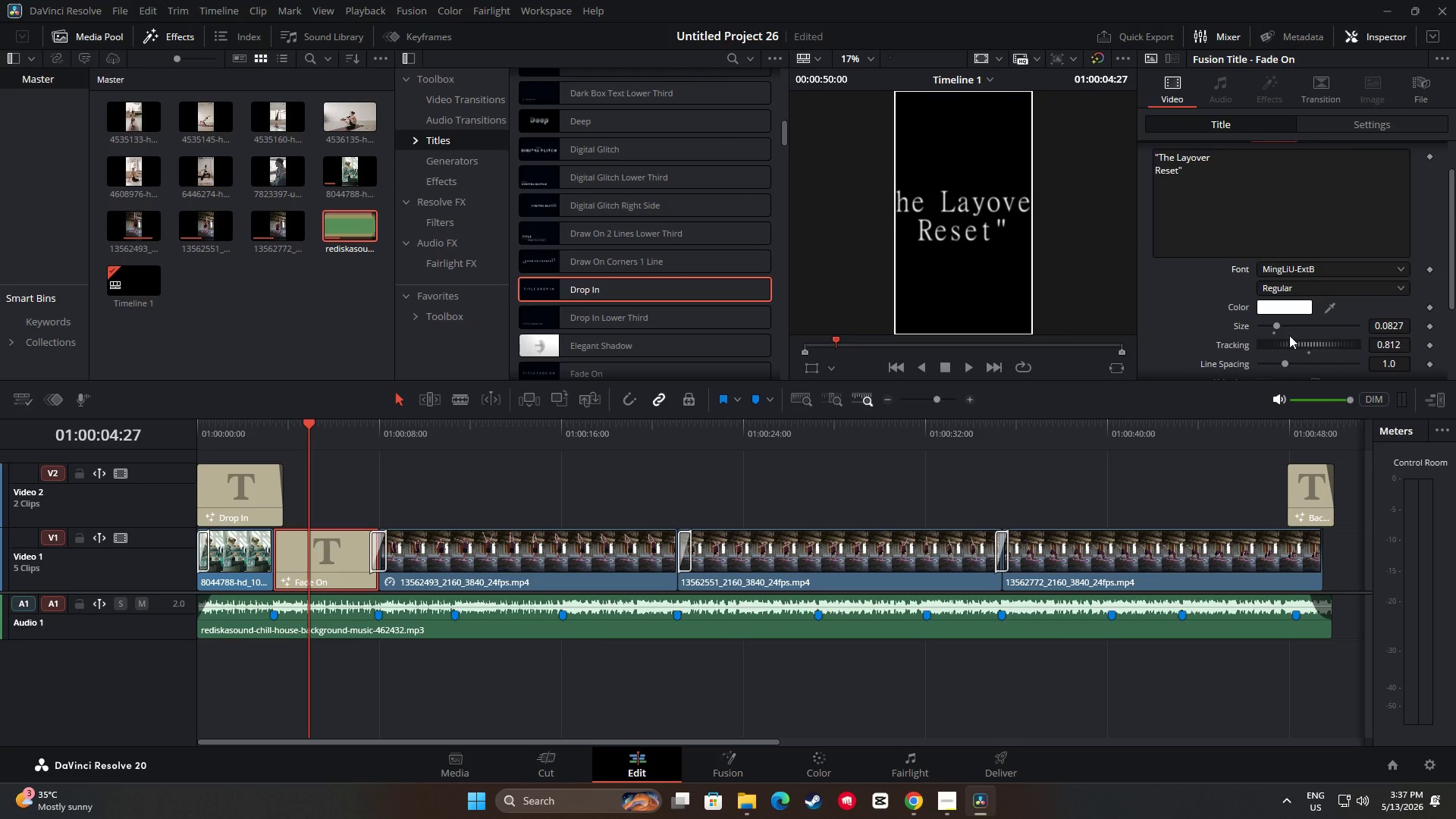 
left_click_drag(start_coordinate=[1279, 328], to_coordinate=[1269, 328])
 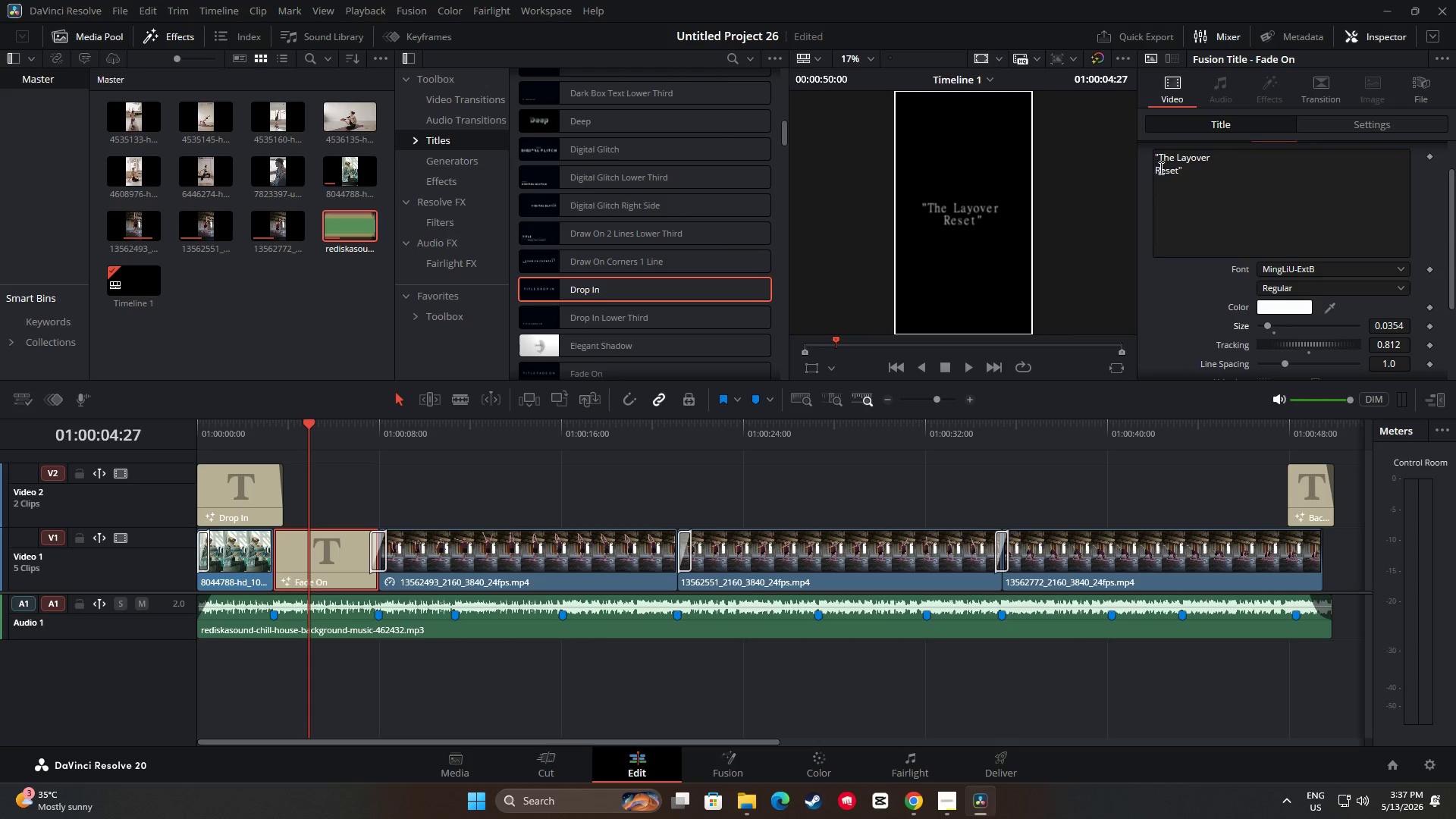 
left_click([1159, 168])
 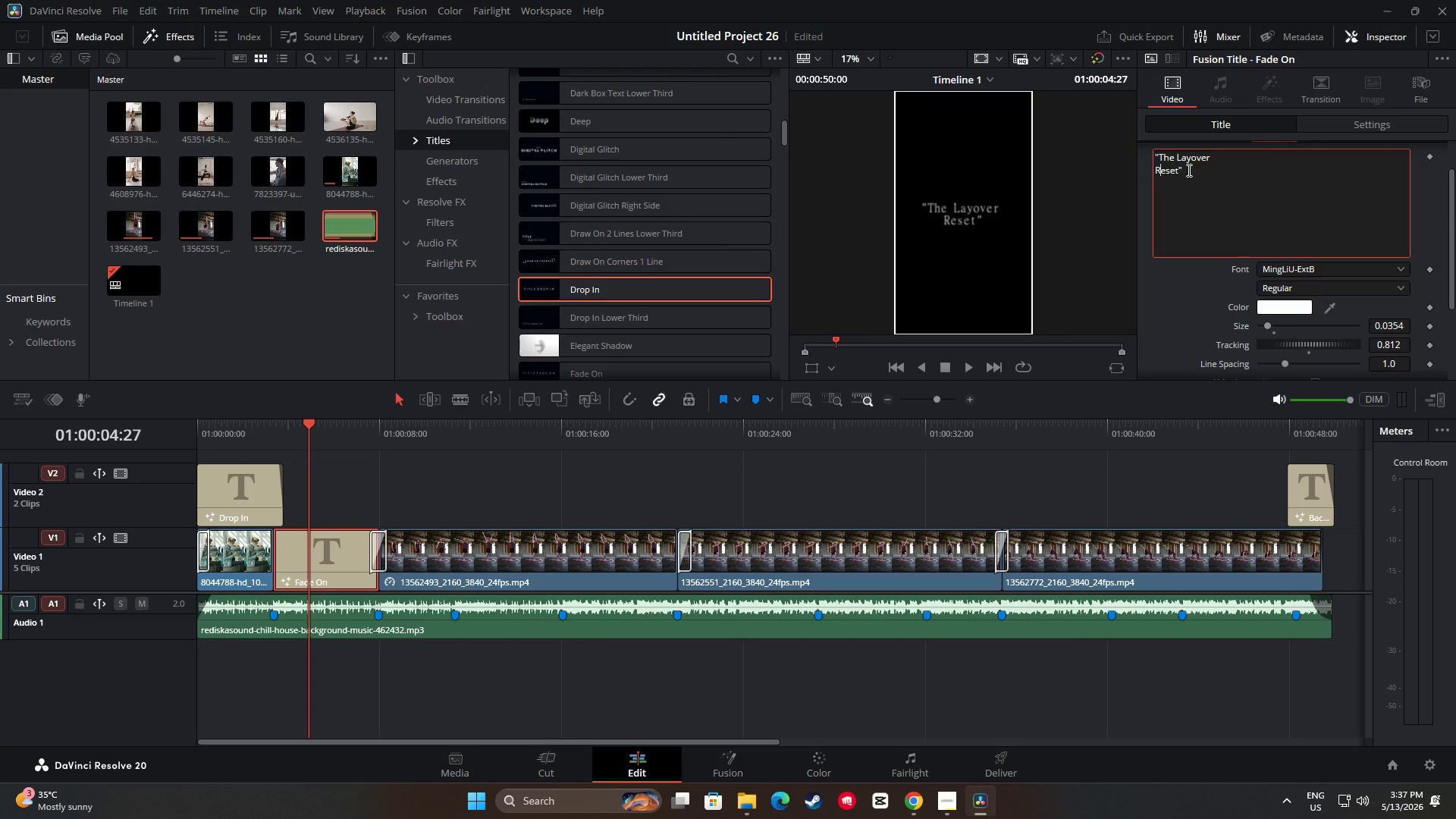 
key(ArrowLeft)
 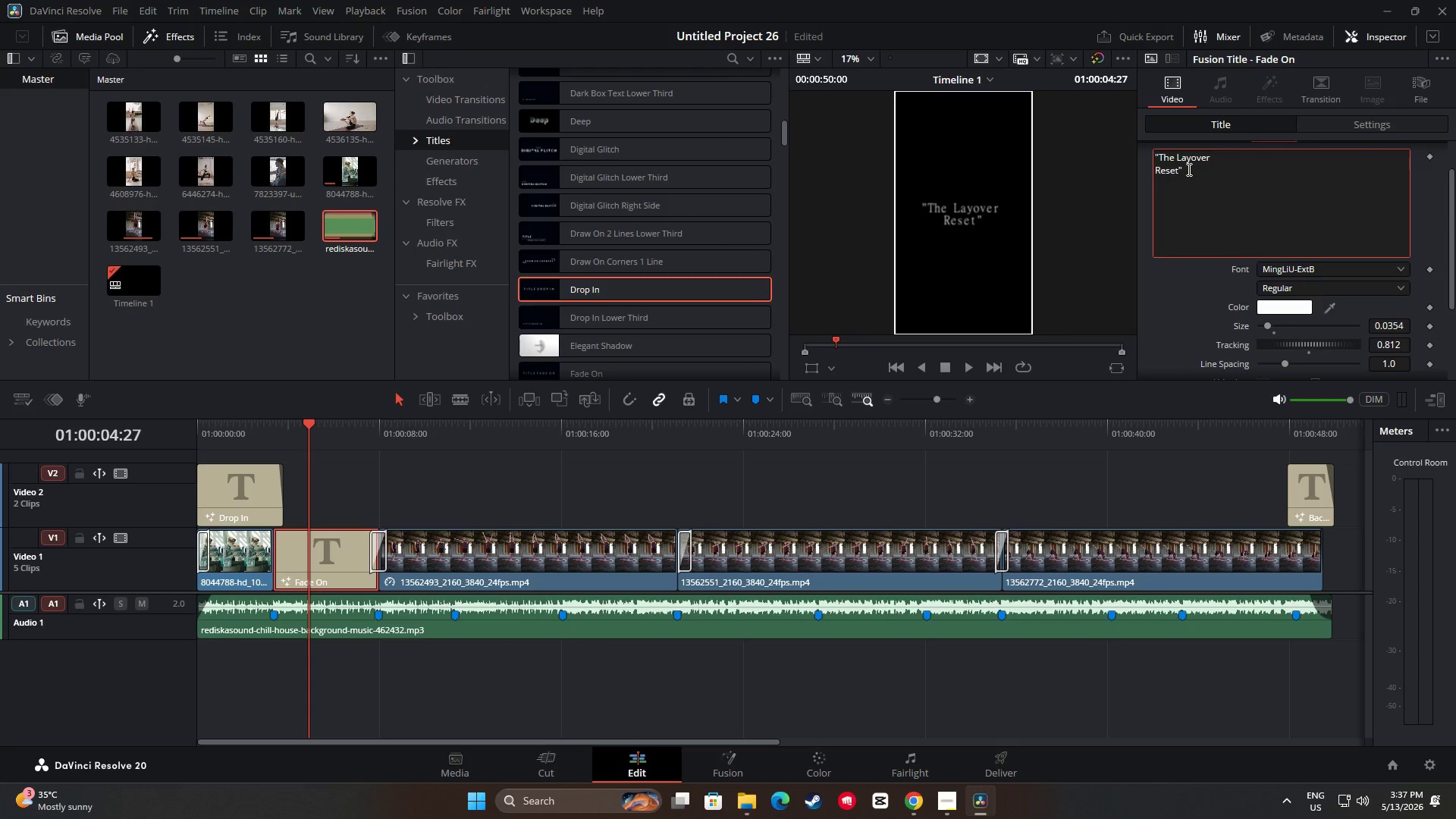 
key(Backspace)
 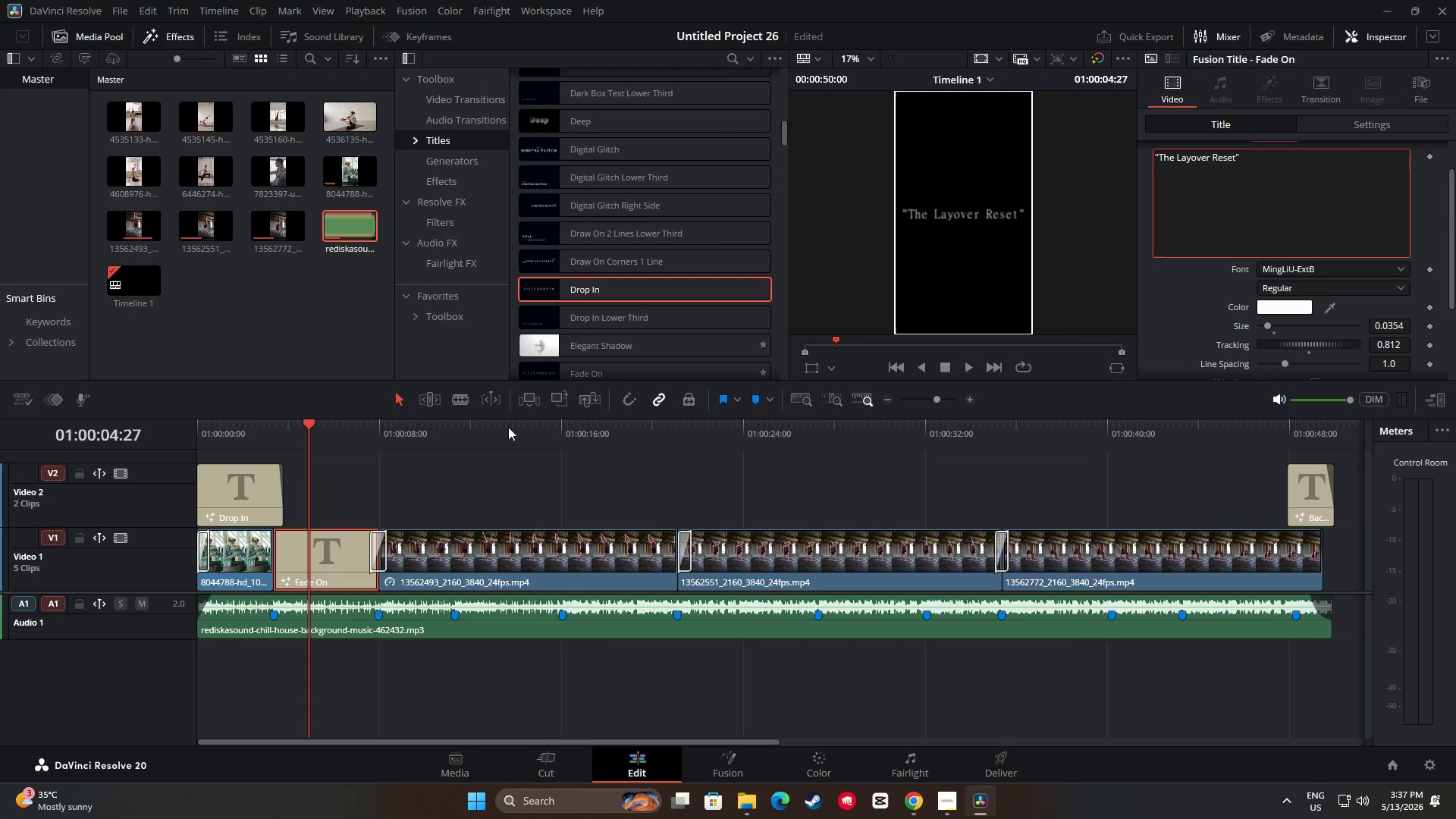 
left_click_drag(start_coordinate=[312, 427], to_coordinate=[271, 429])
 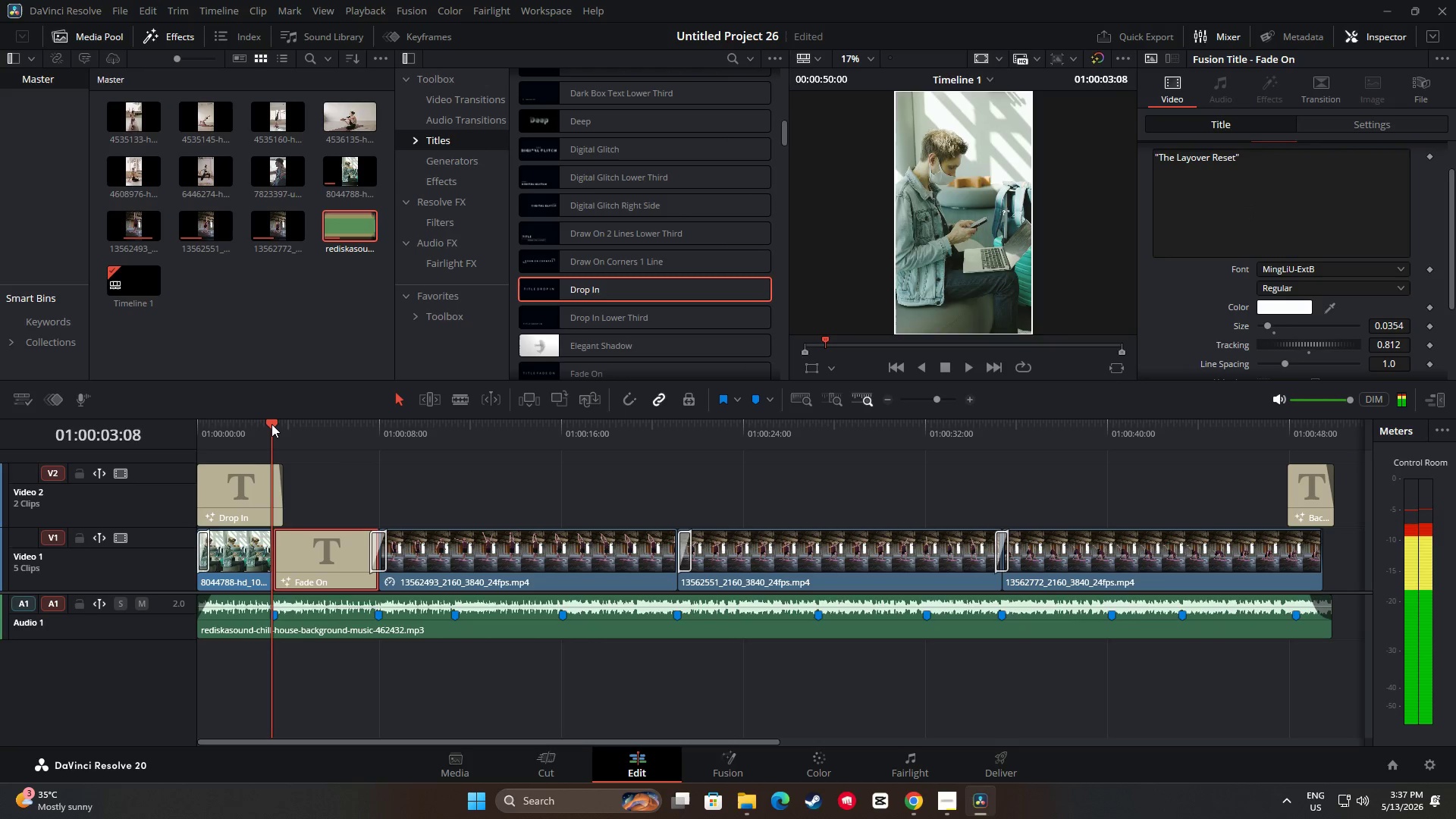 
key(Space)
 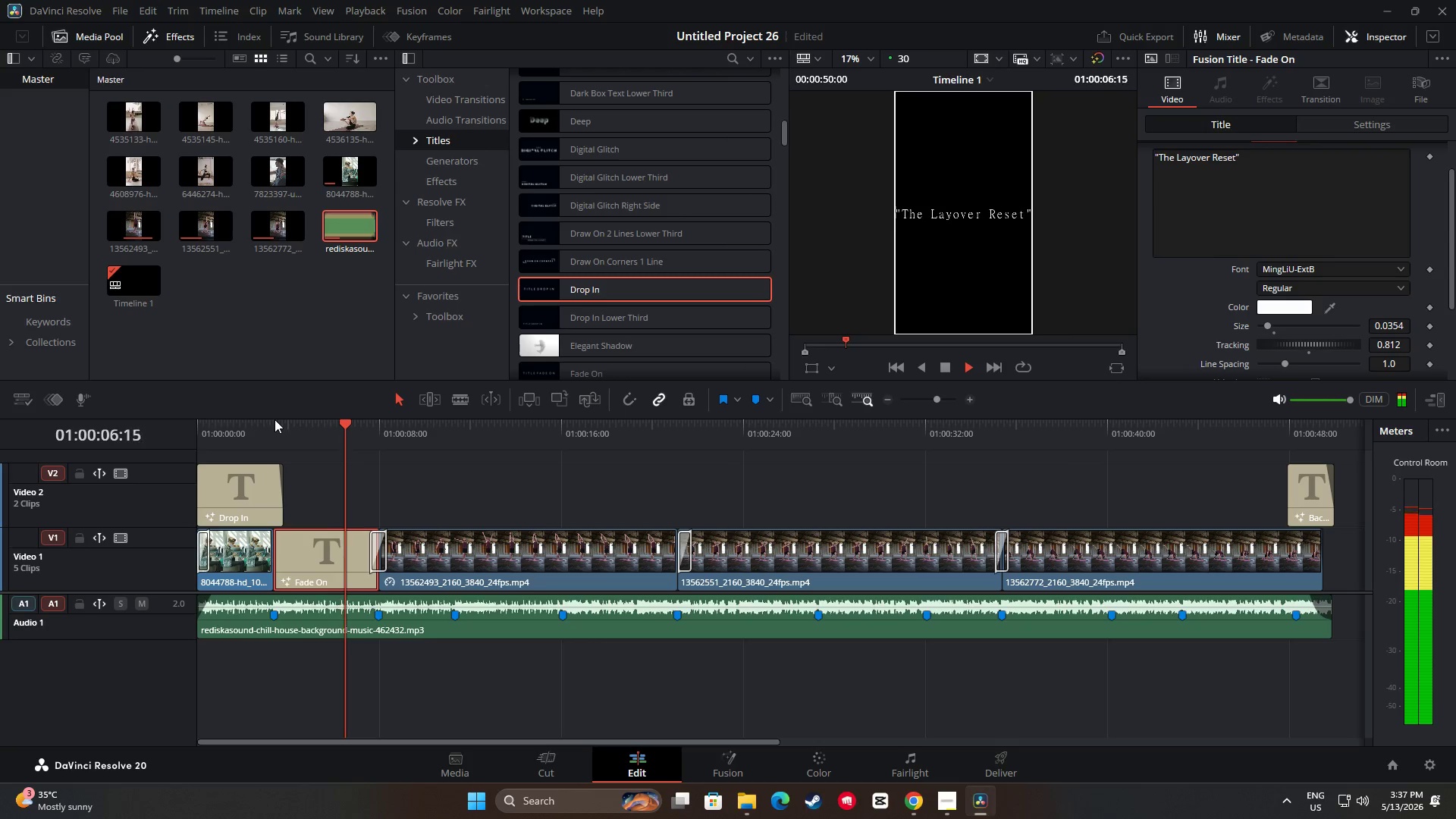 
wait(8.3)
 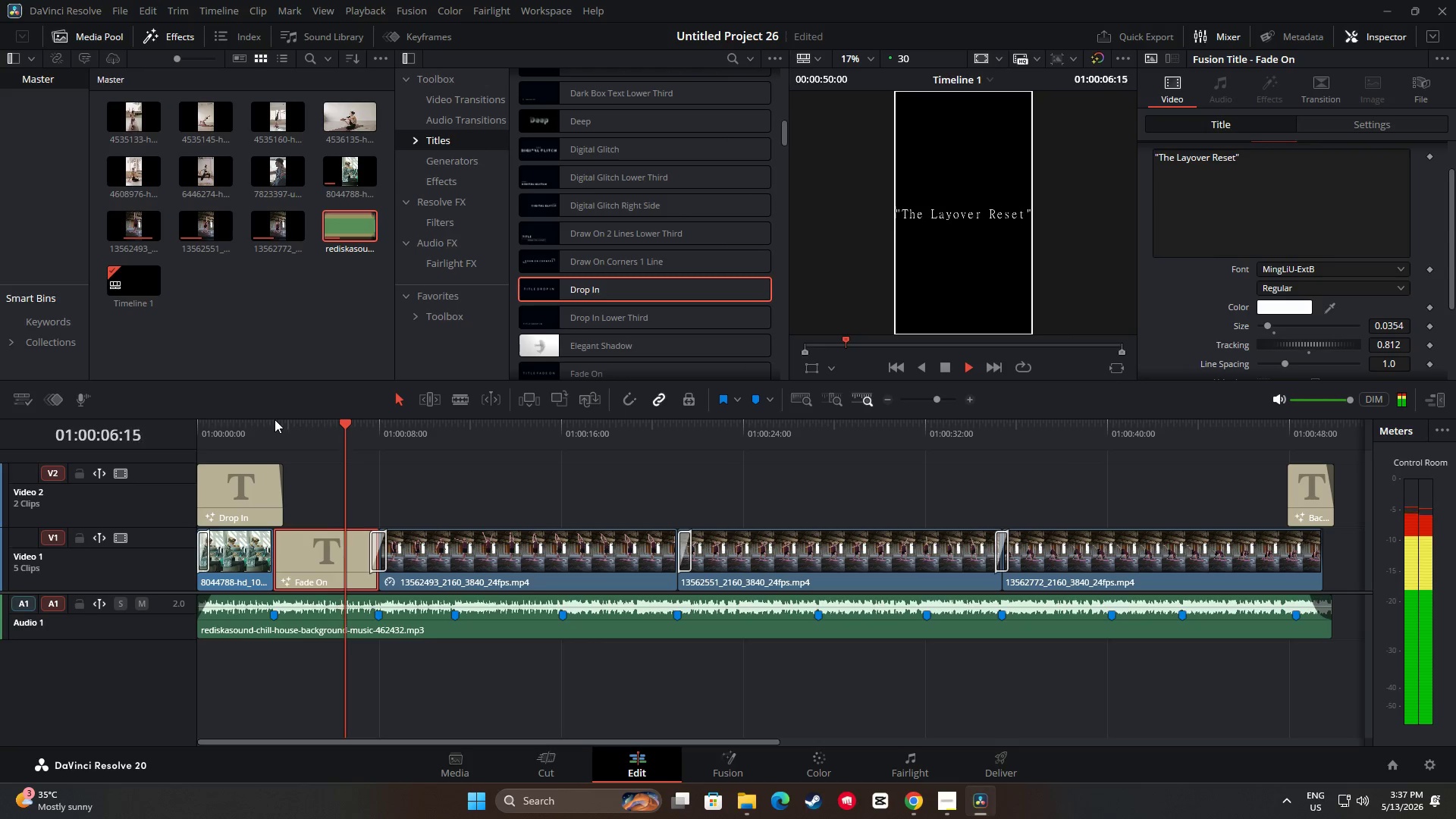 
key(Space)
 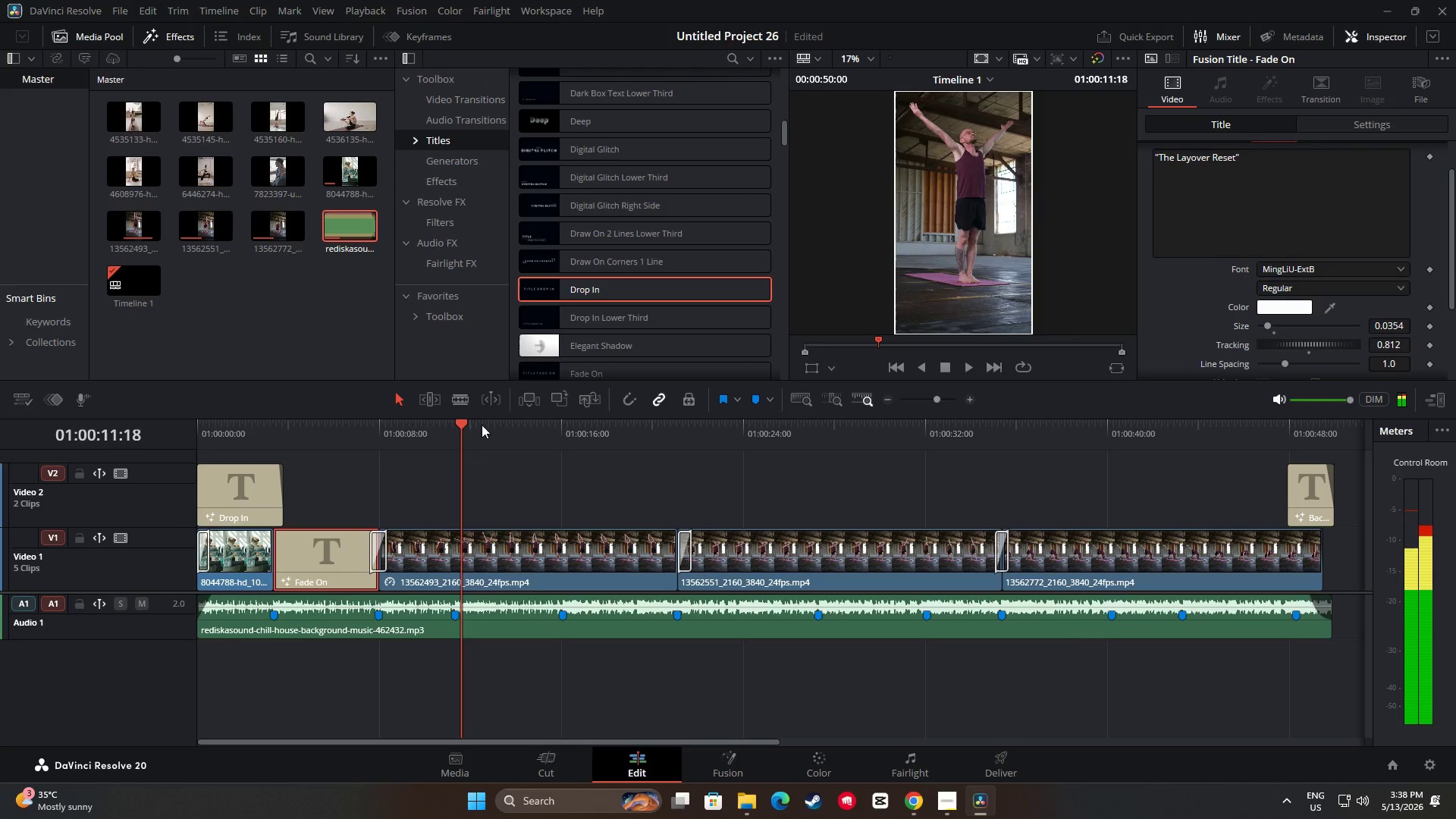 
left_click_drag(start_coordinate=[466, 428], to_coordinate=[232, 447])
 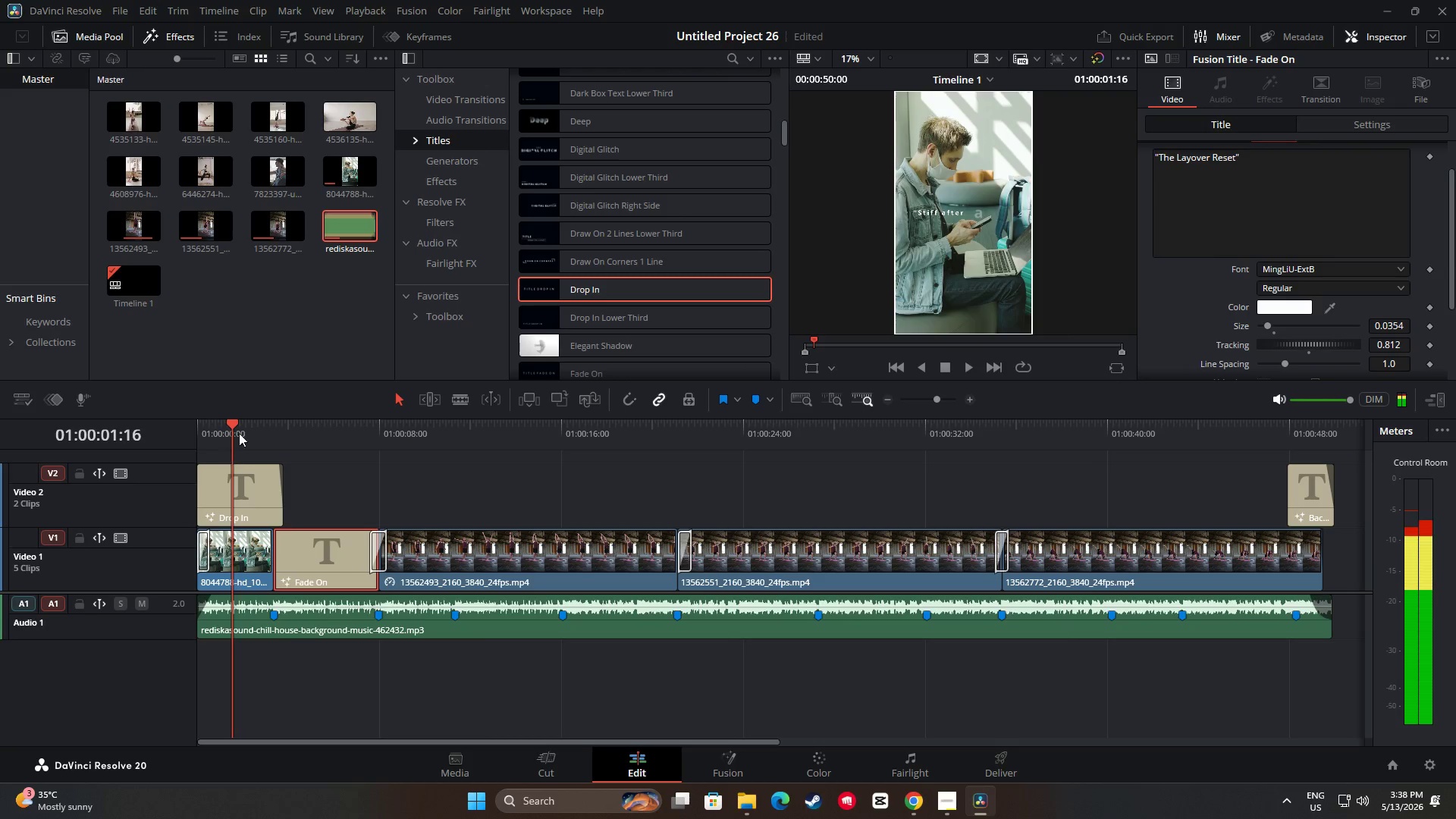 
left_click_drag(start_coordinate=[238, 431], to_coordinate=[162, 432])
 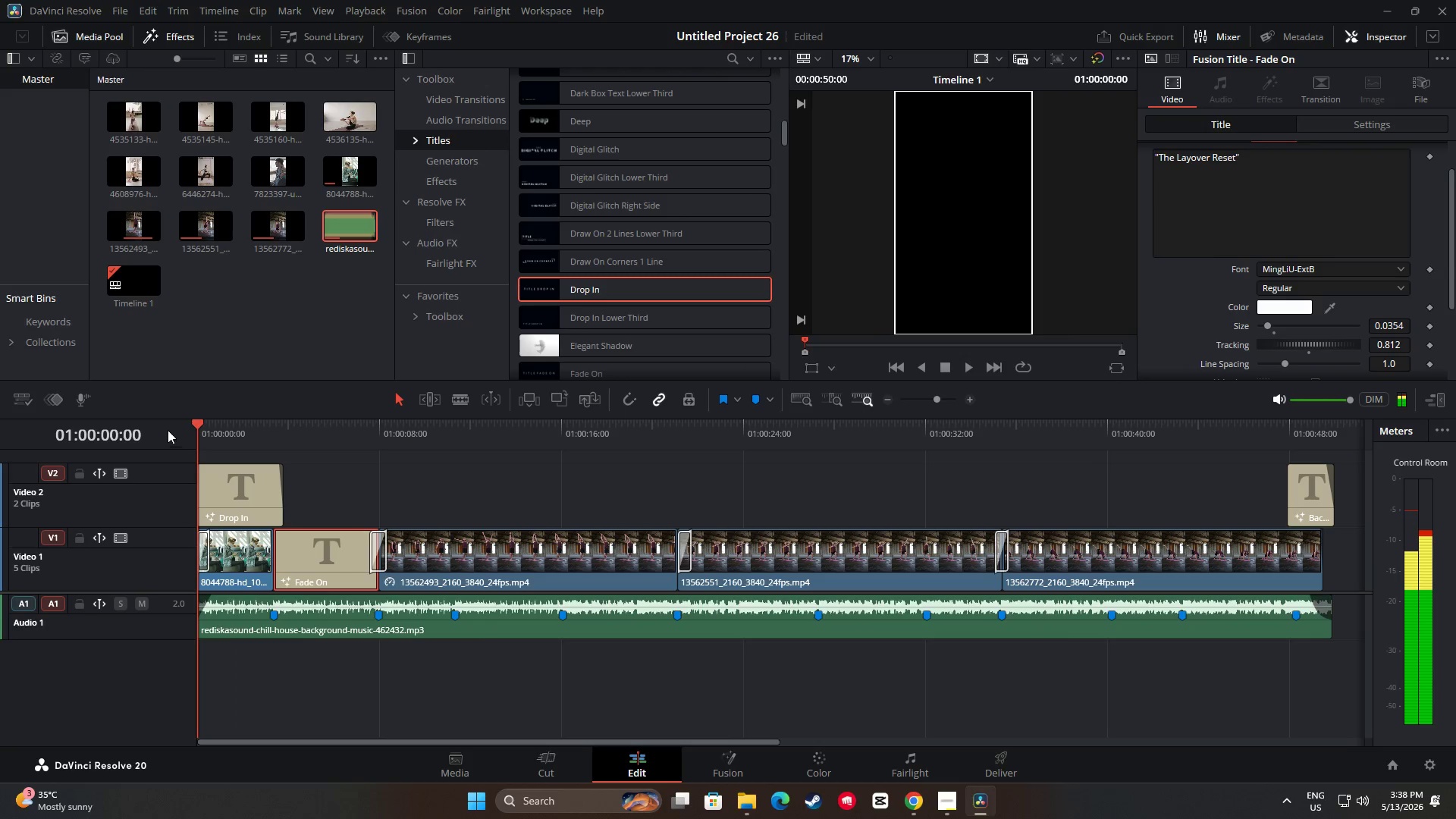 
key(Space)
 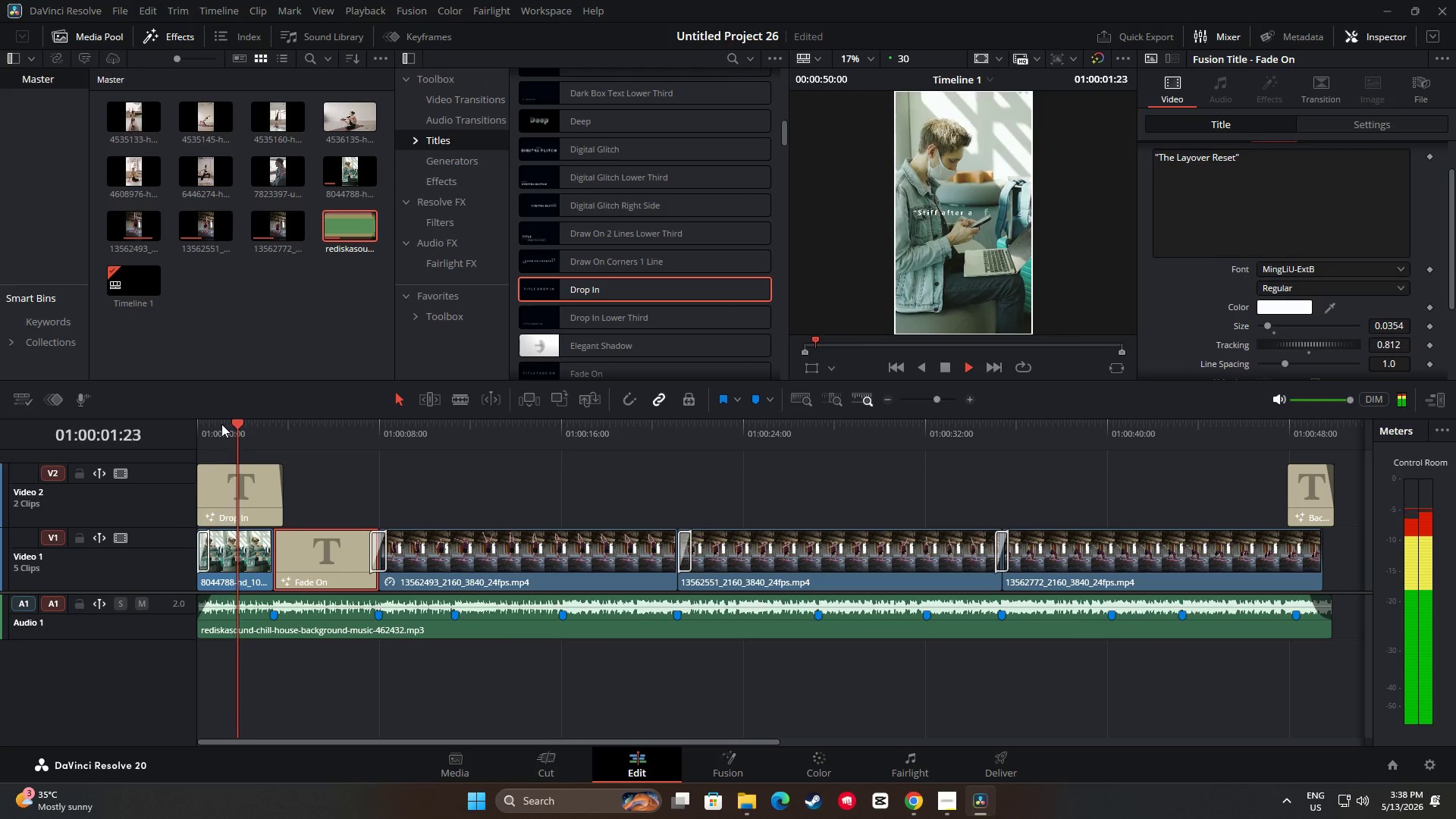 
key(Space)
 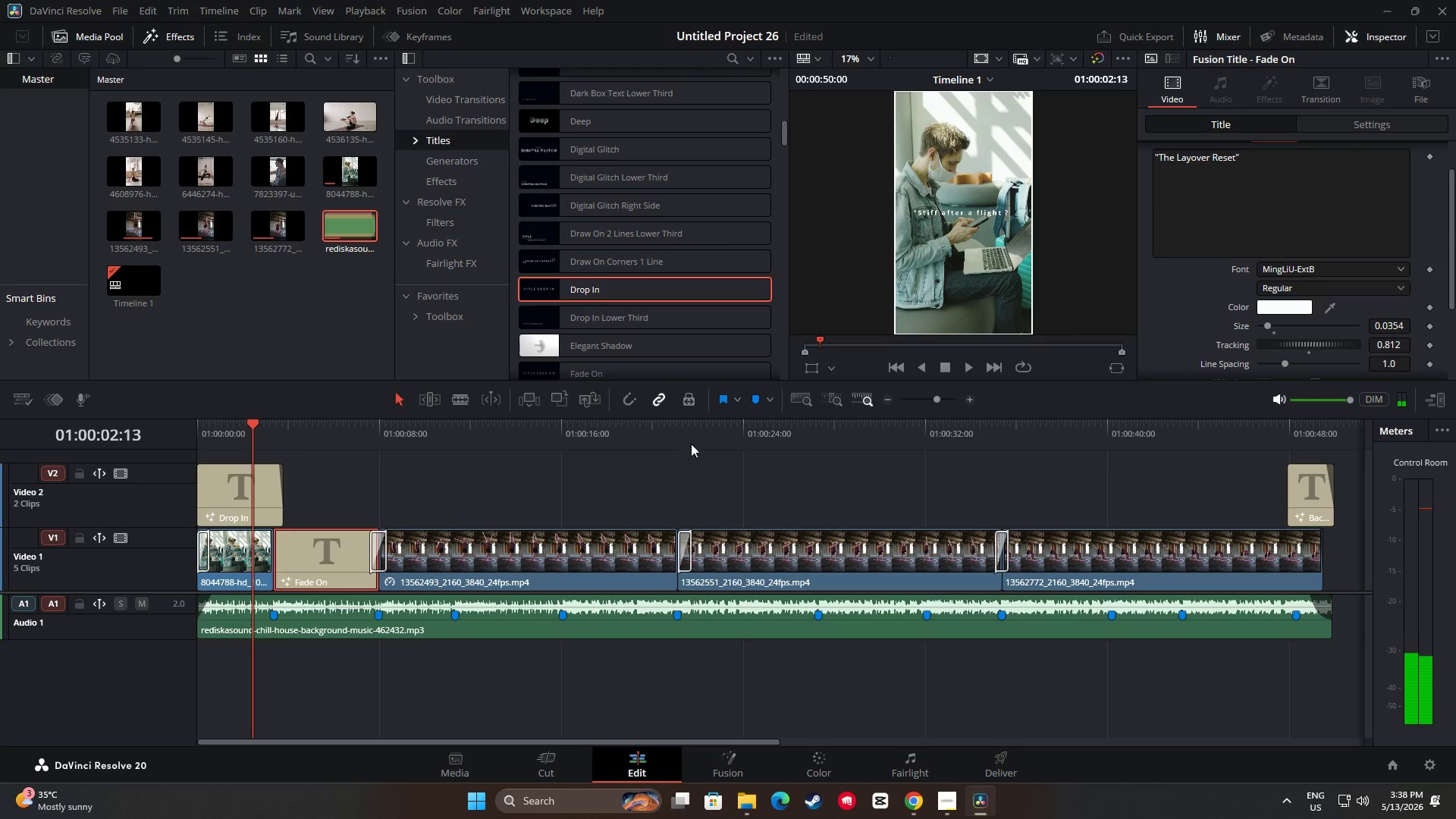 
left_click([256, 491])
 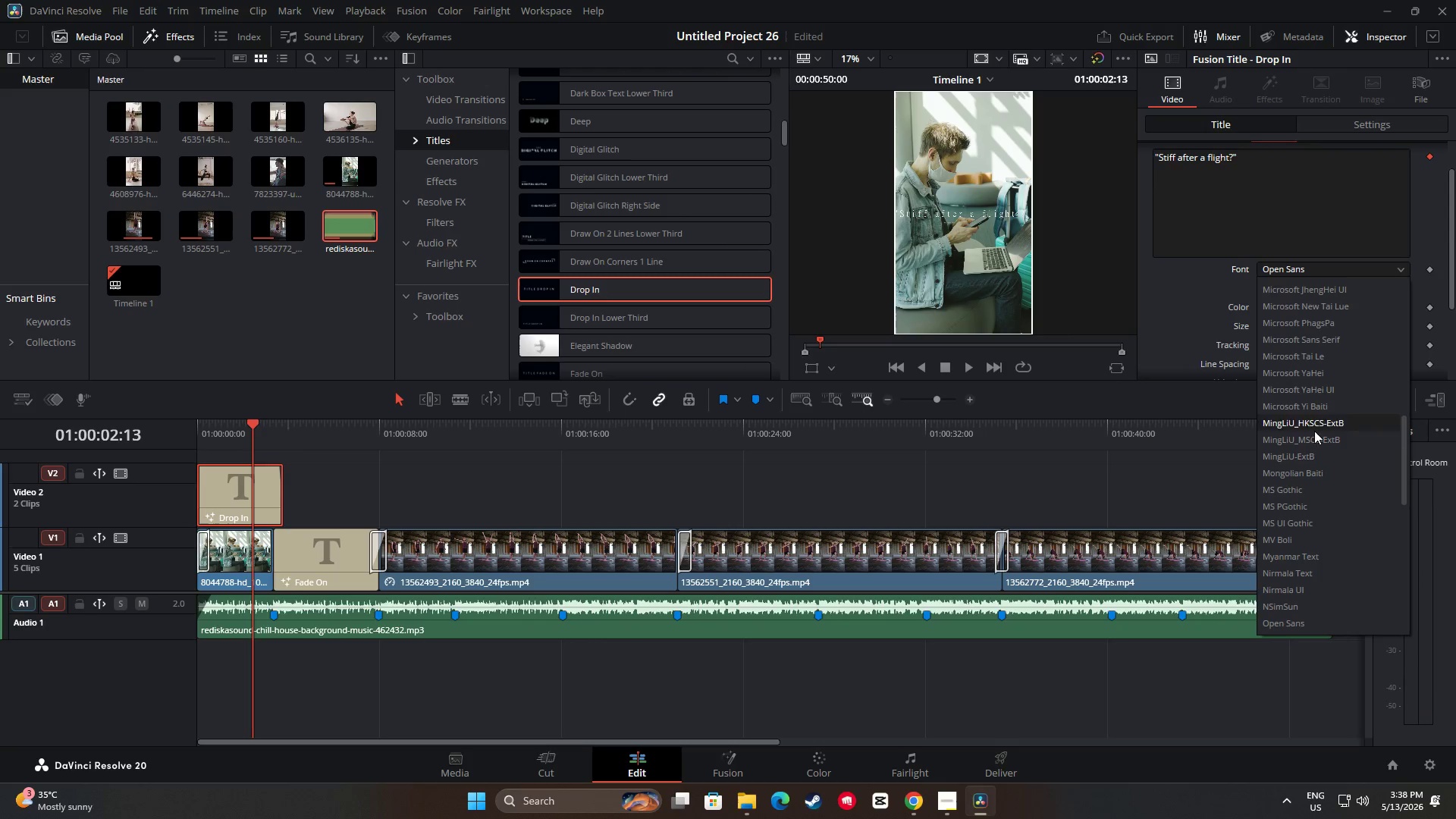 
wait(7.09)
 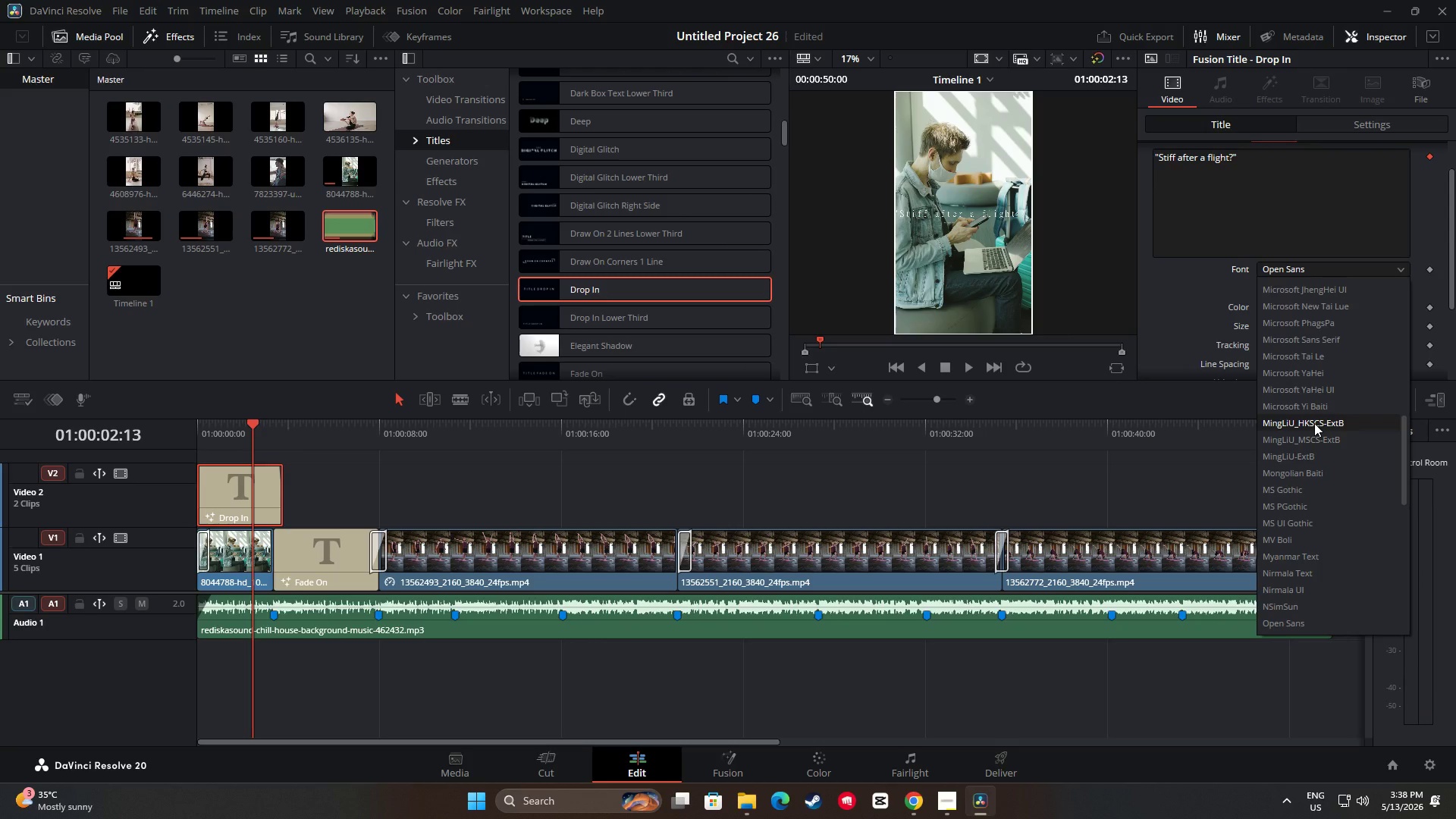 
left_click([1291, 214])
 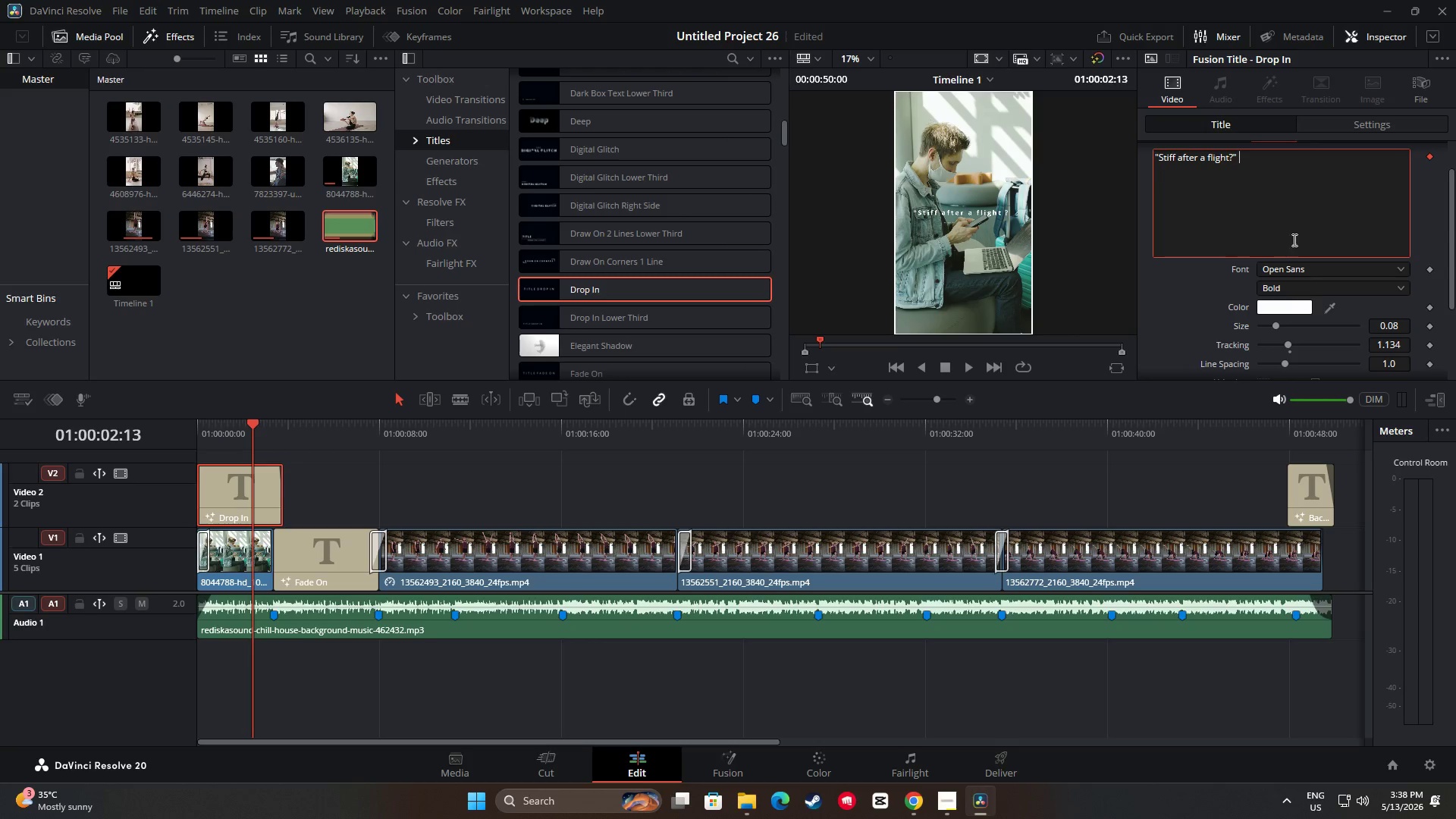 
left_click([1291, 266])
 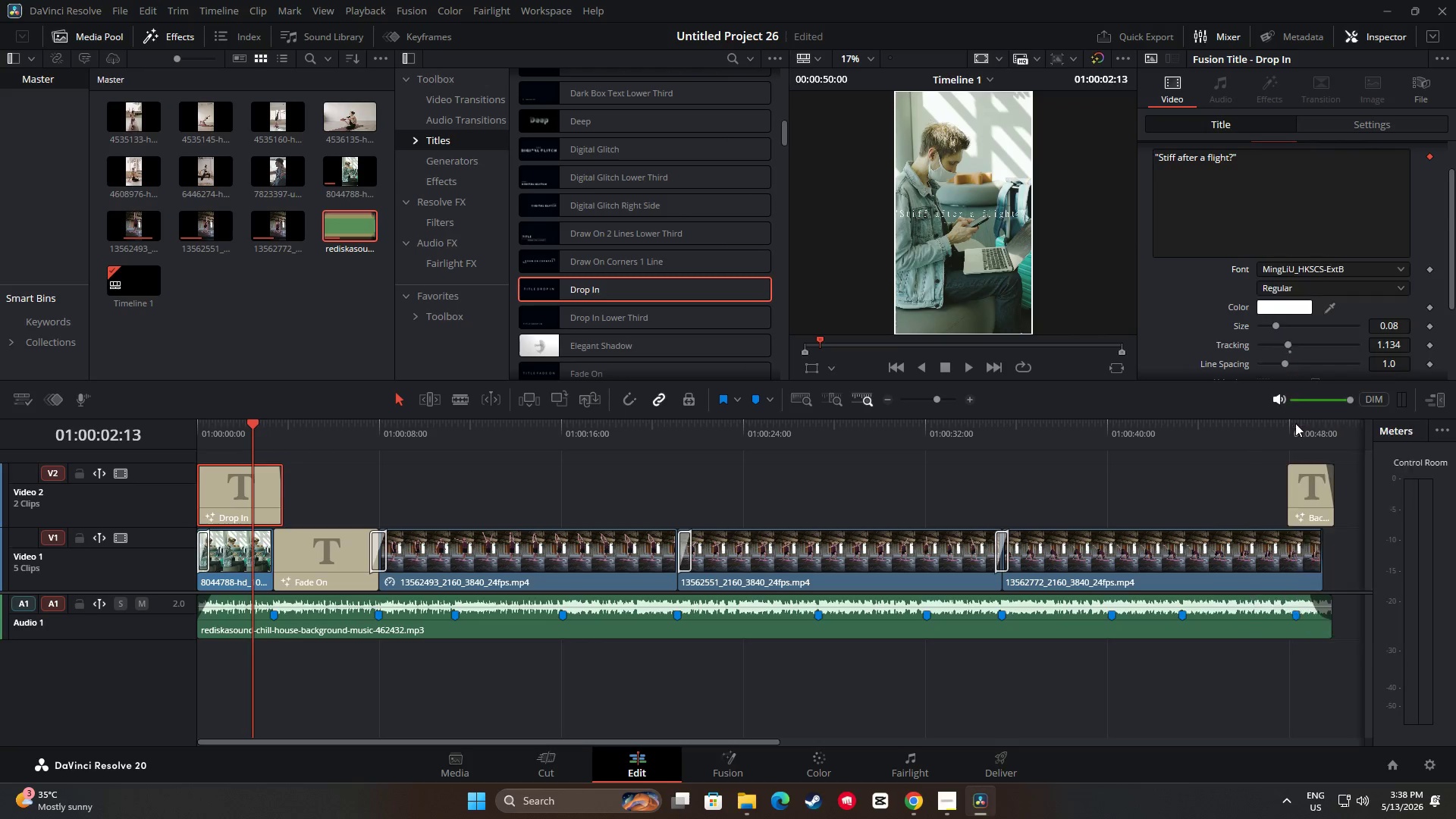 
double_click([1279, 289])
 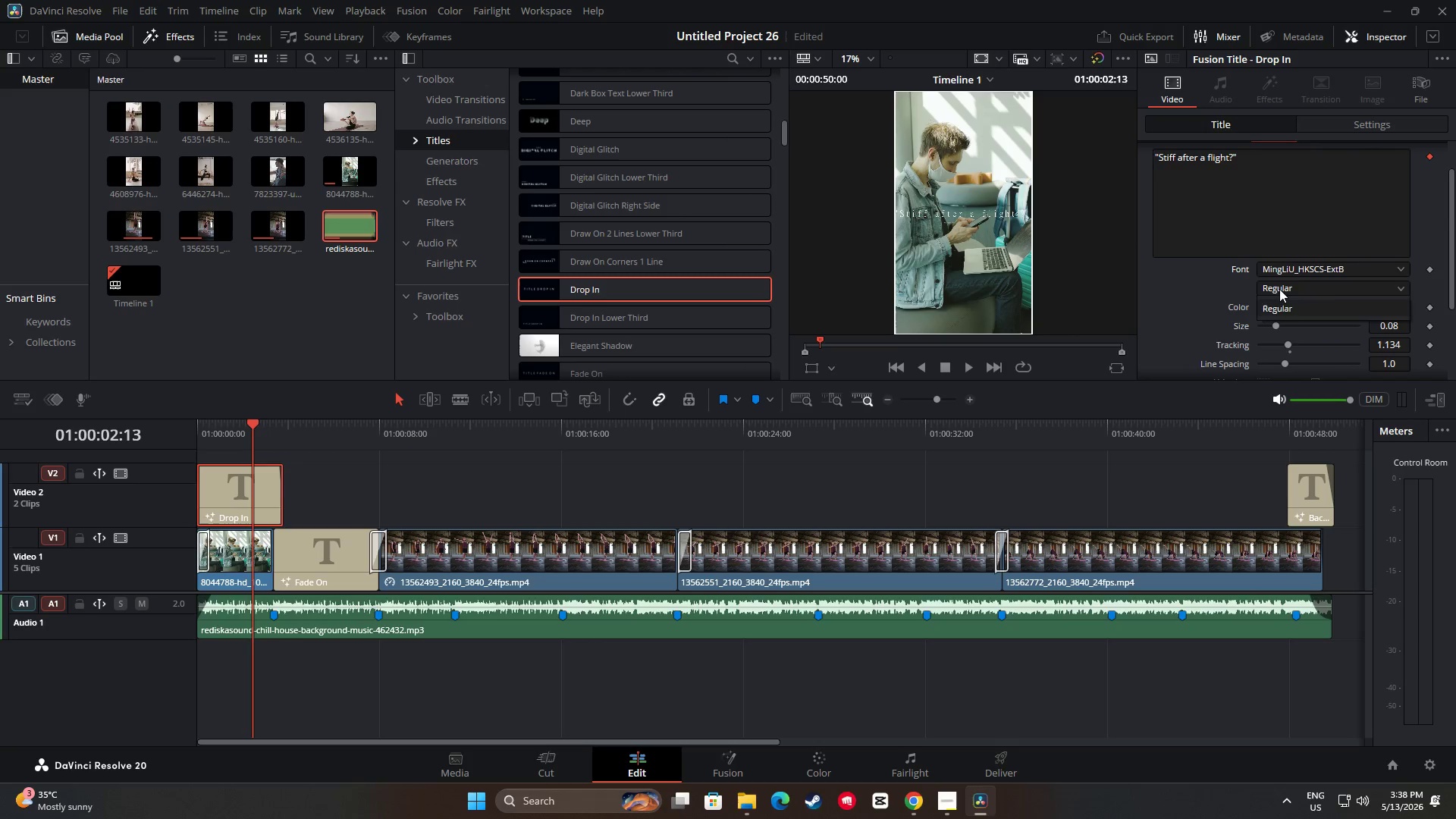 
left_click([1279, 289])
 